 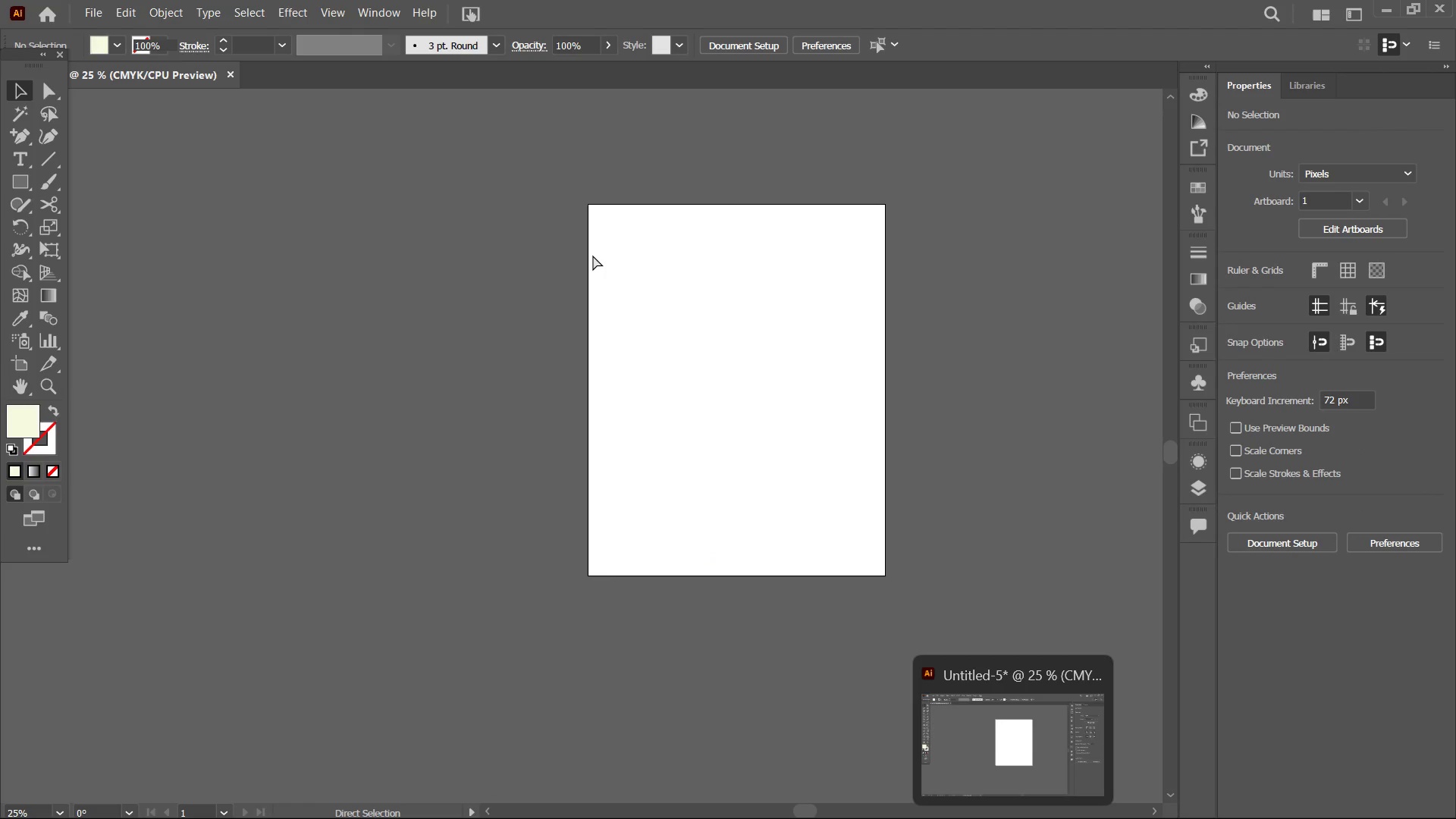 
mouse_move([714, 362])
 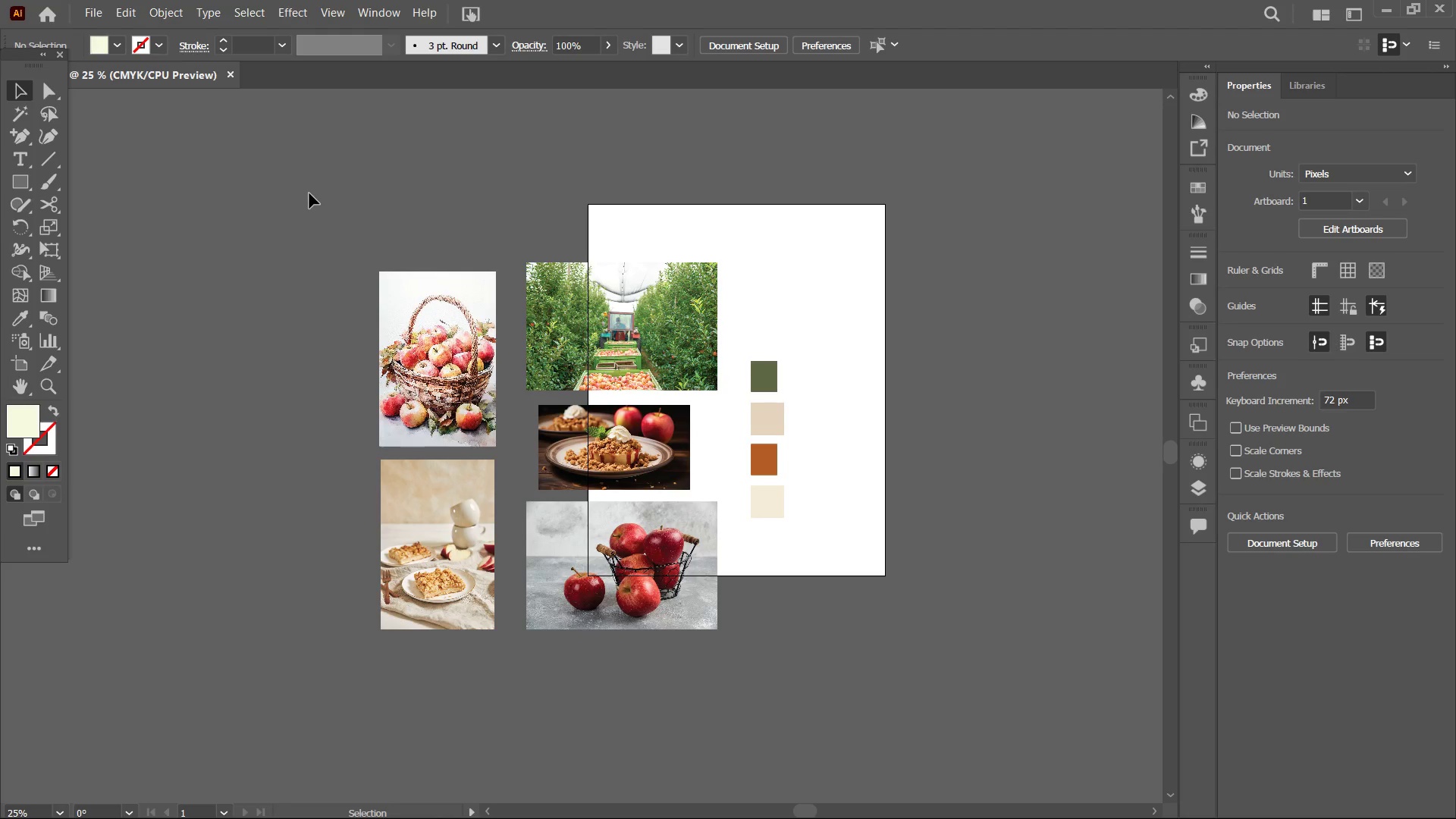 
left_click_drag(start_coordinate=[307, 193], to_coordinate=[936, 712])
 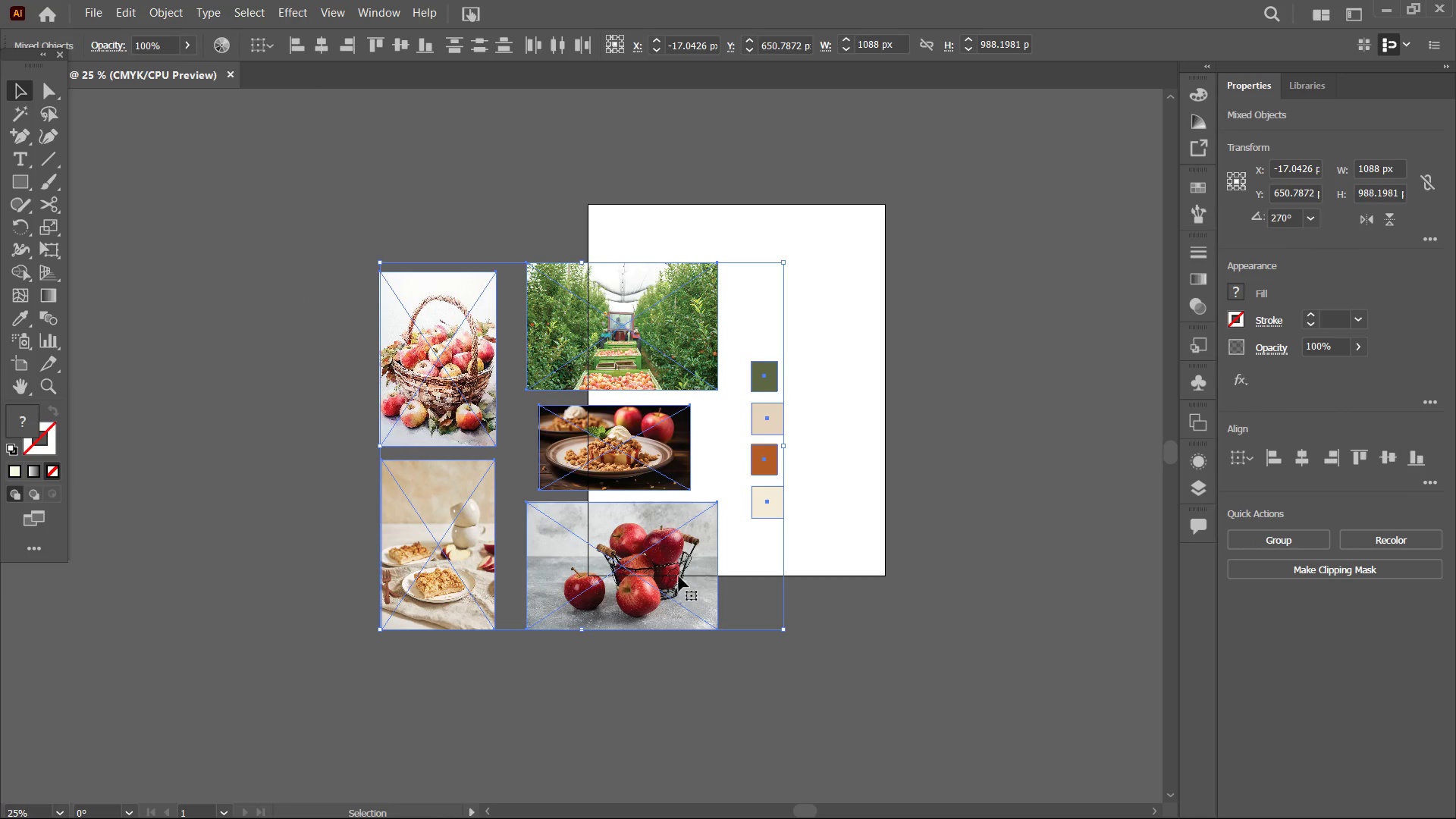 
left_click_drag(start_coordinate=[672, 573], to_coordinate=[442, 514])
 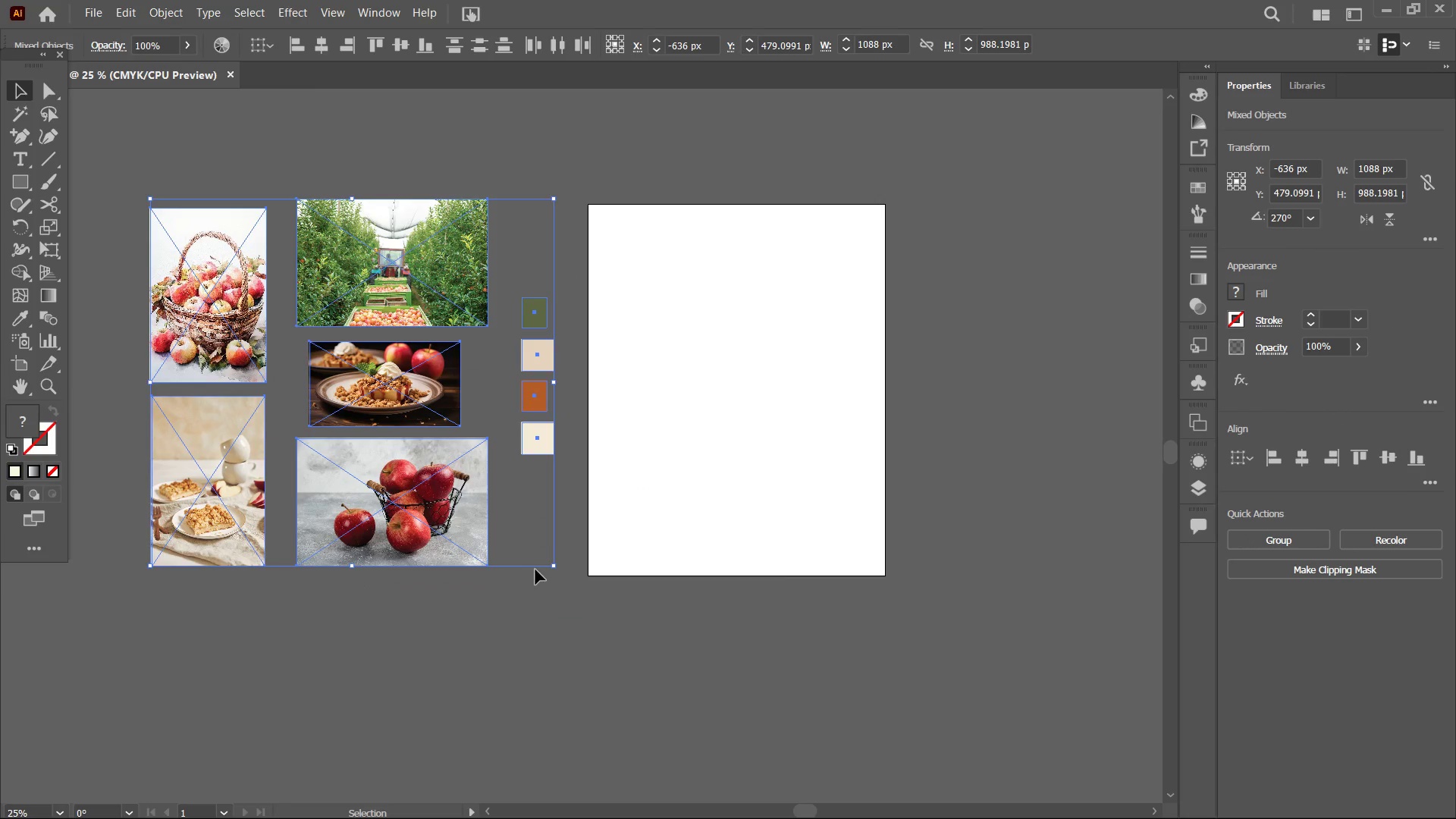 
left_click([606, 689])
 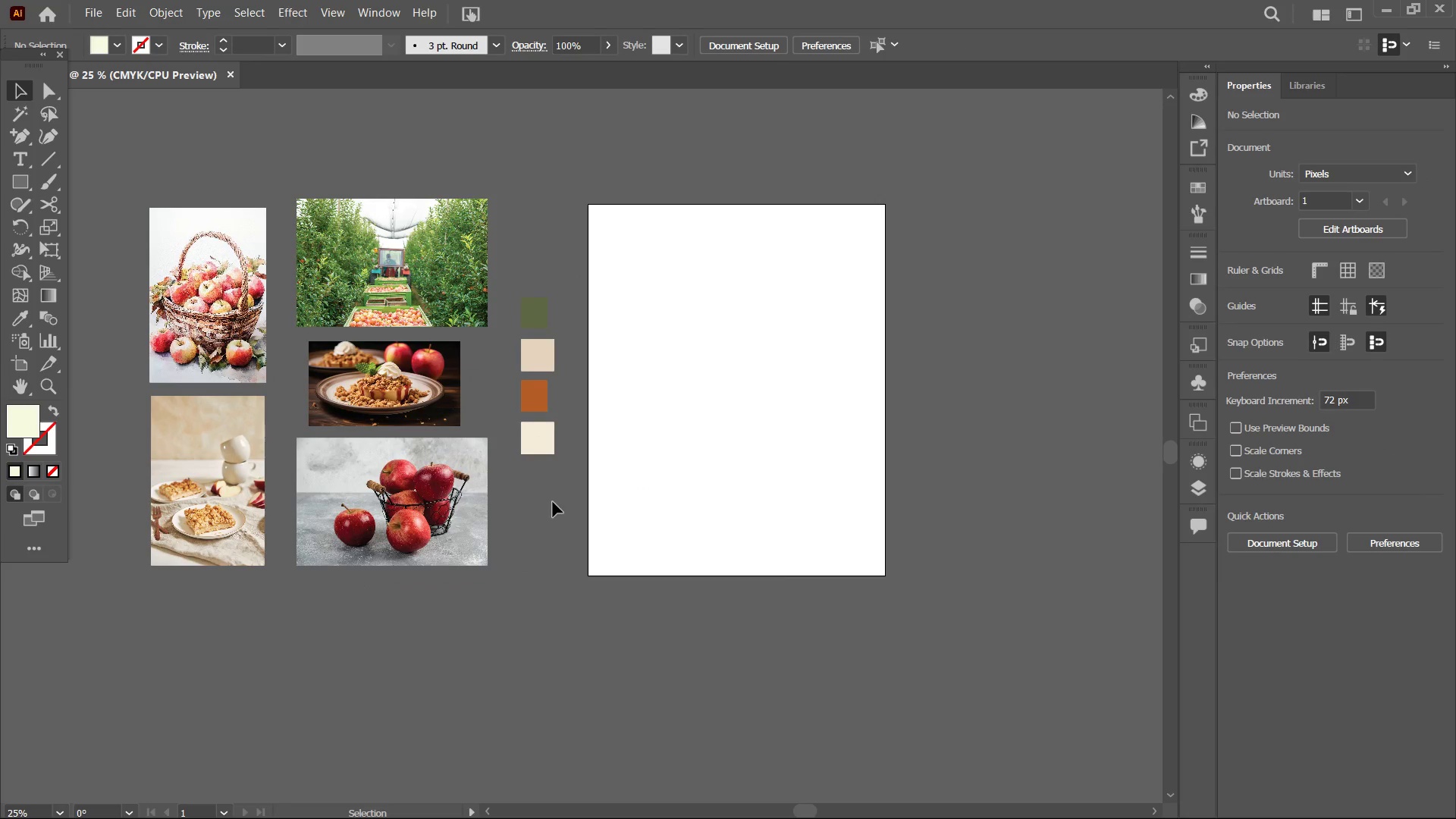 
left_click([538, 434])
 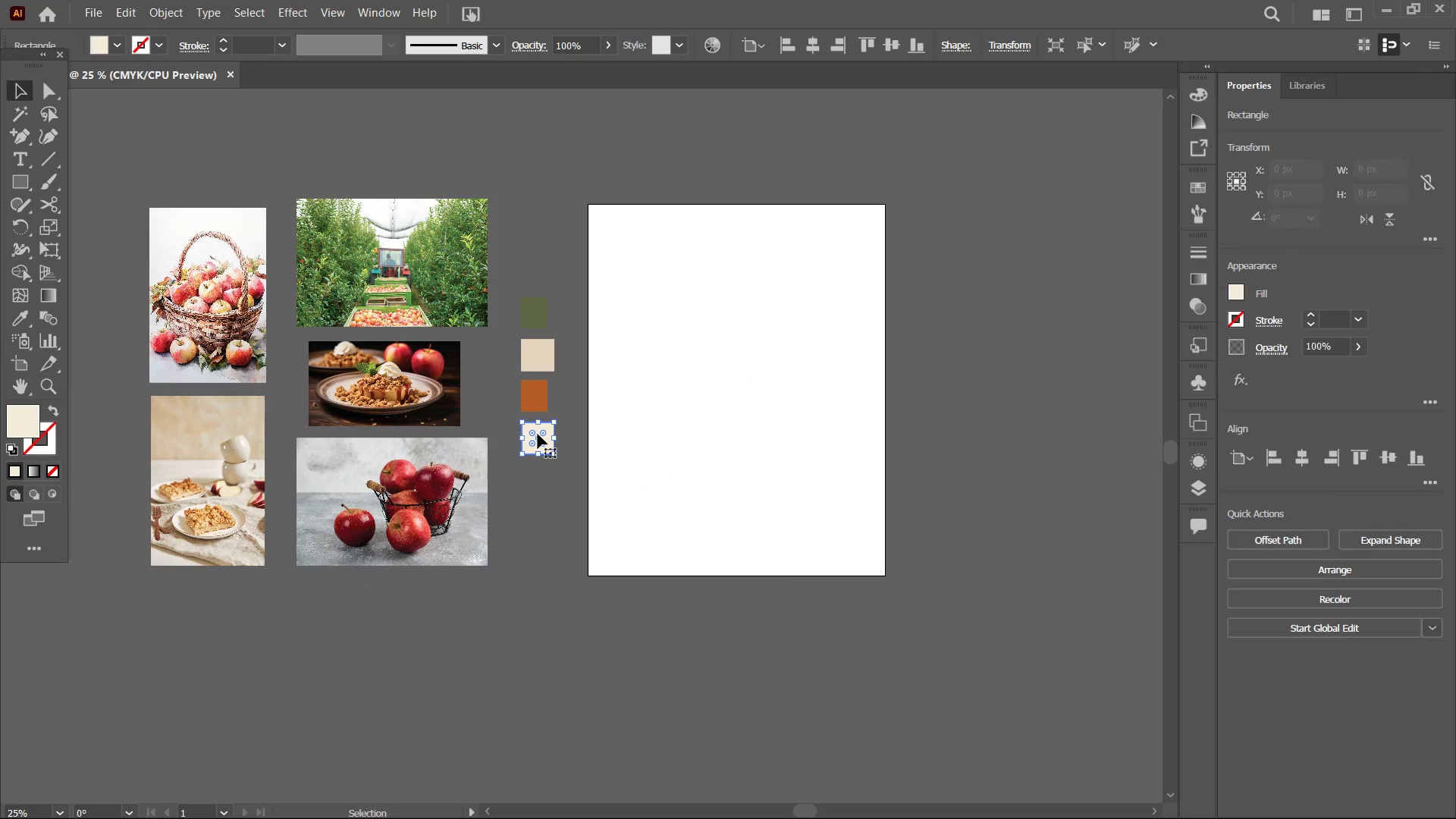 
hold_key(key=ControlLeft, duration=1.16)
 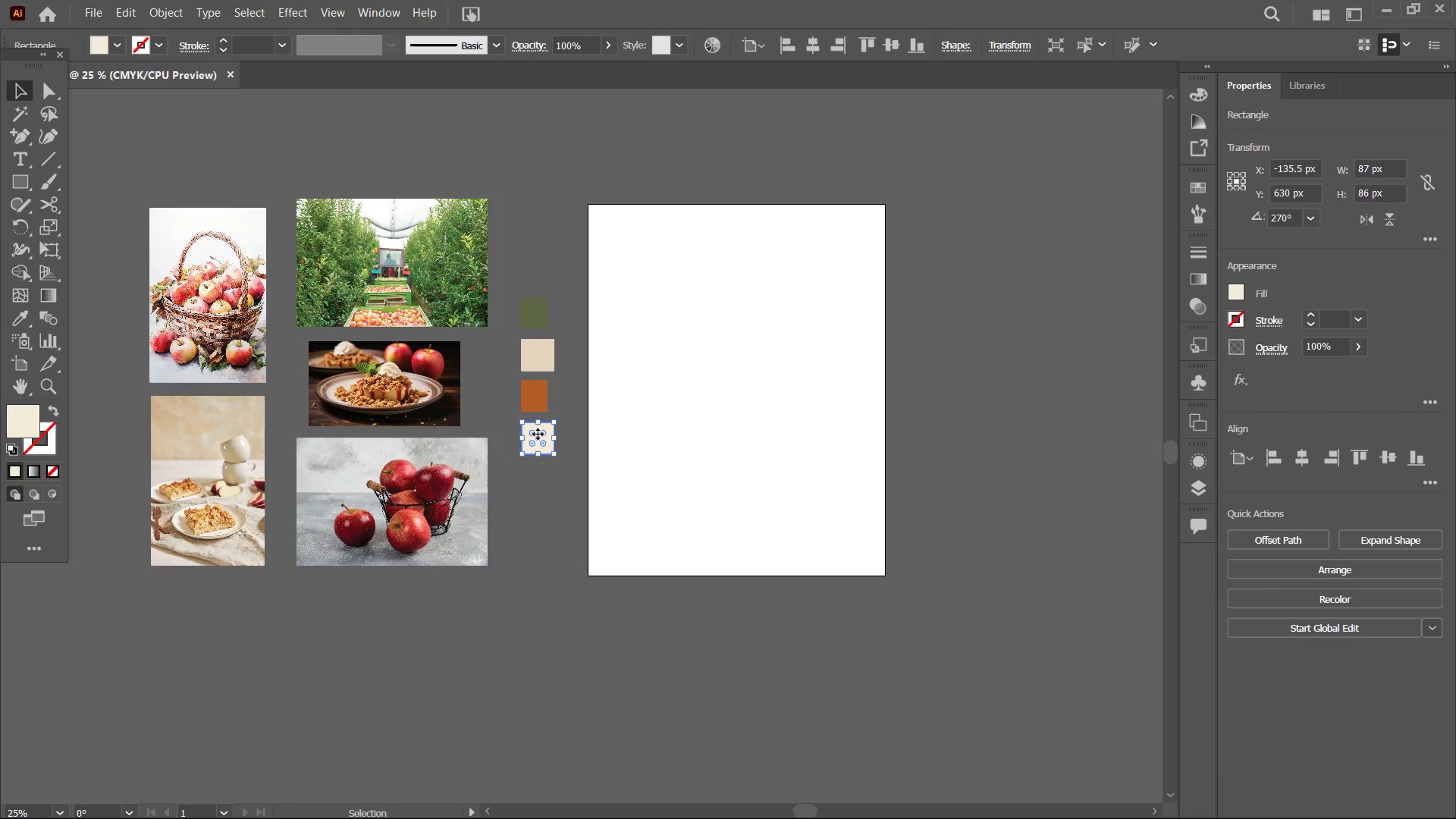 
key(Backspace)
 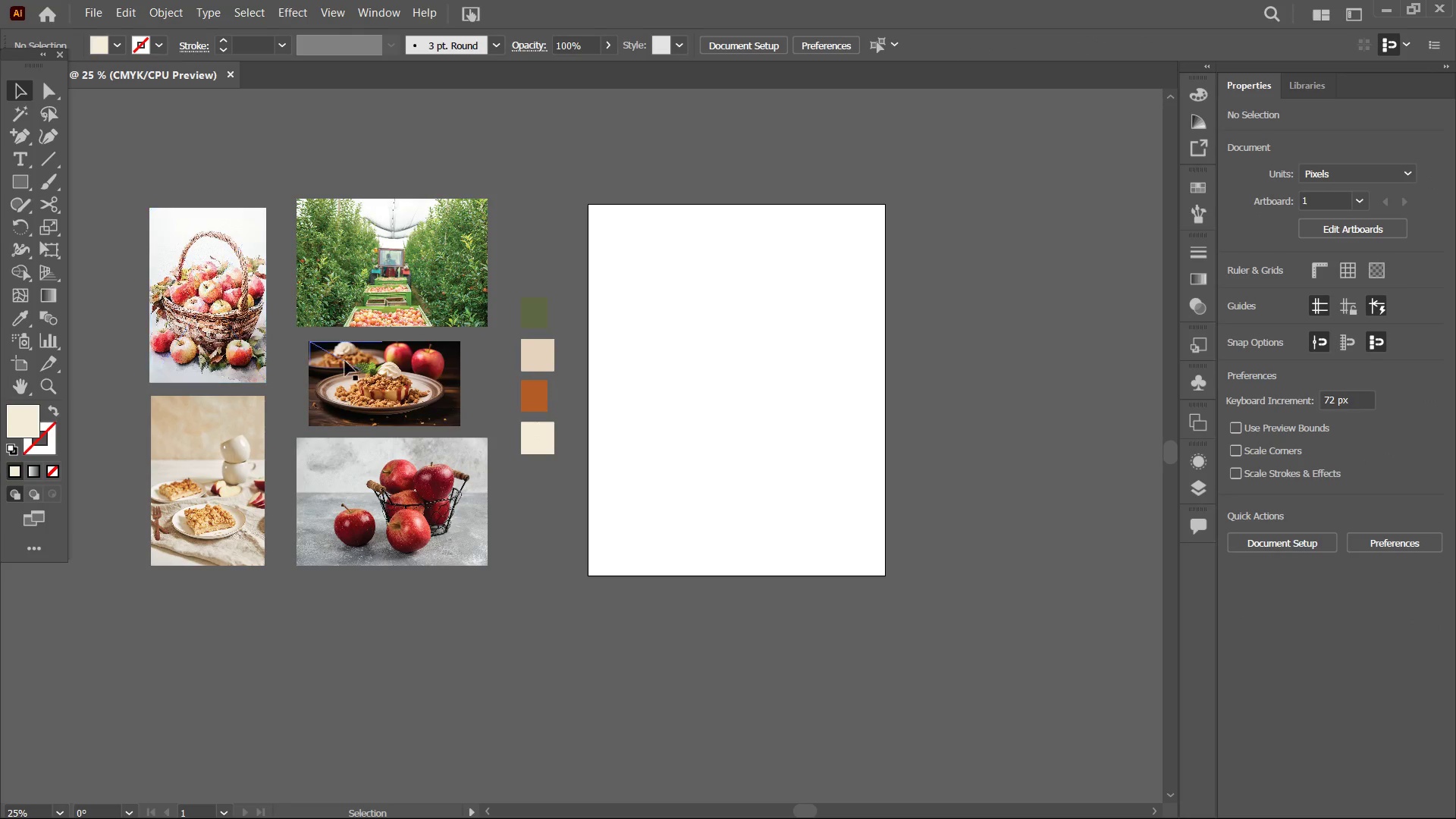 
left_click([562, 442])
 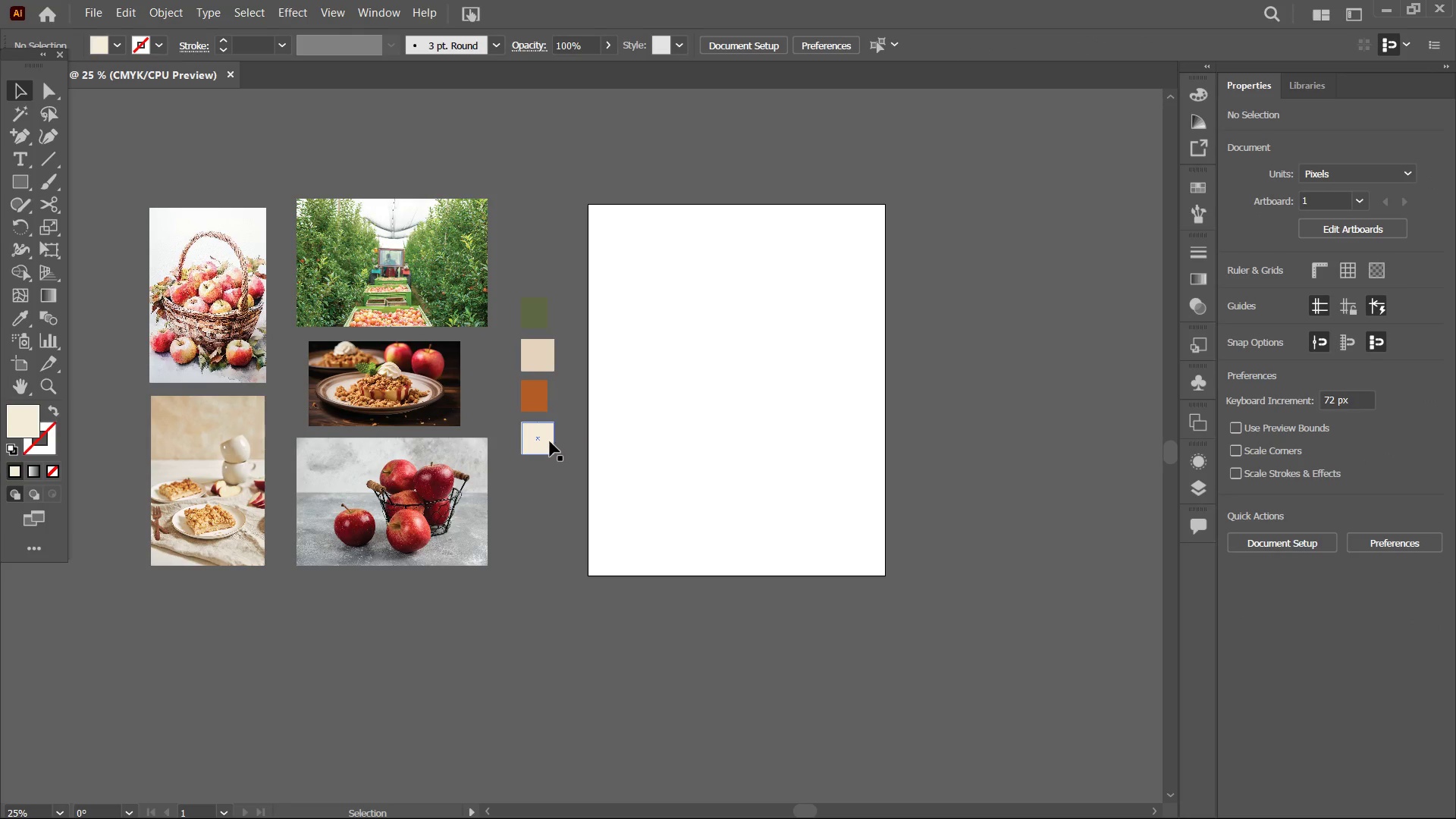 
double_click([549, 441])
 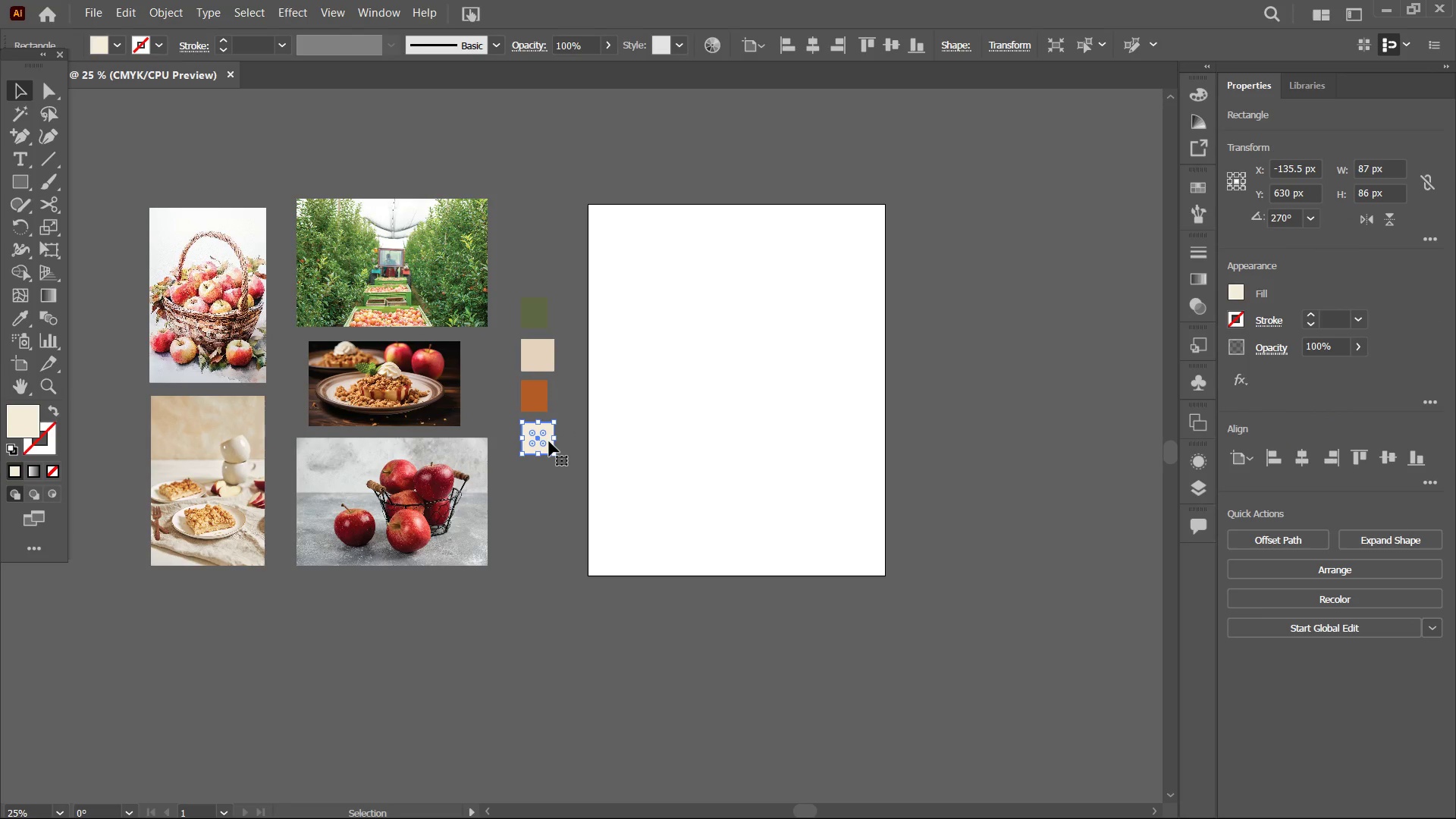 
key(Backspace)
 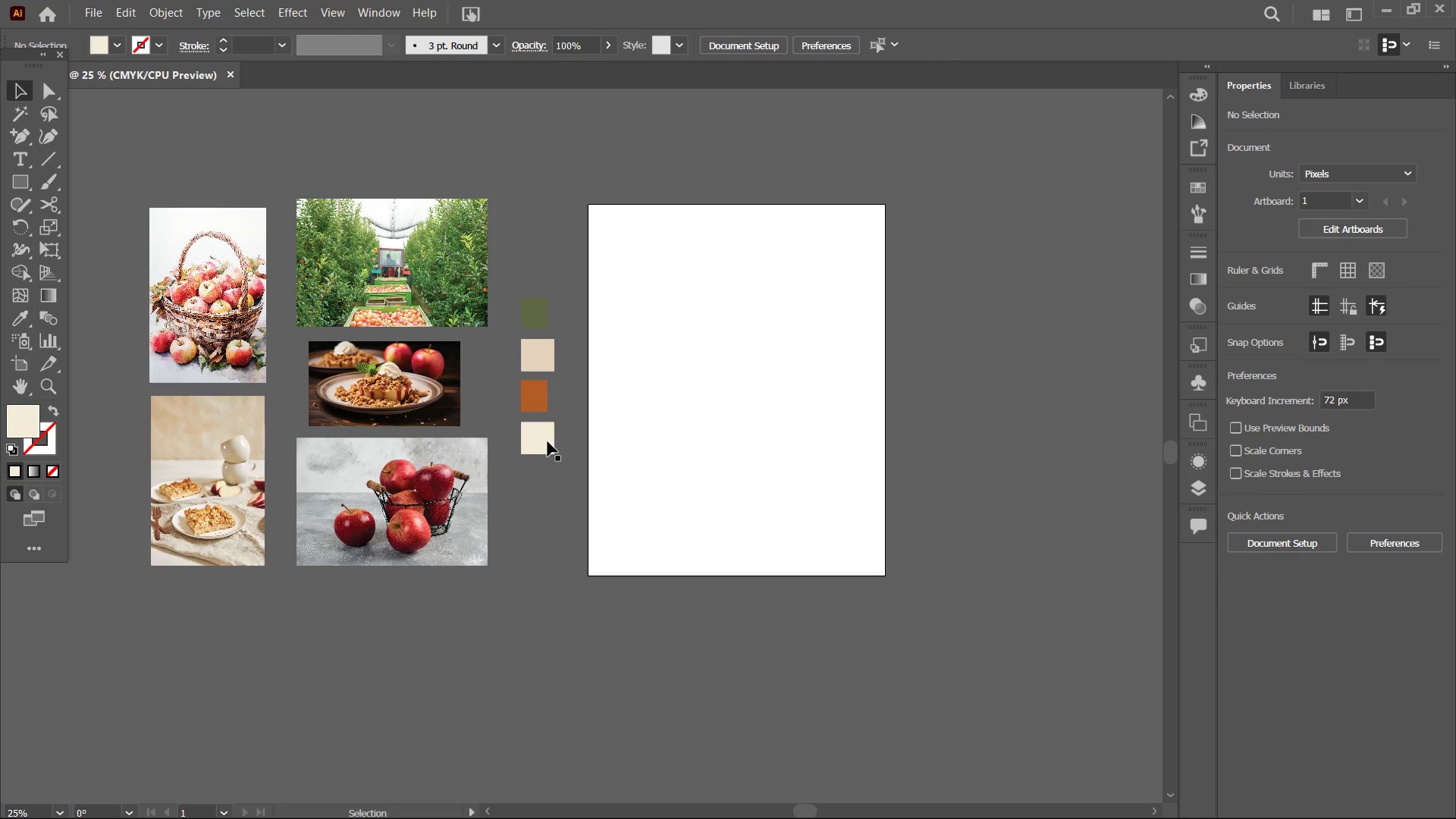 
left_click([546, 441])
 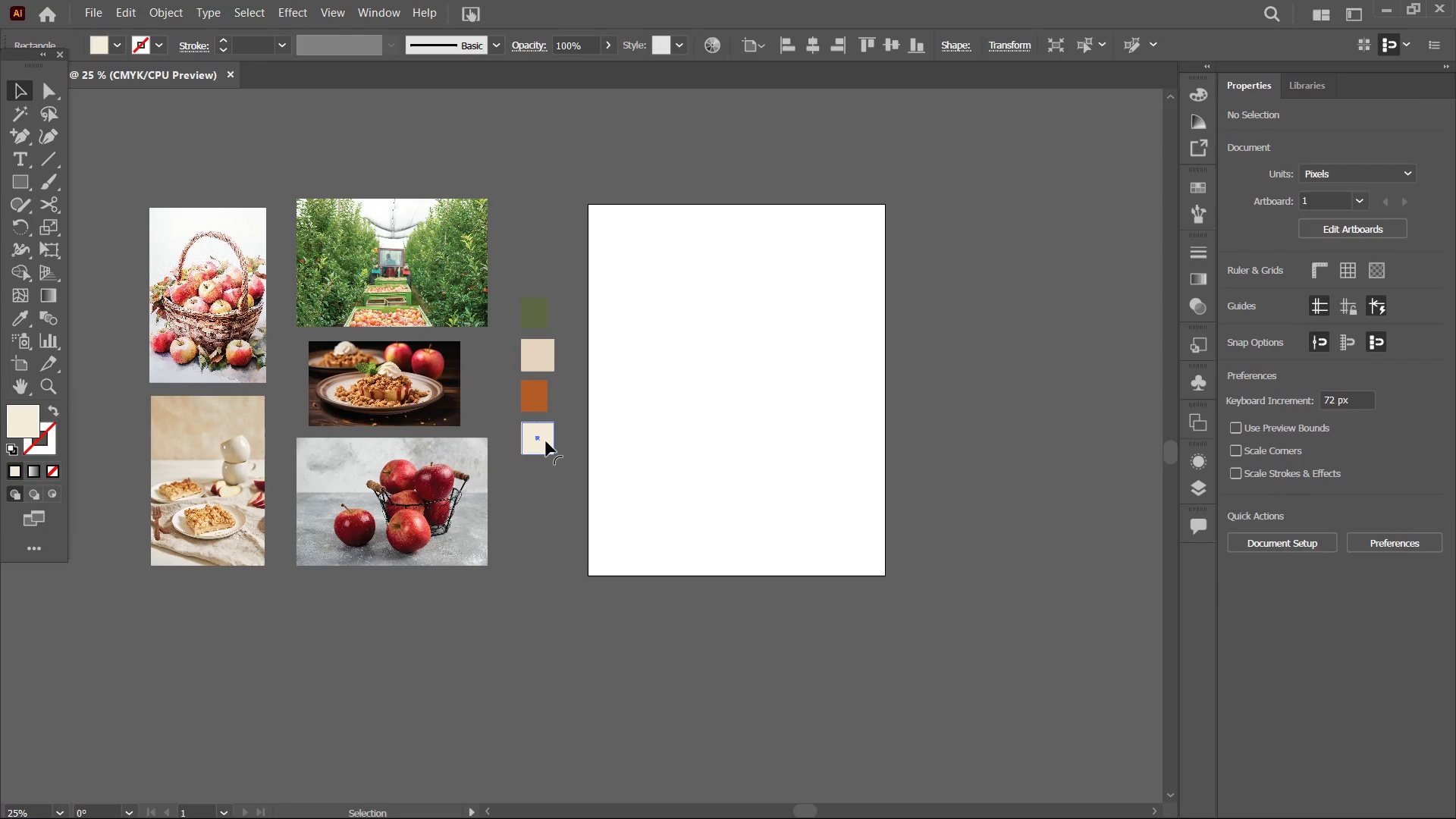 
key(Backspace)
 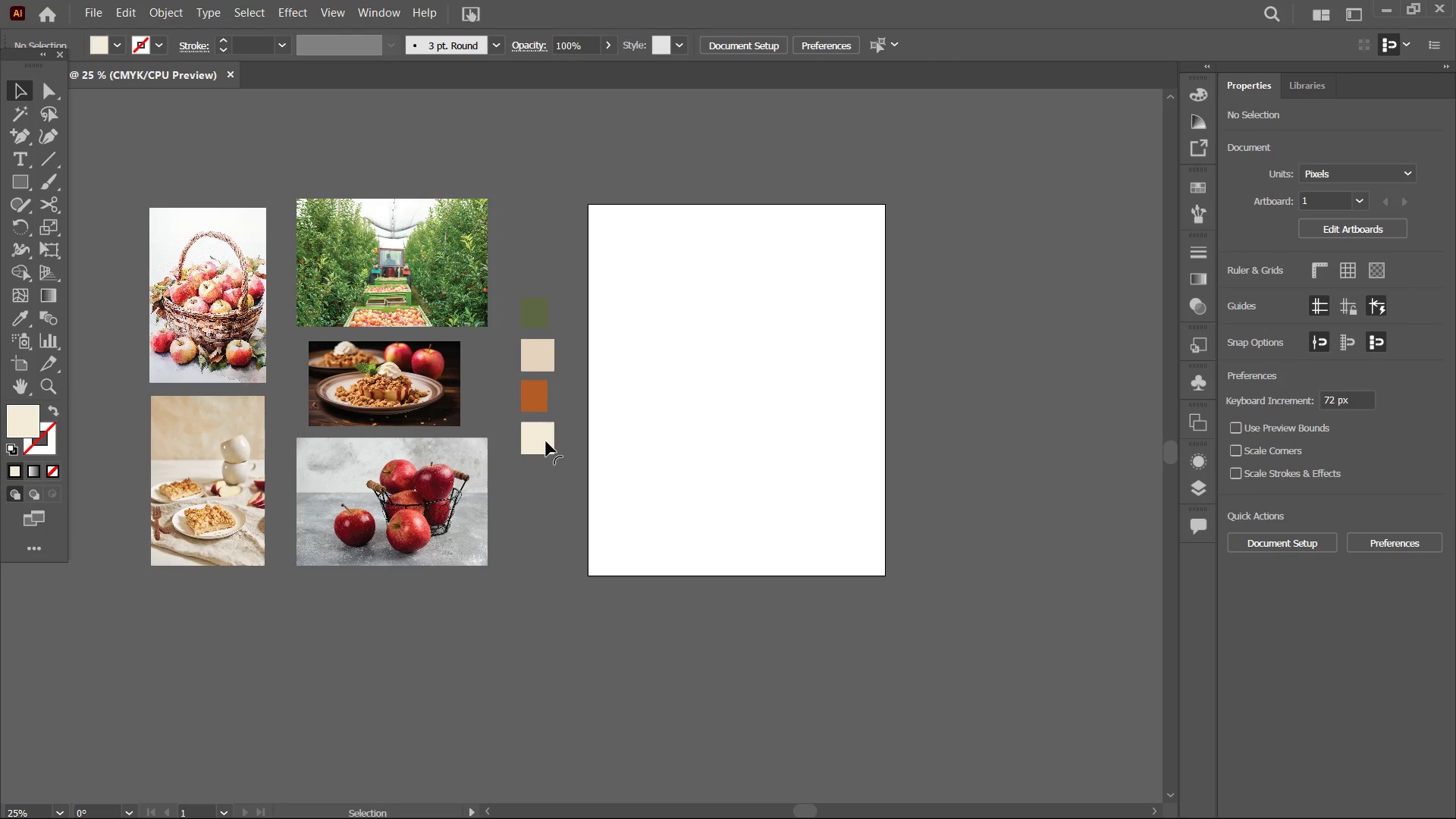 
left_click([546, 441])
 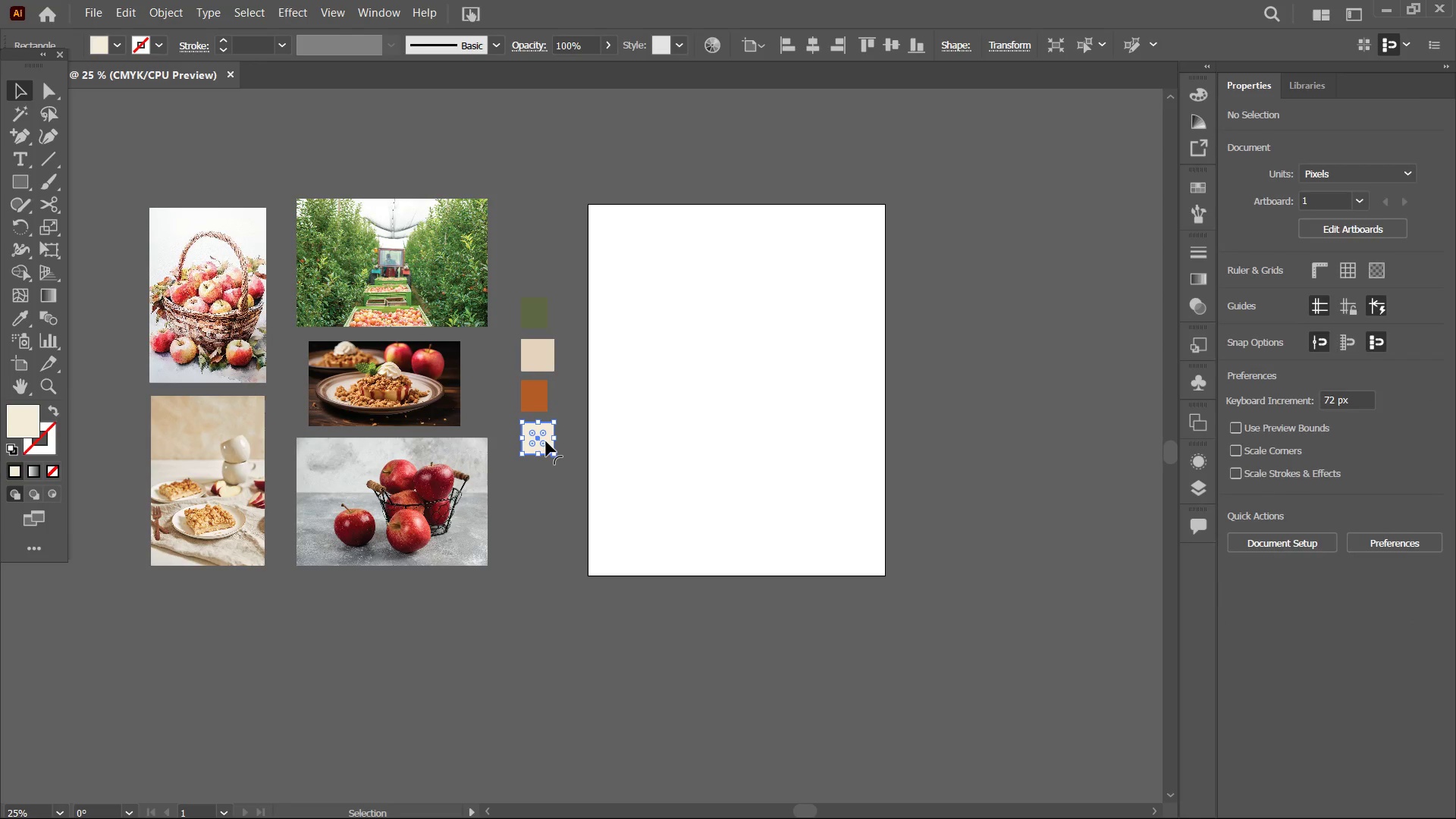 
key(Backspace)
 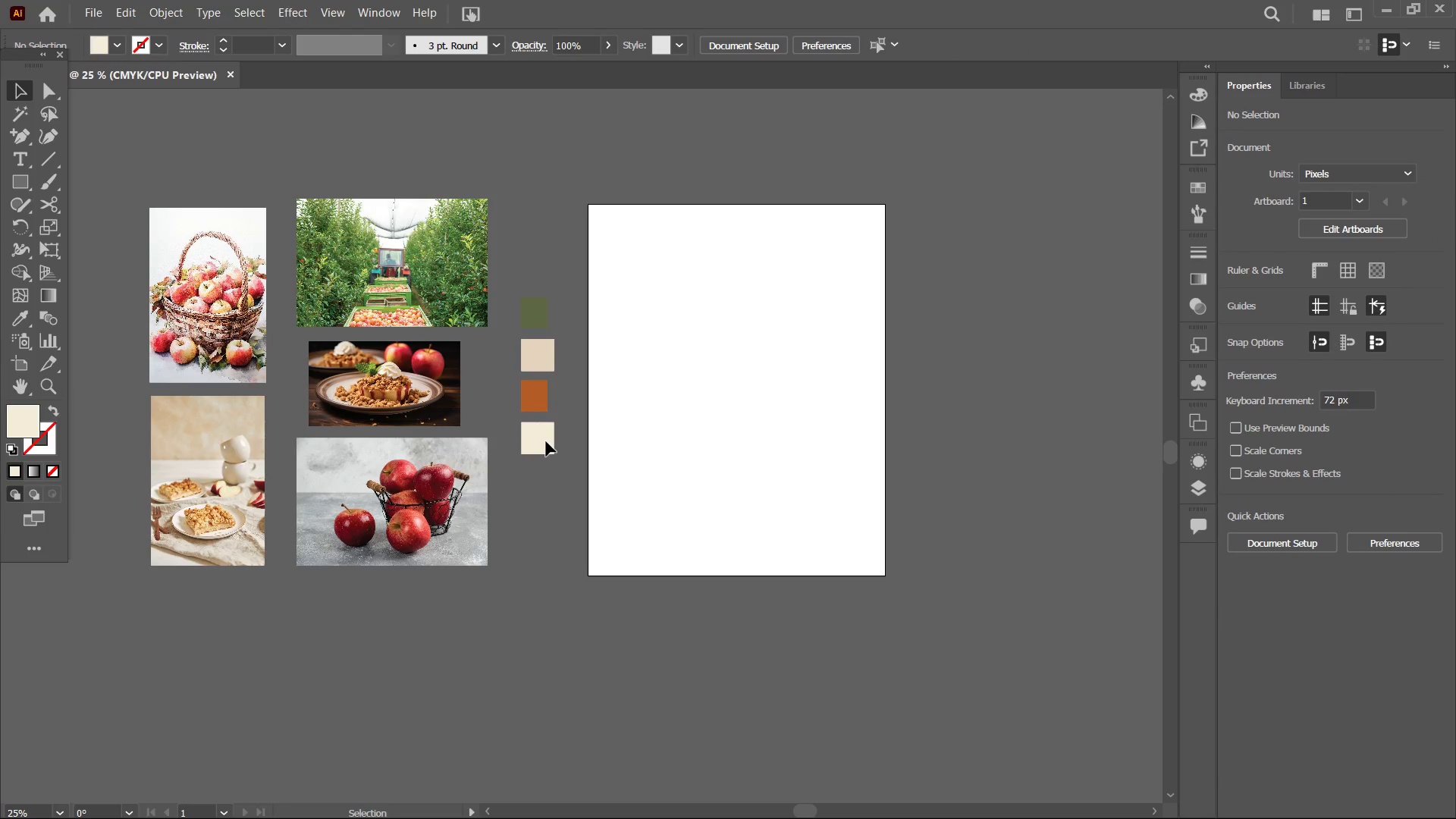 
left_click([546, 441])
 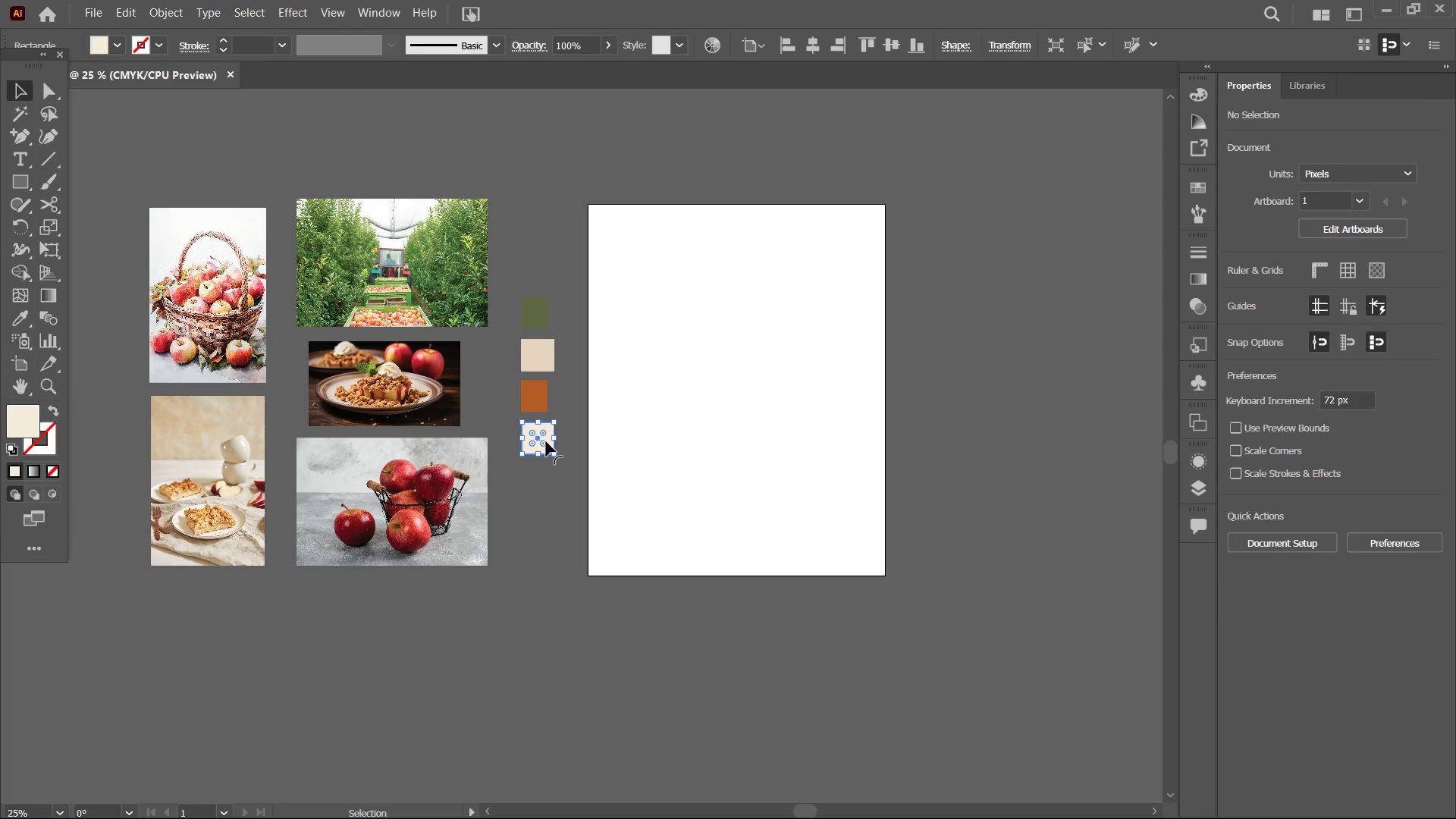 
key(Backspace)
 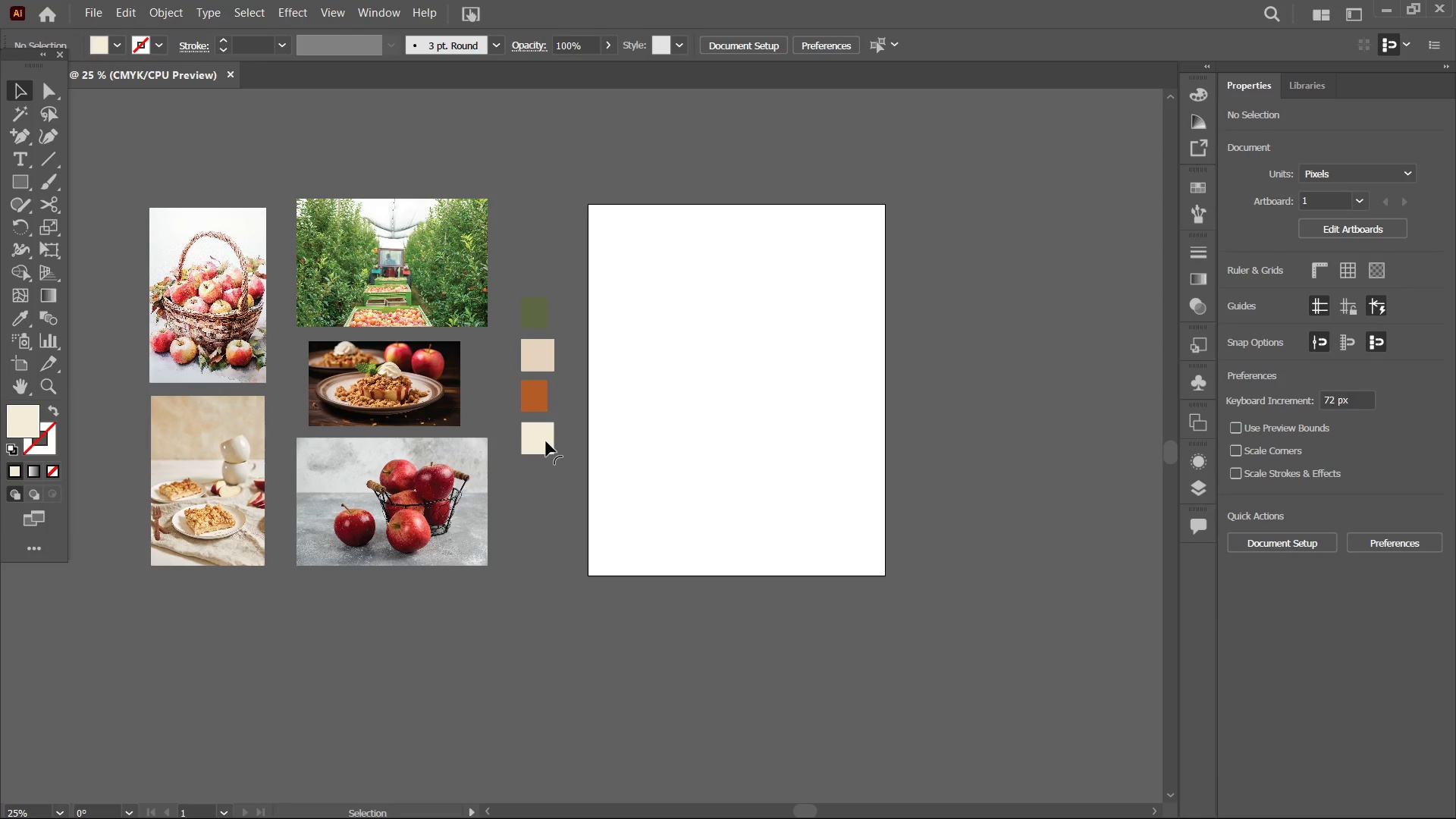 
left_click([546, 441])
 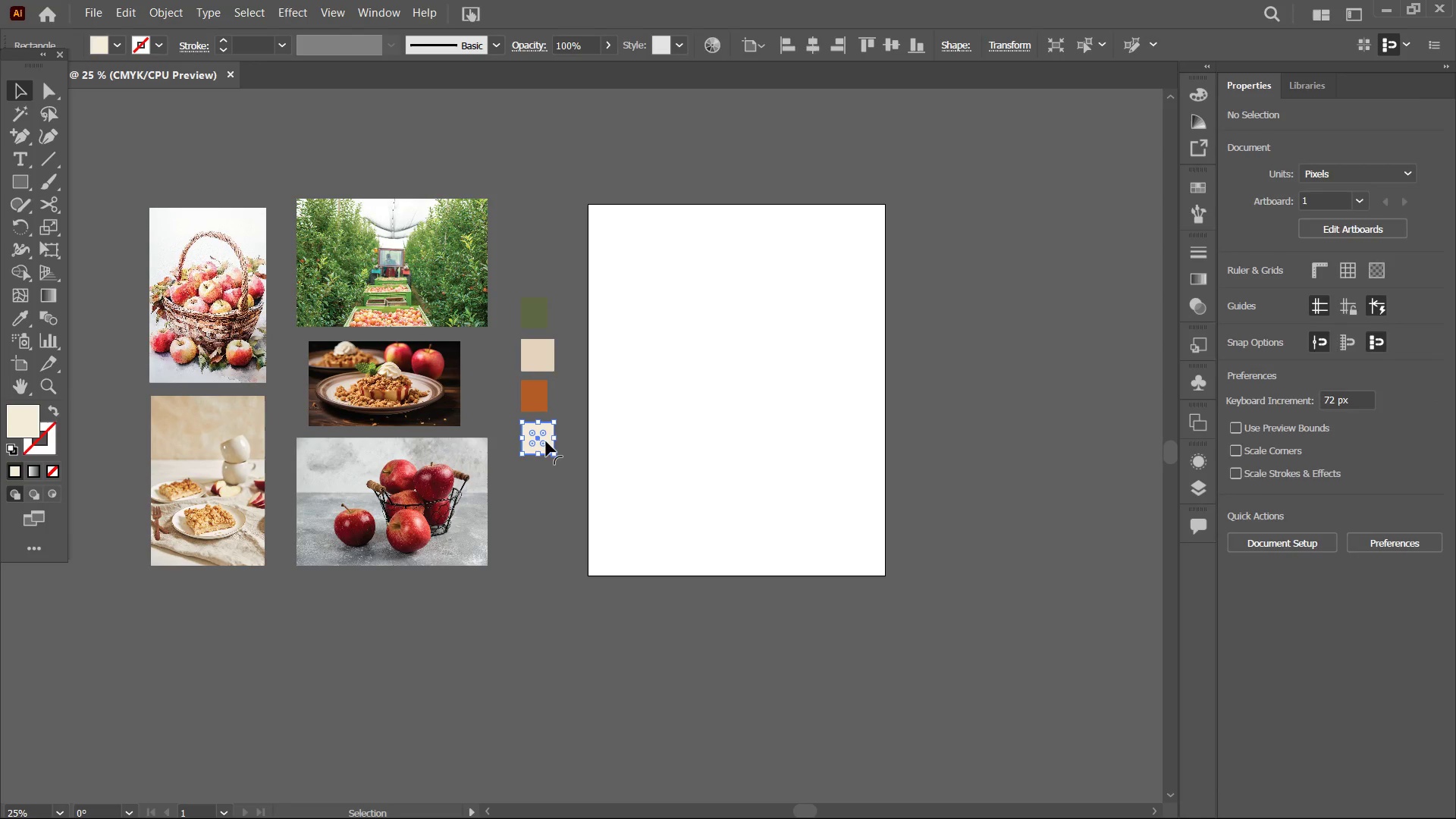 
key(Backspace)
 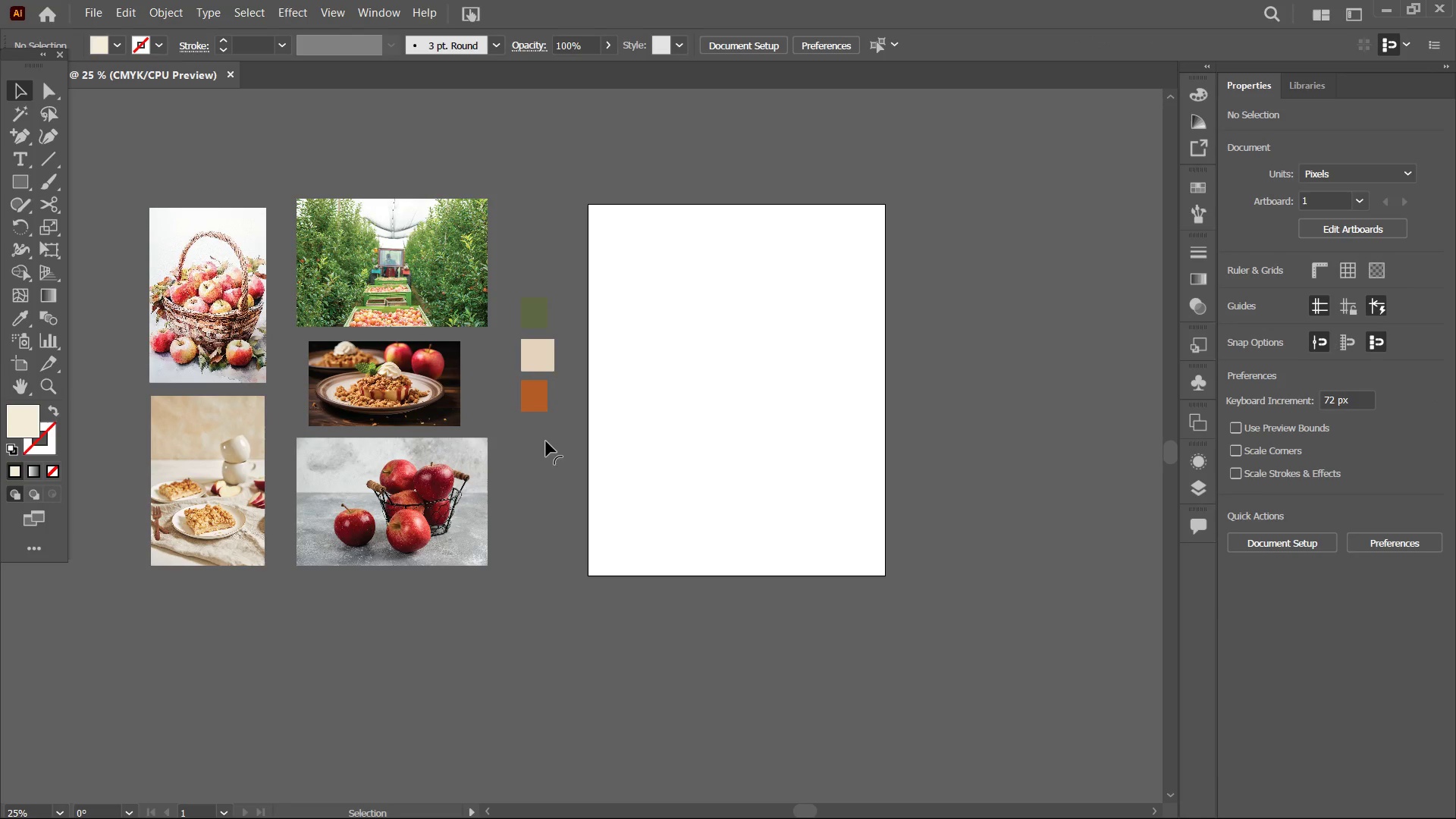 
double_click([546, 441])
 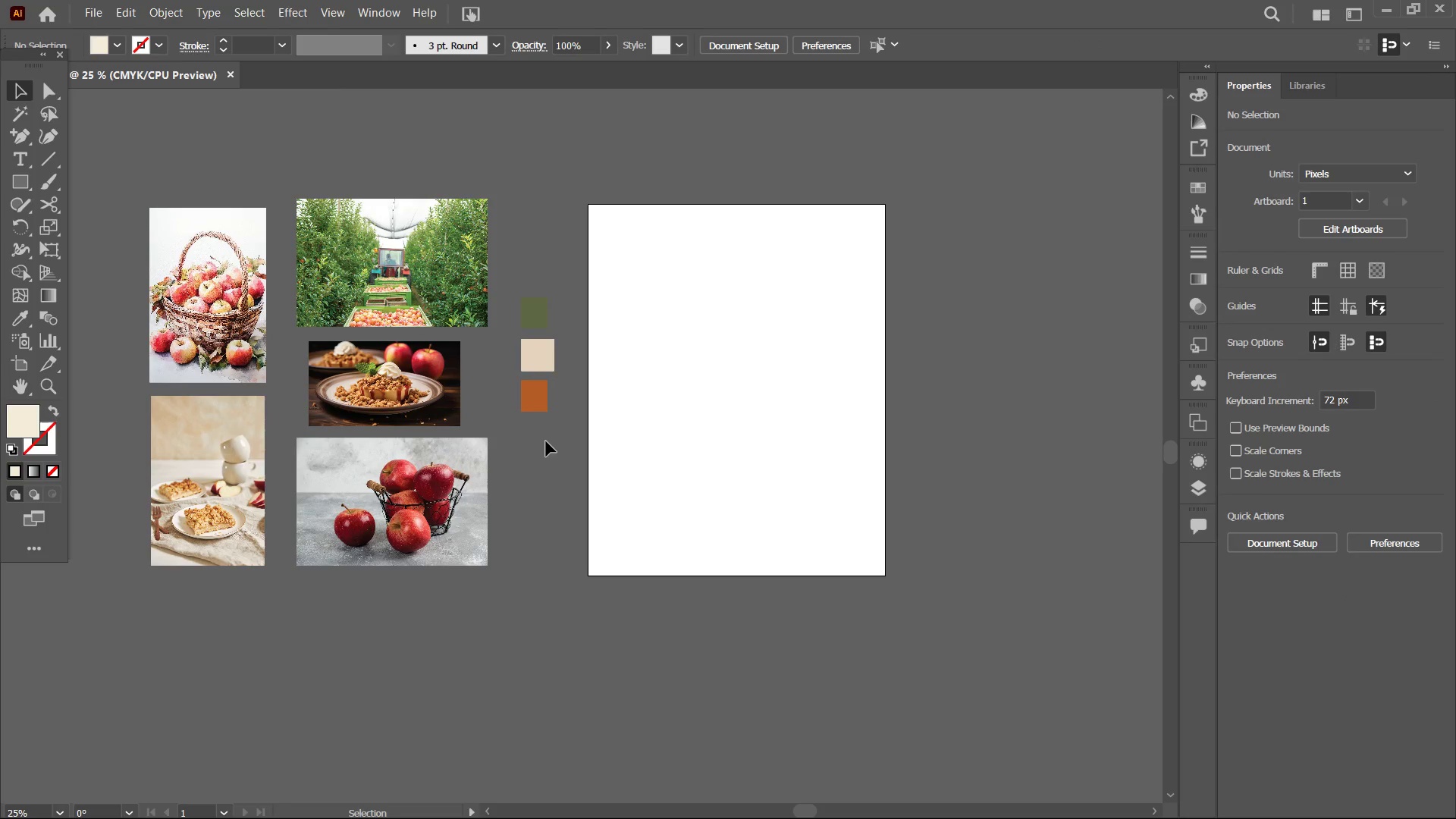 
key(Control+Z)
 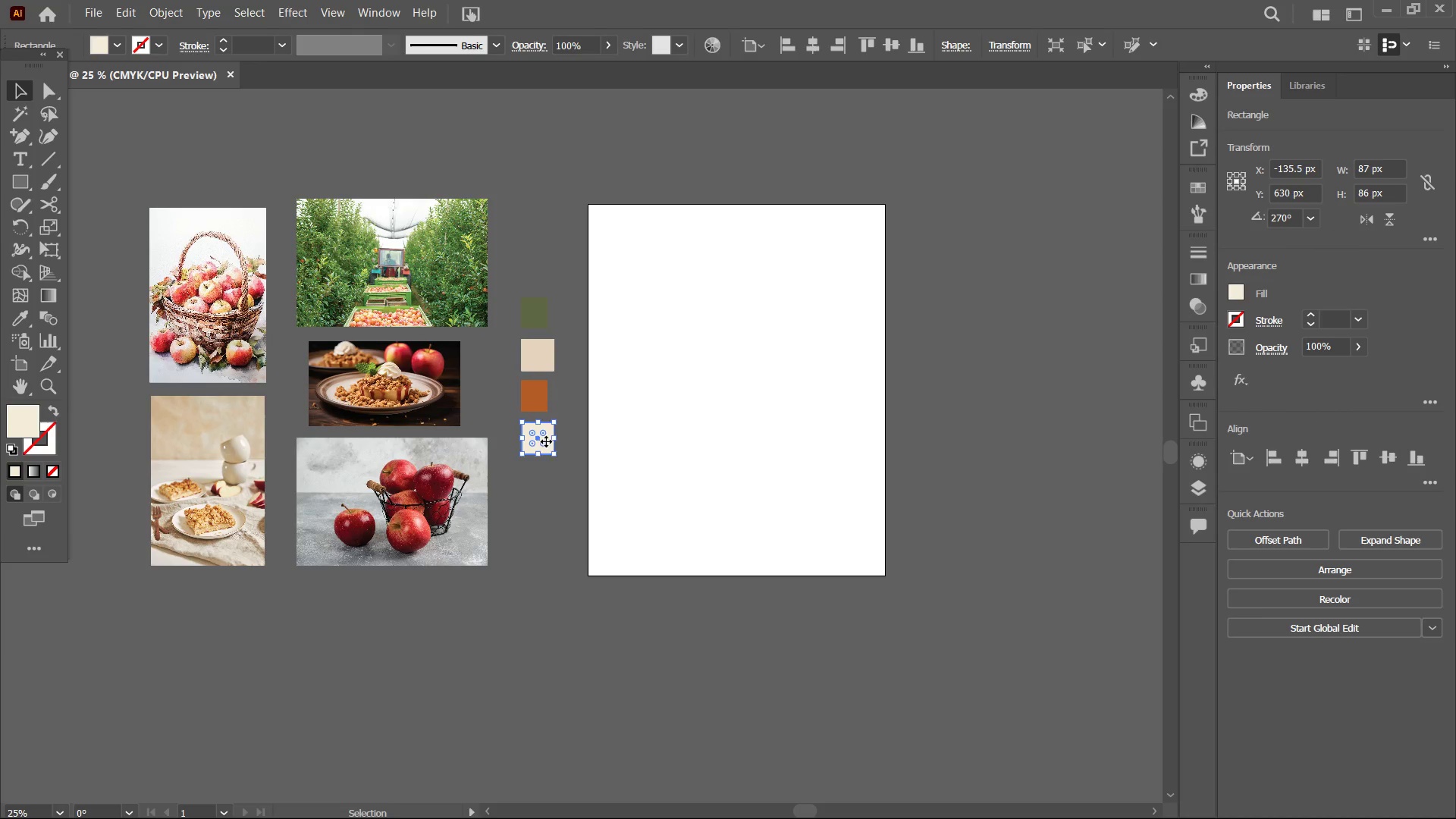 
key(Control+C)
 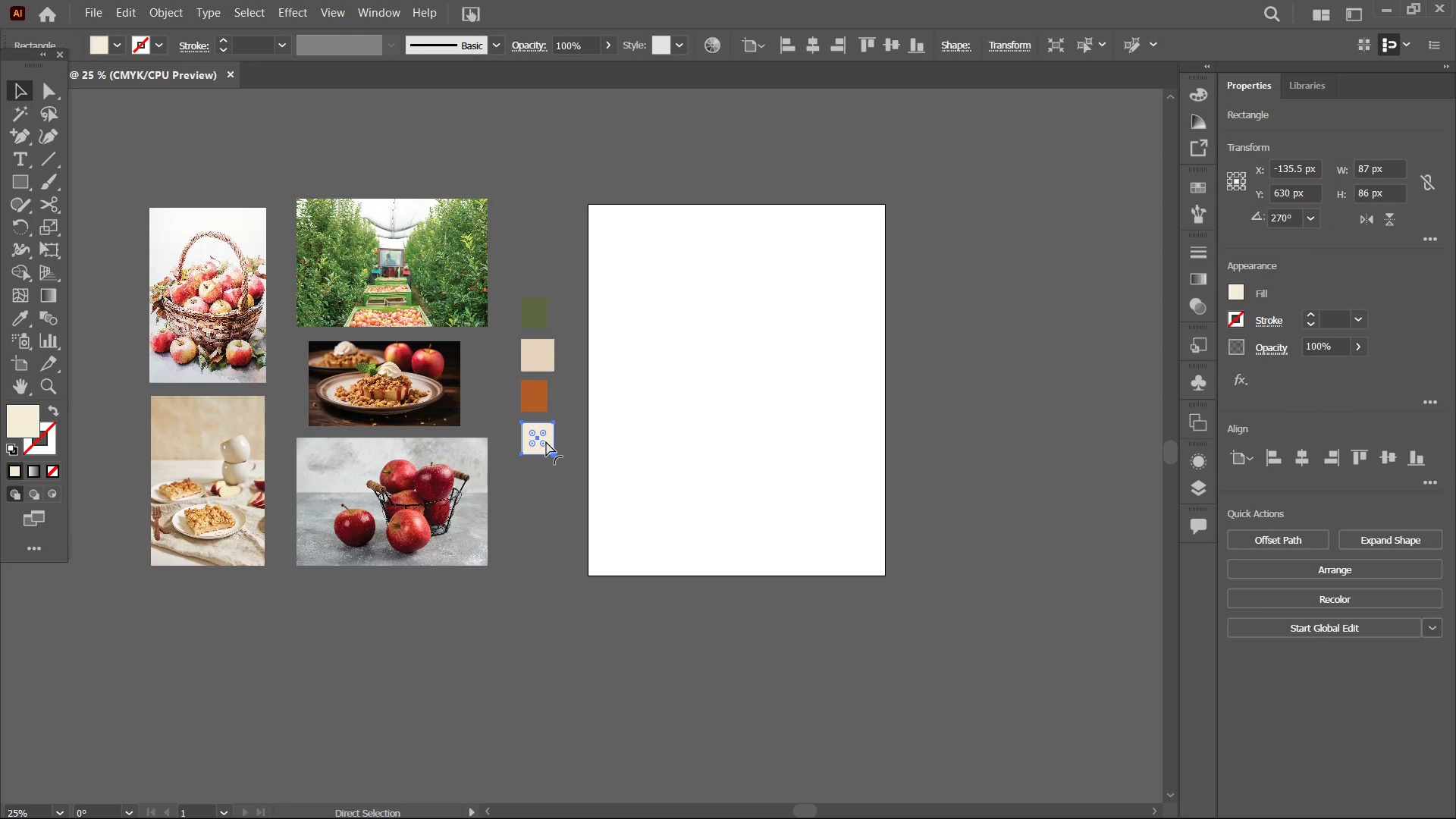 
key(Control+V)
 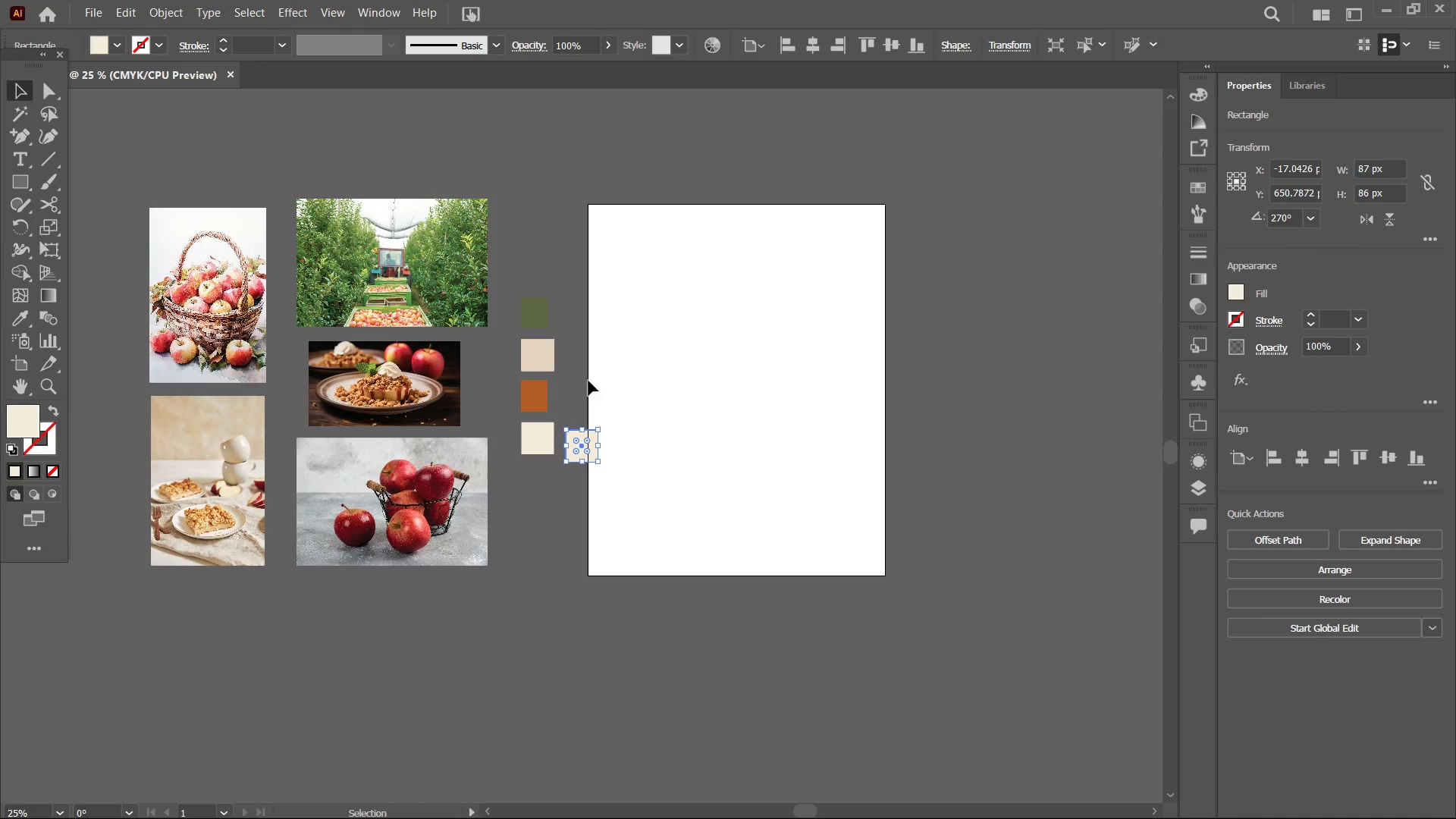 
left_click_drag(start_coordinate=[582, 447], to_coordinate=[604, 221])
 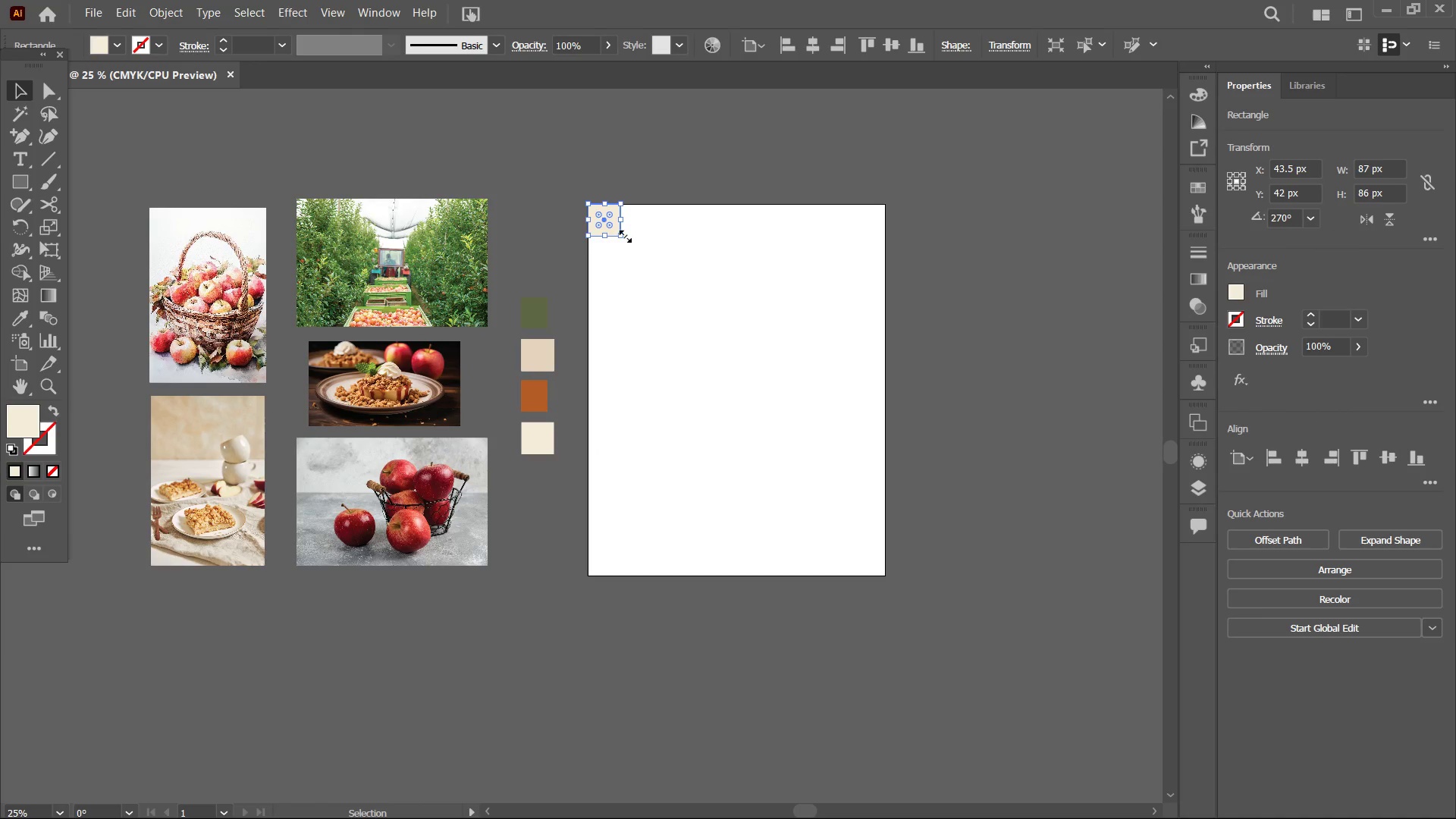 
key(Shift+ShiftLeft)
 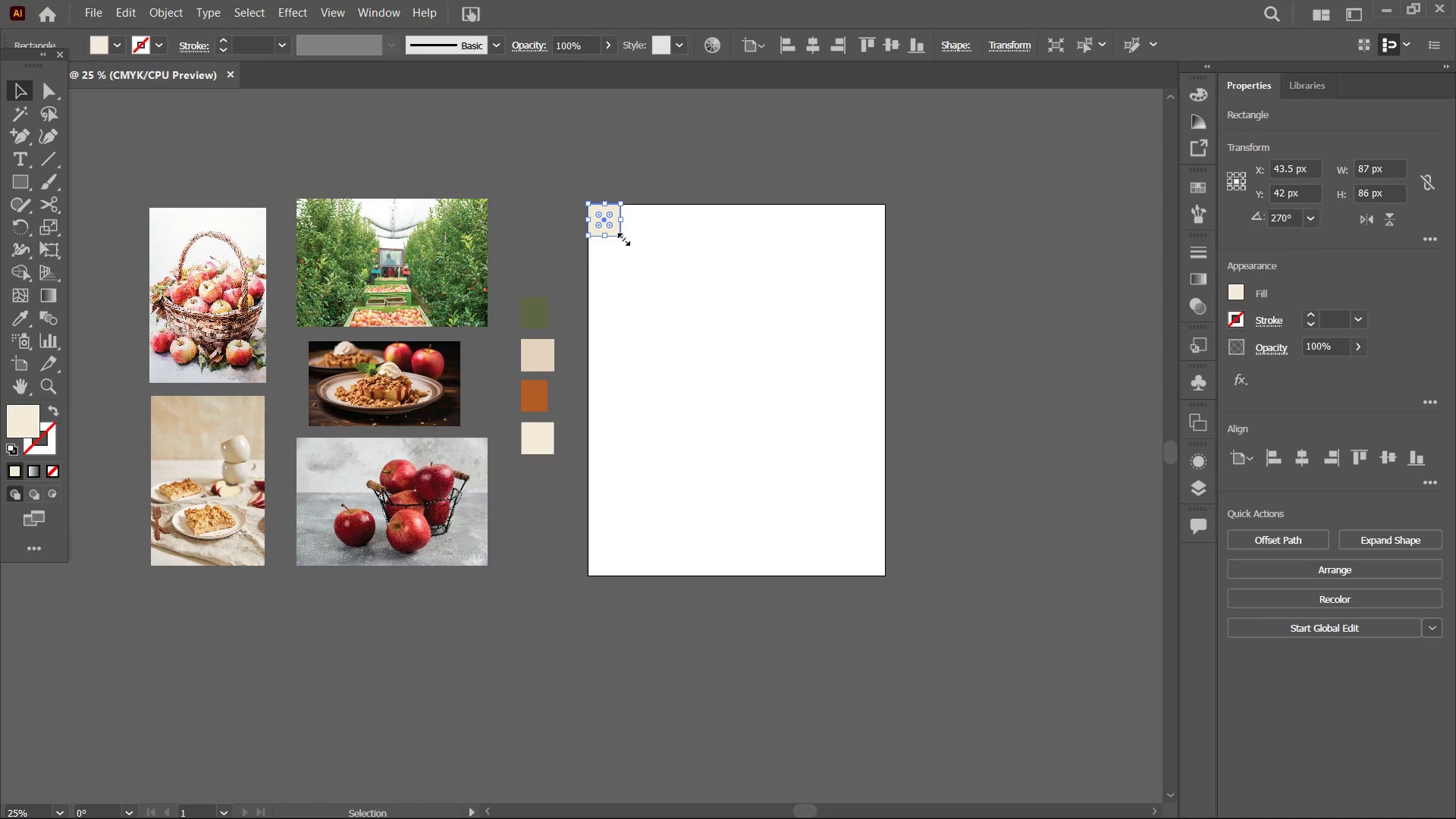 
left_click_drag(start_coordinate=[622, 237], to_coordinate=[883, 576])
 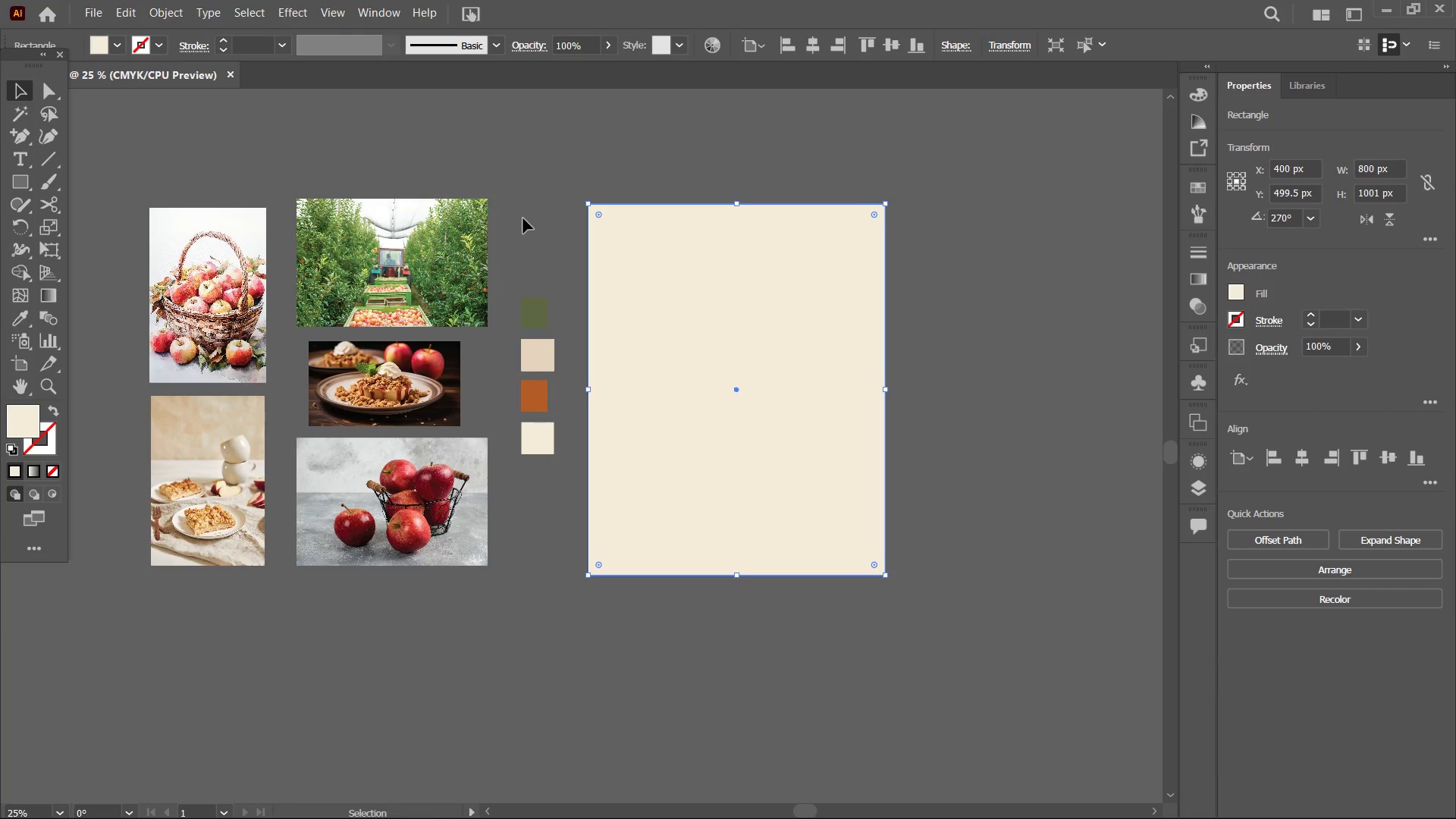 
wait(6.16)
 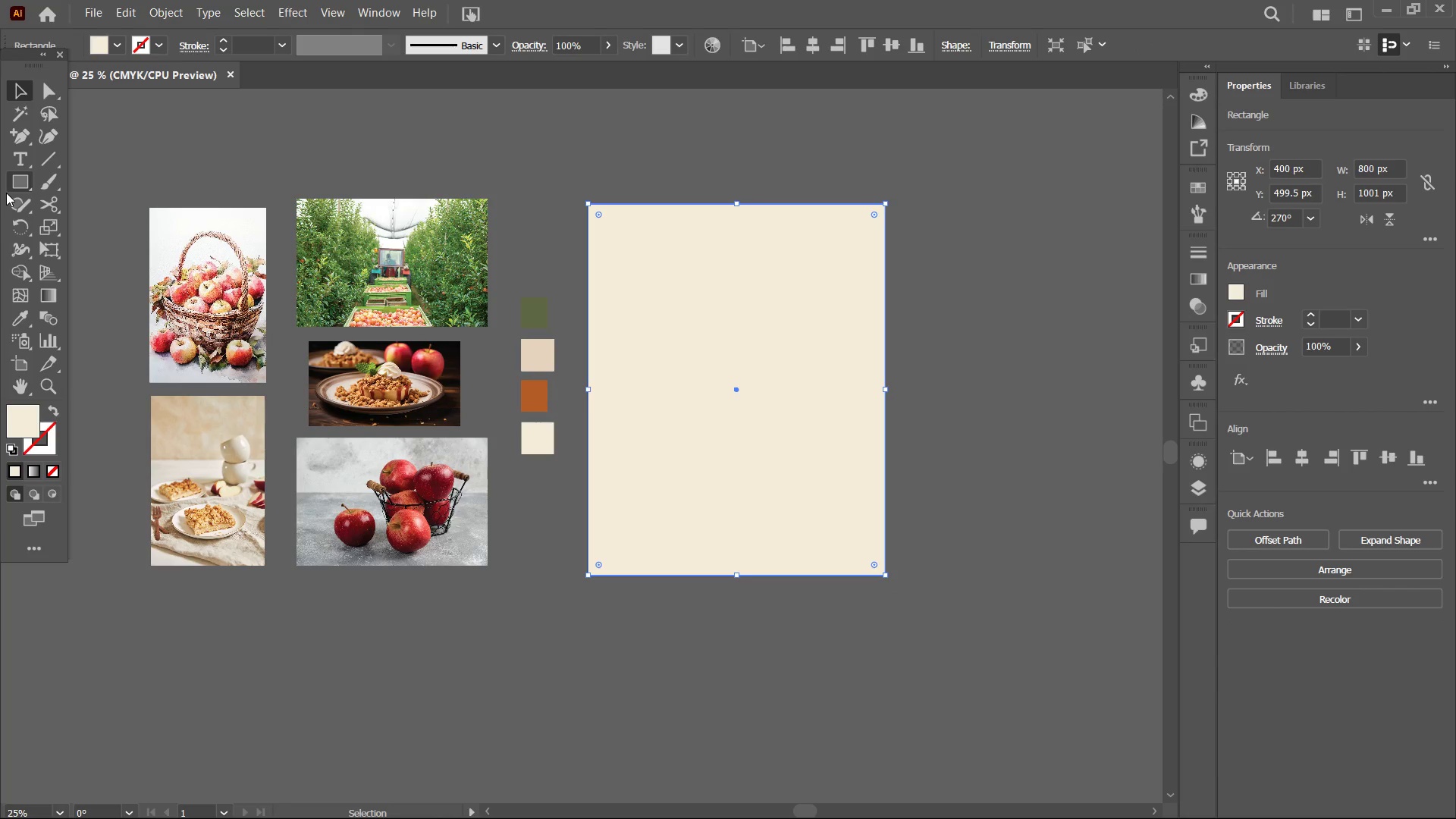 
left_click([215, 116])
 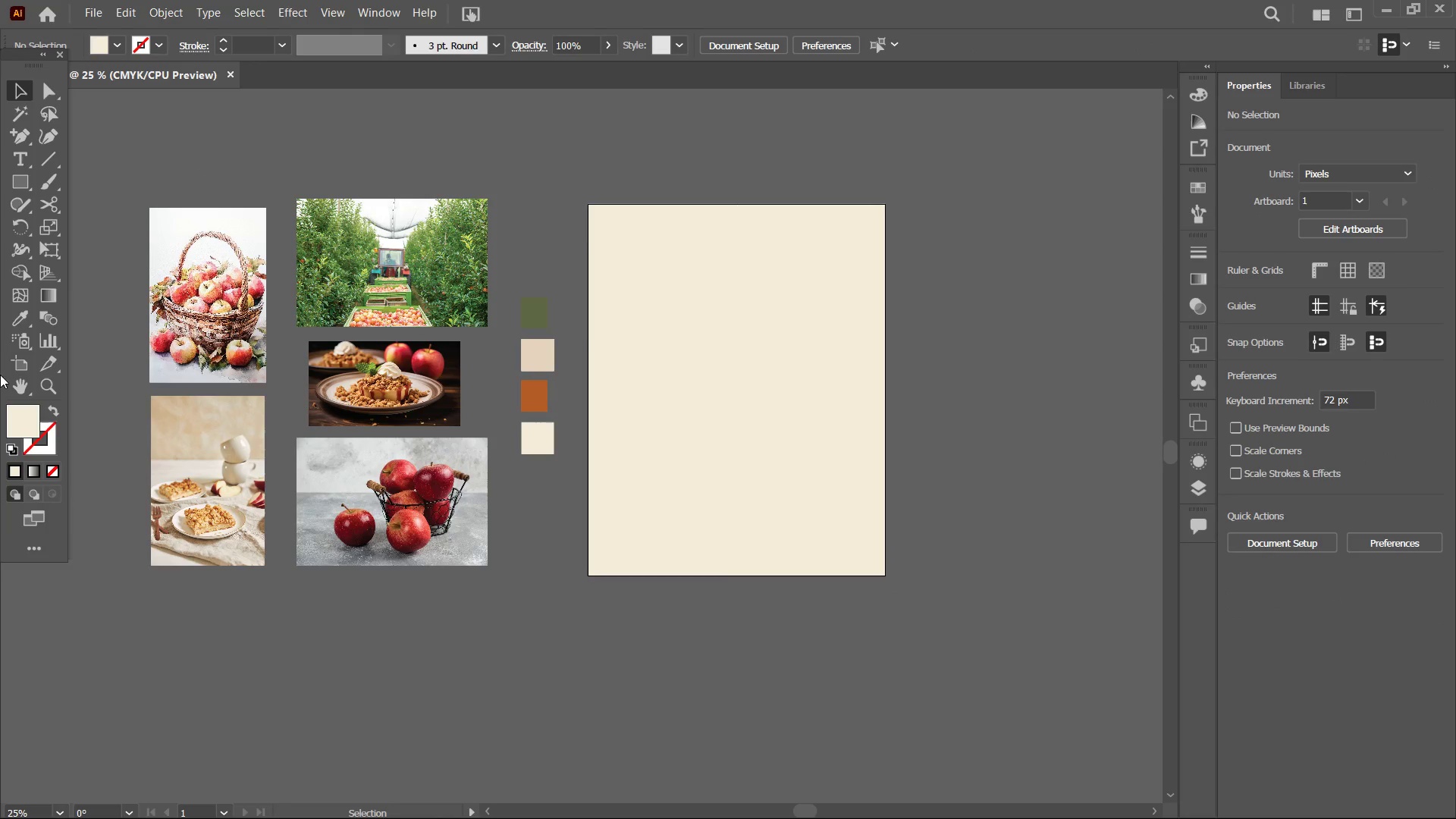 
left_click([24, 366])
 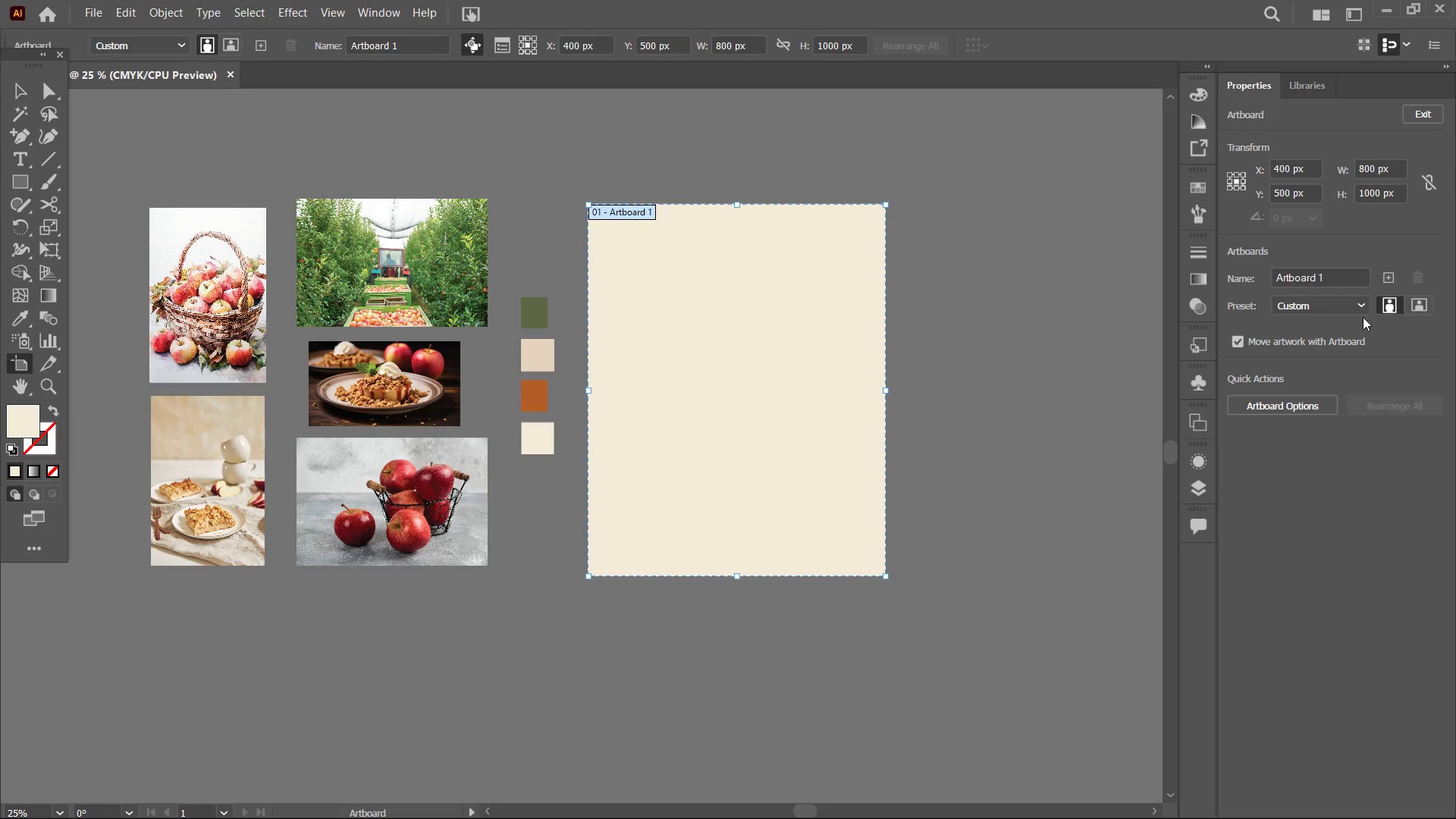 
left_click([1389, 281])
 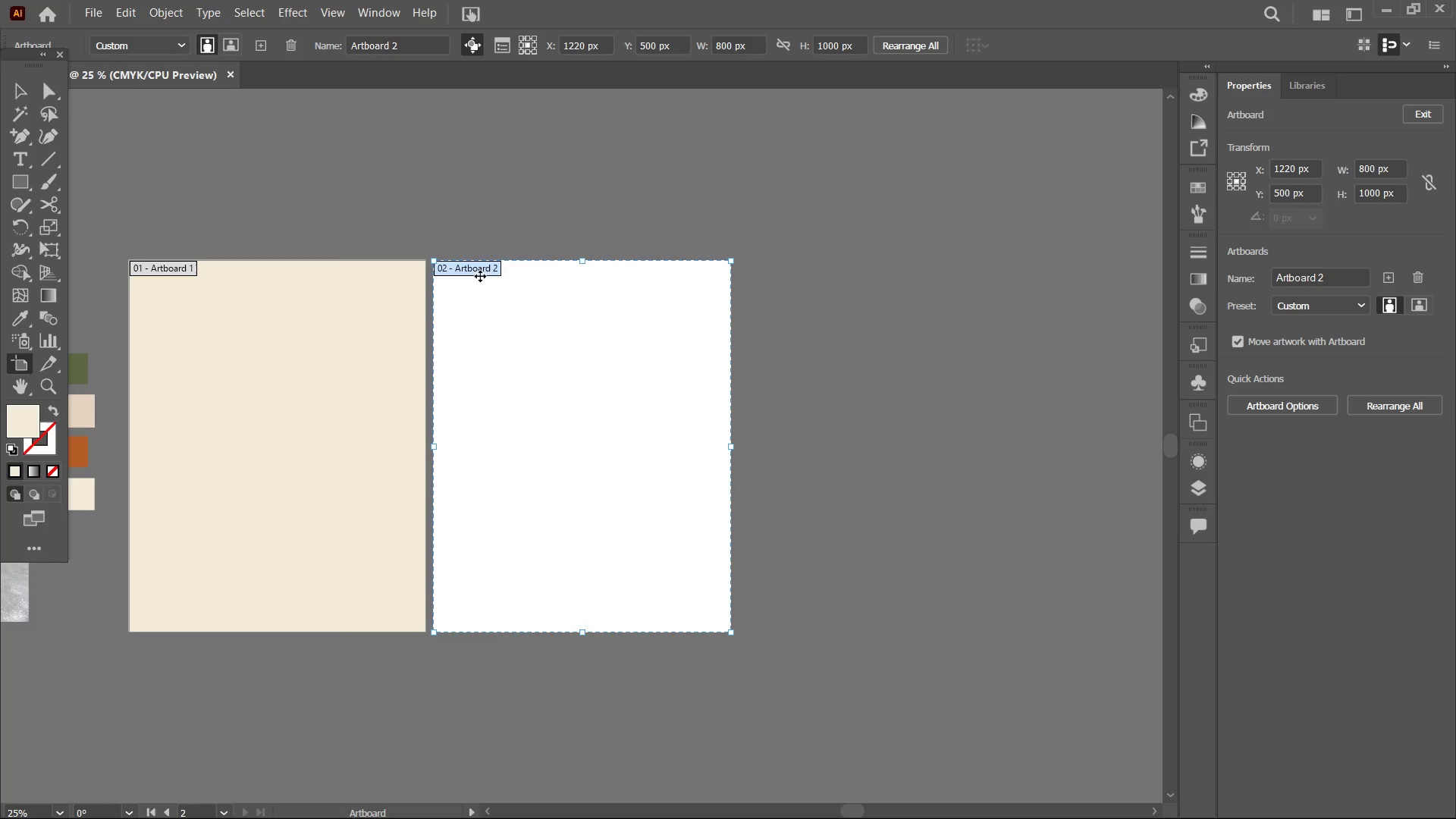 
left_click_drag(start_coordinate=[479, 273], to_coordinate=[517, 275])
 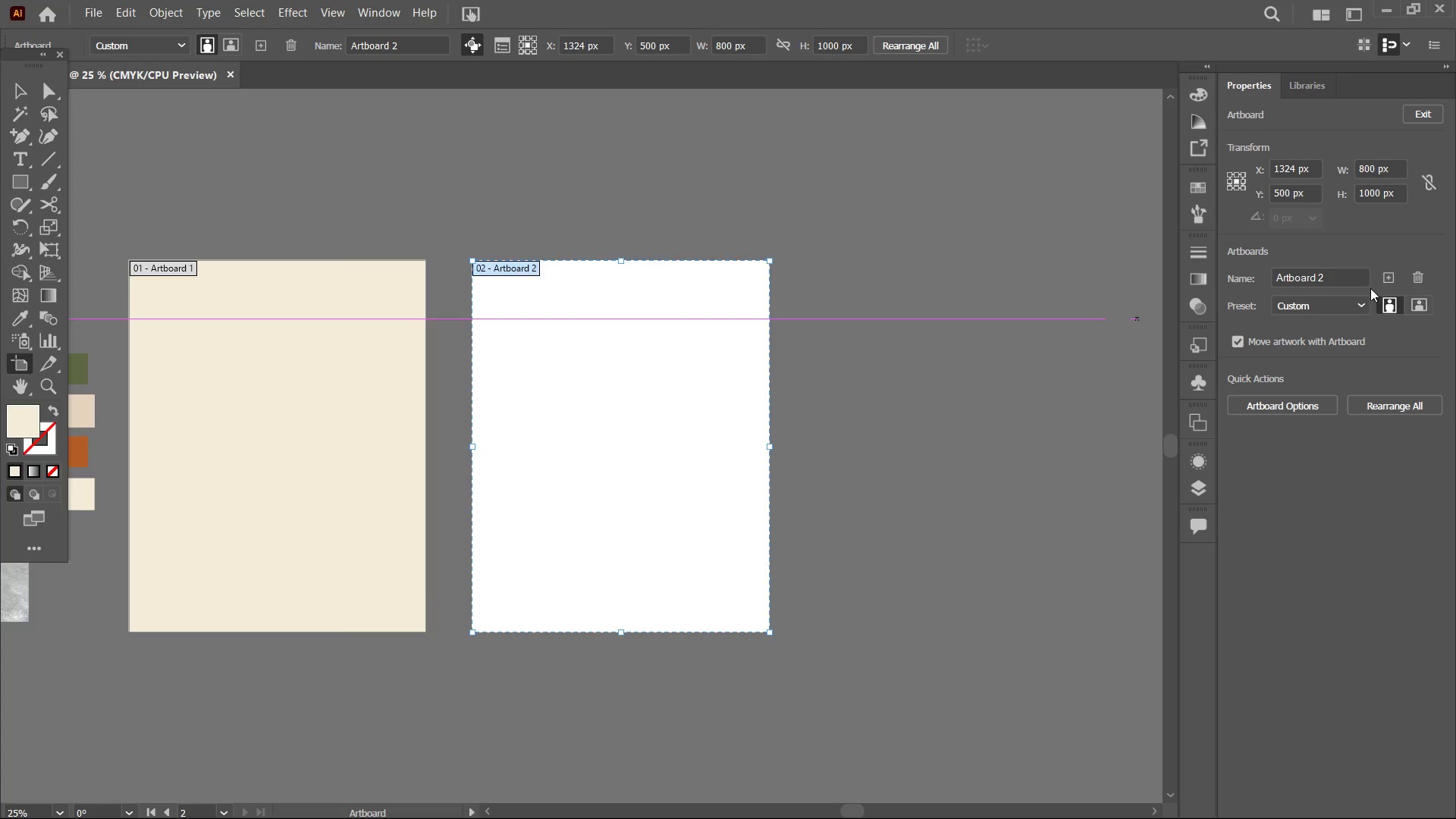 
left_click([1391, 278])
 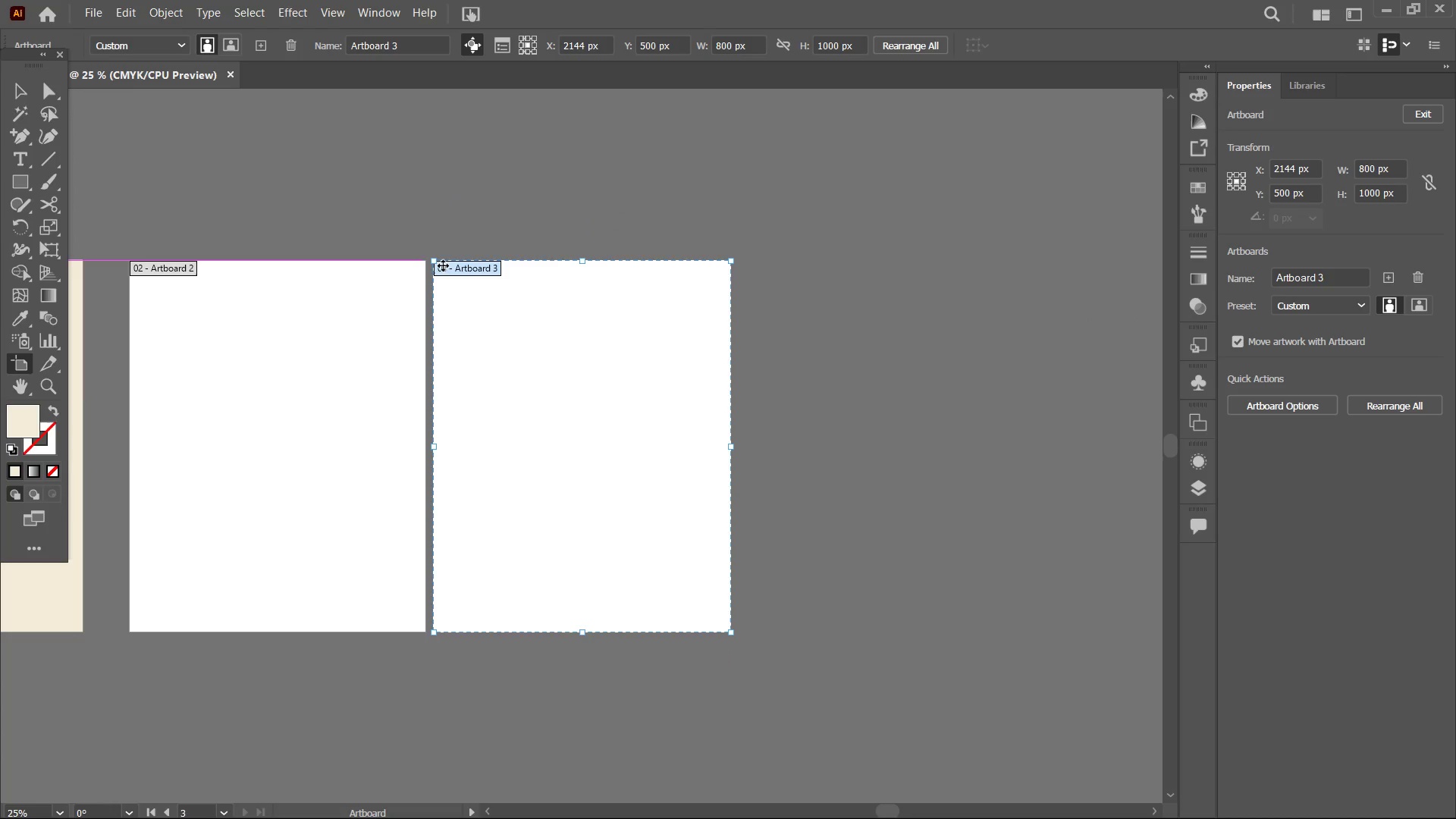 
left_click_drag(start_coordinate=[458, 266], to_coordinate=[491, 266])
 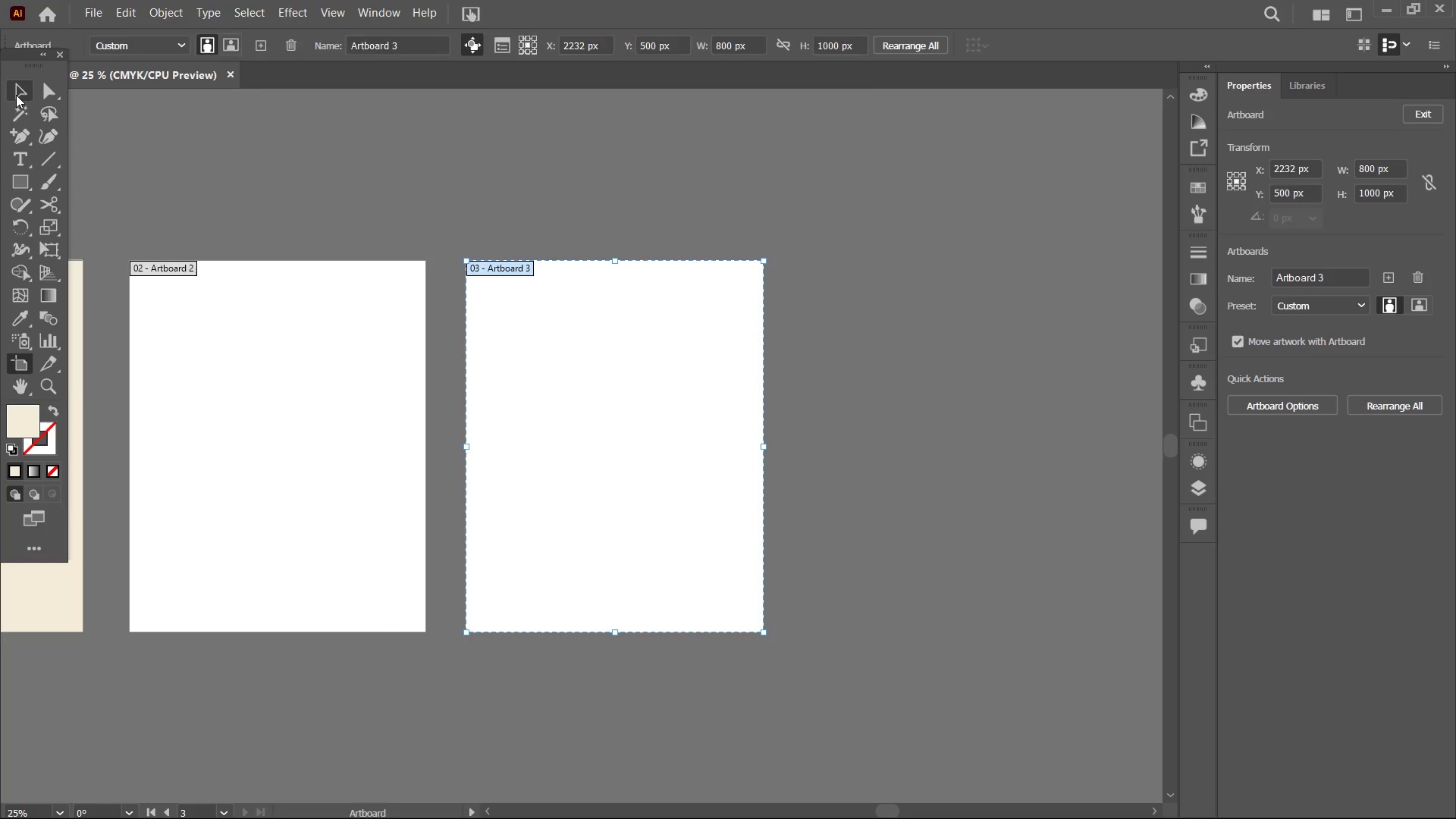 
double_click([453, 155])
 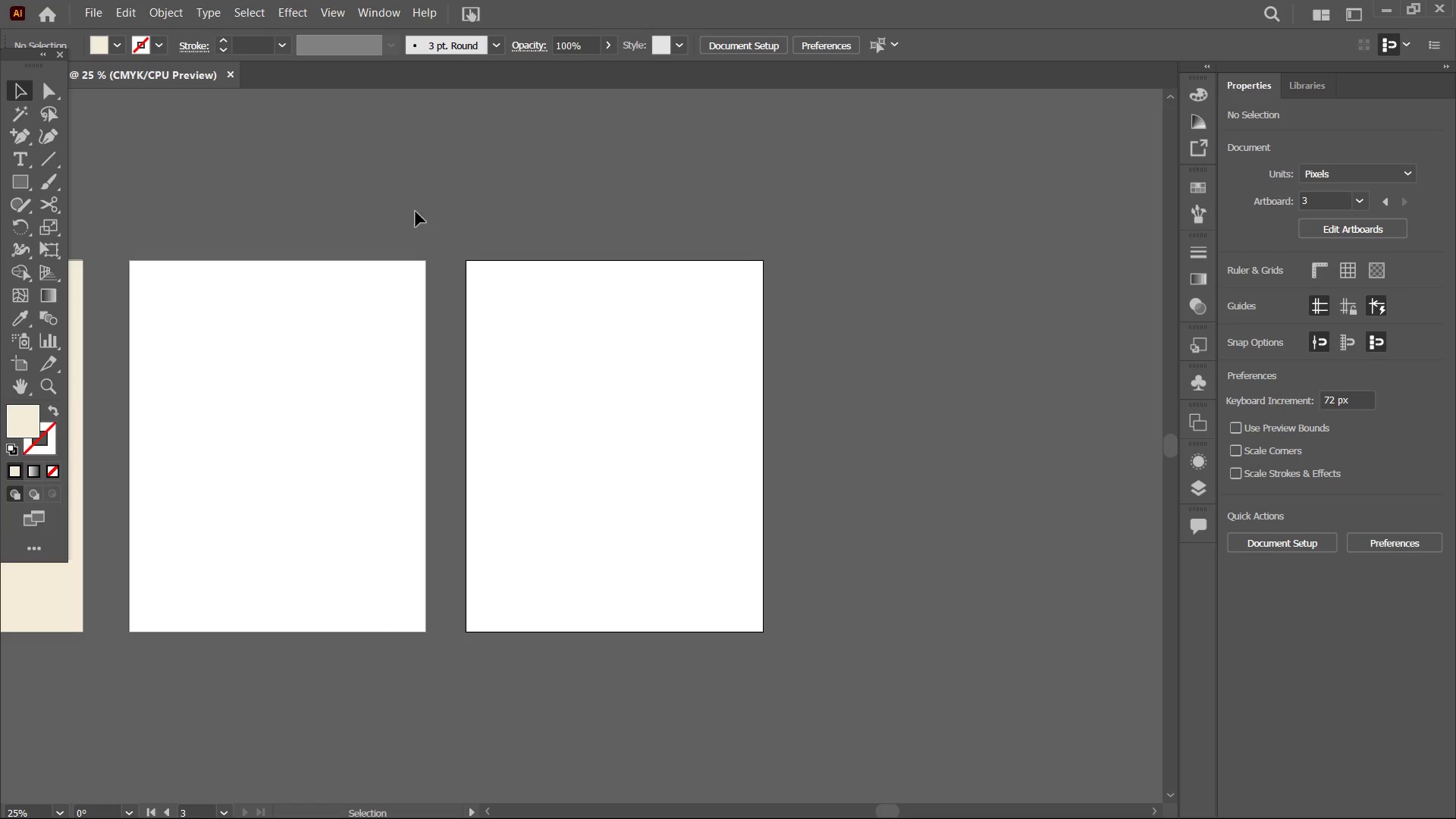 
hold_key(key=Space, duration=1.5)
 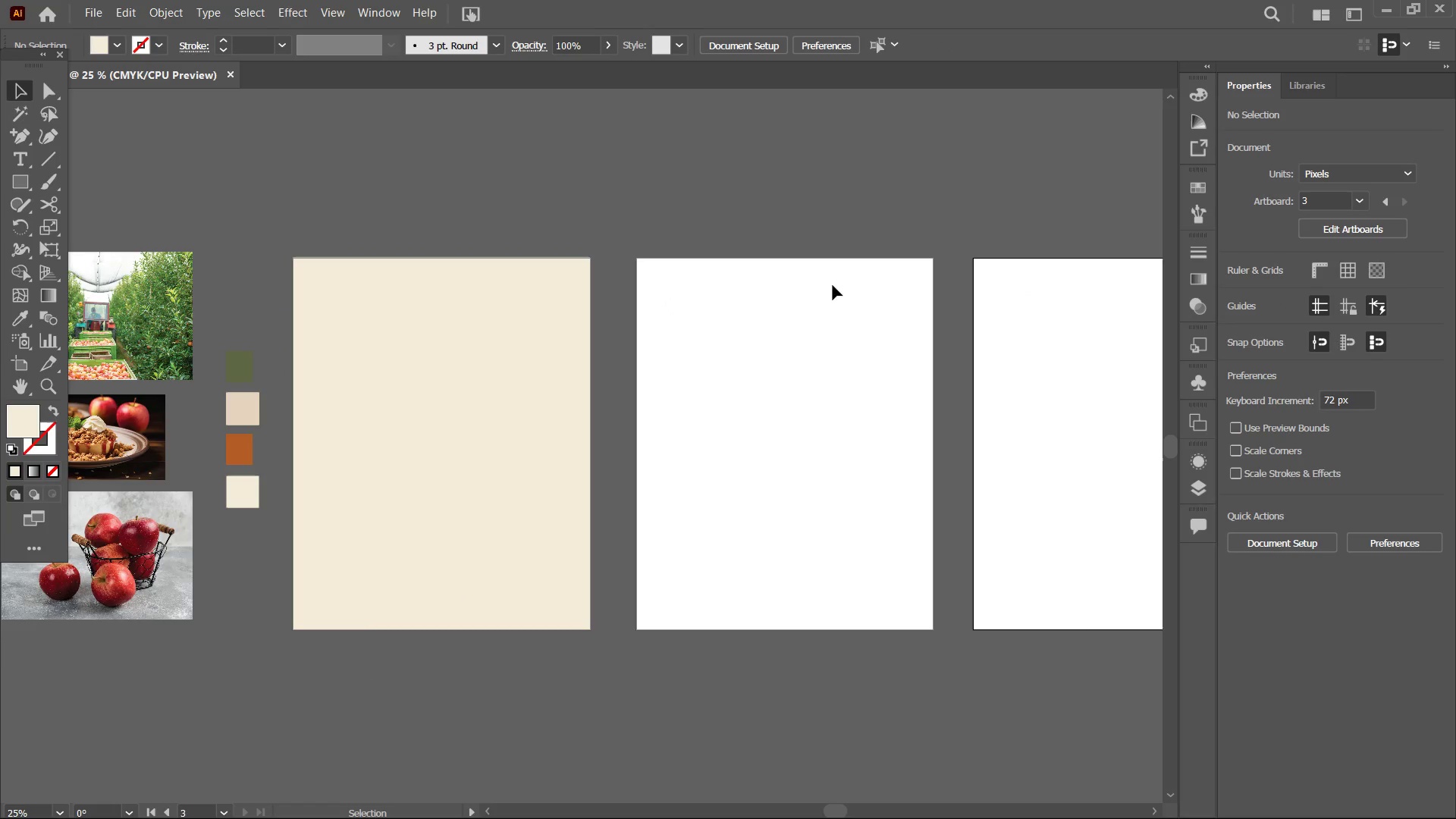 
left_click_drag(start_coordinate=[380, 268], to_coordinate=[868, 325])
 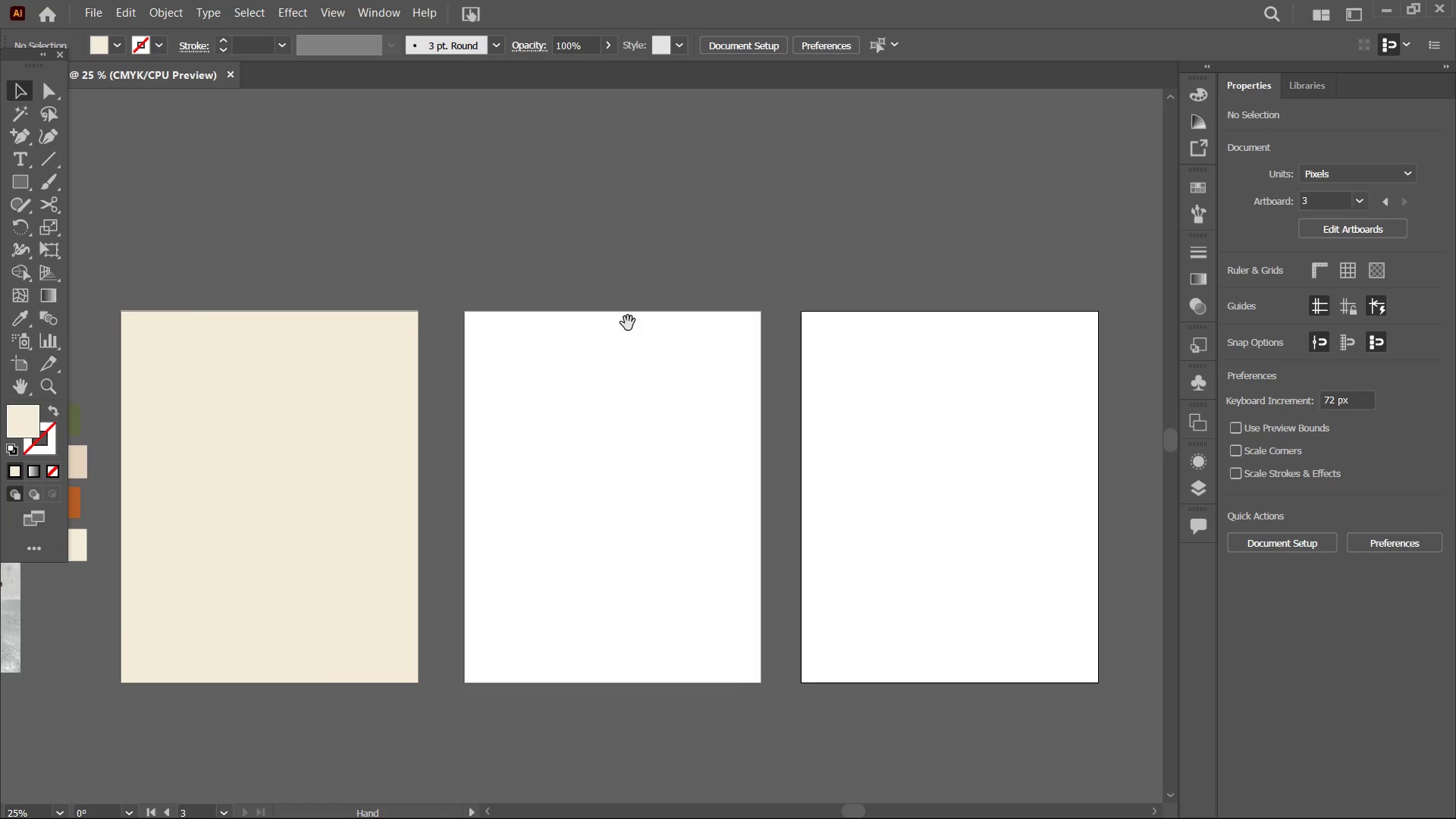 
left_click_drag(start_coordinate=[667, 328], to_coordinate=[882, 265])
 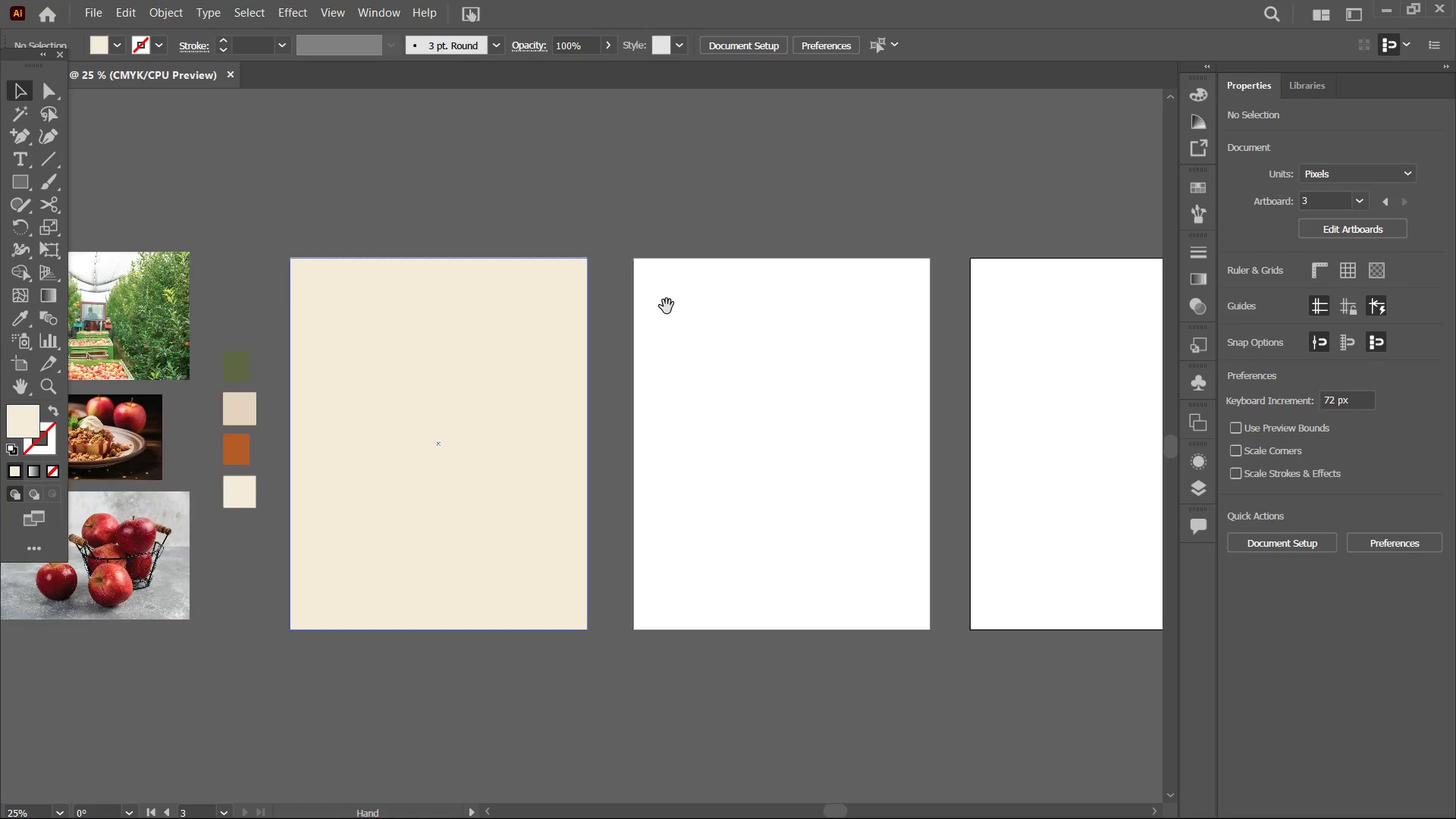 
left_click_drag(start_coordinate=[670, 306], to_coordinate=[840, 284])
 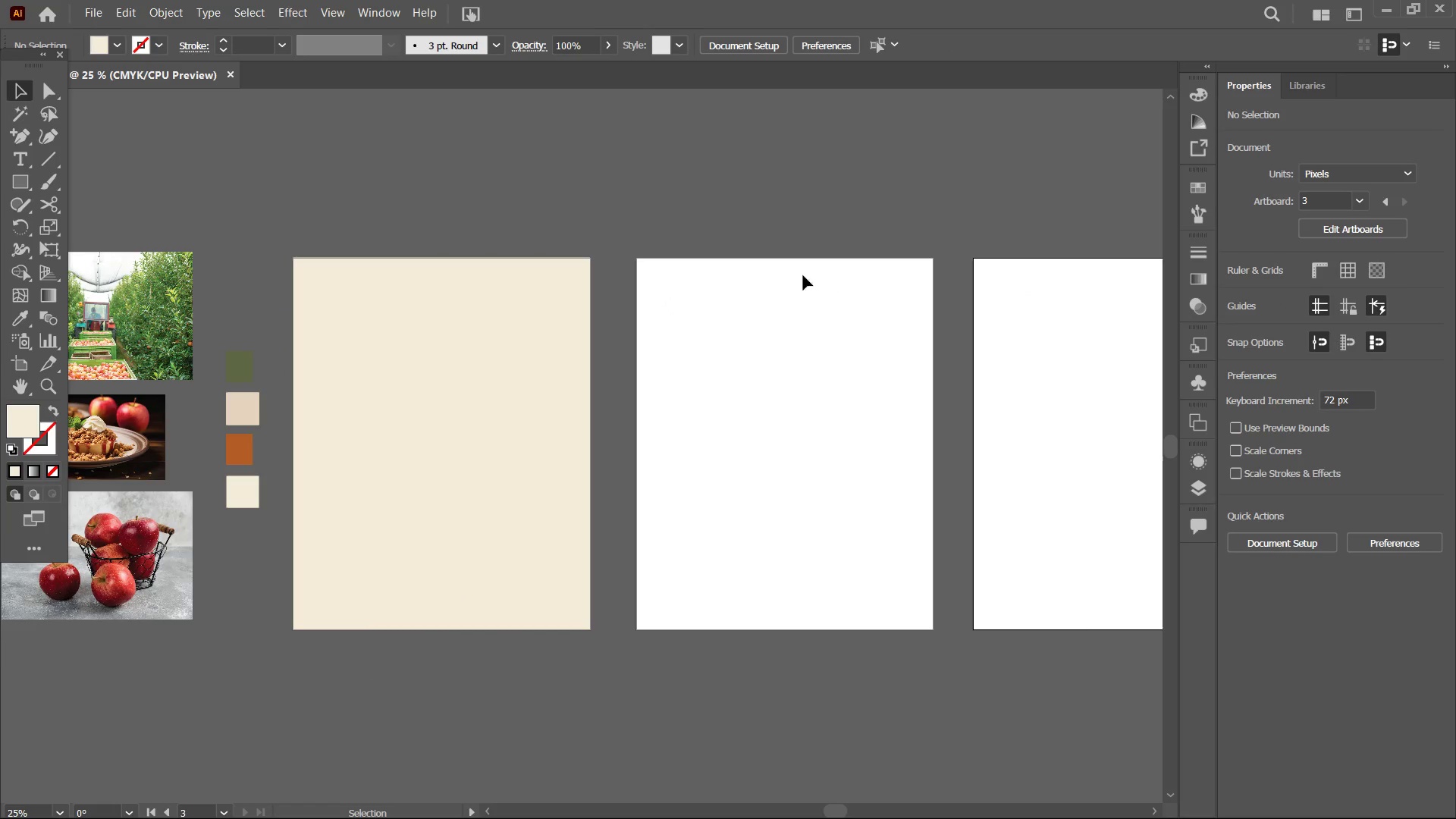 
key(Space)
 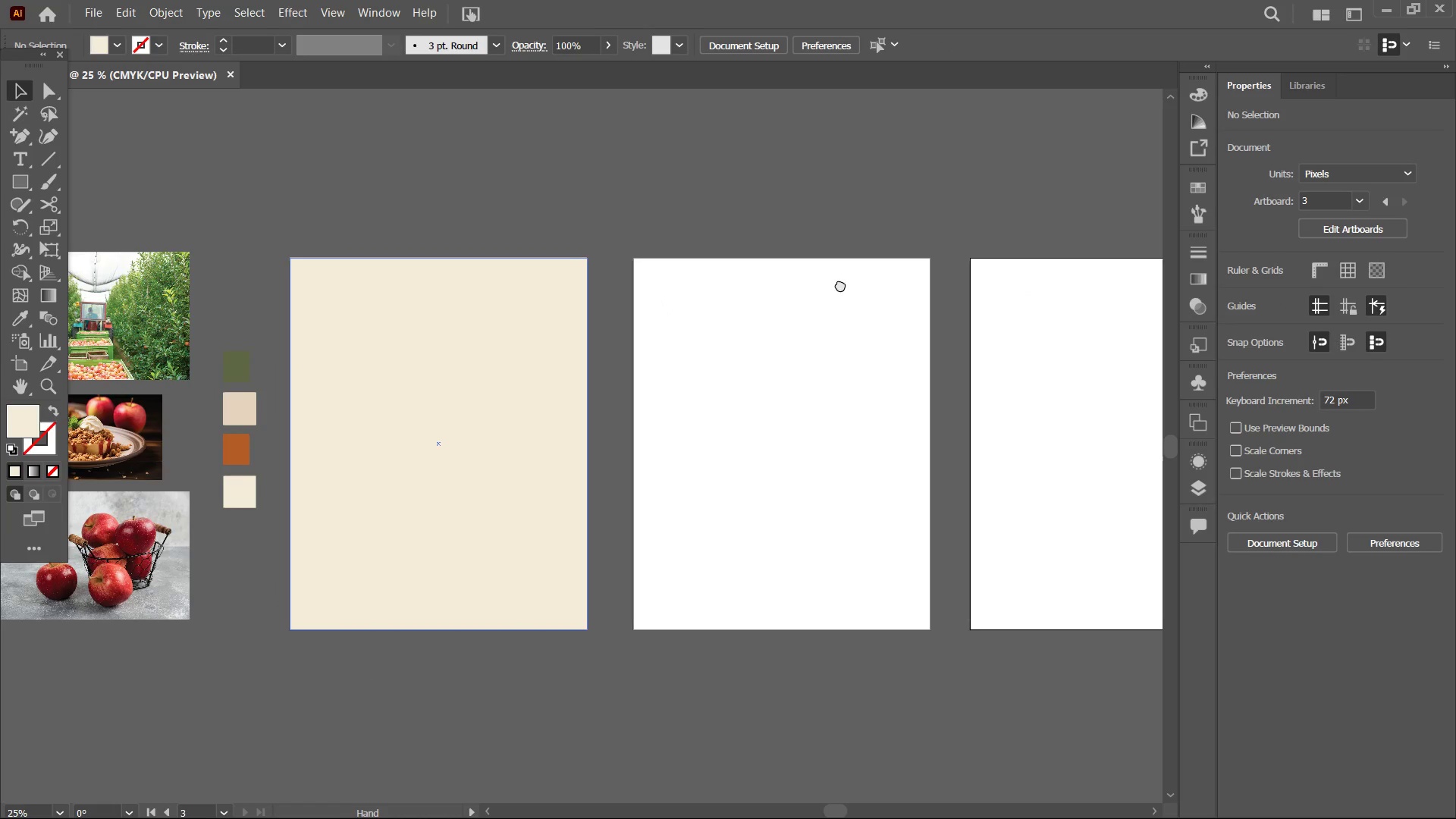 
key(Space)
 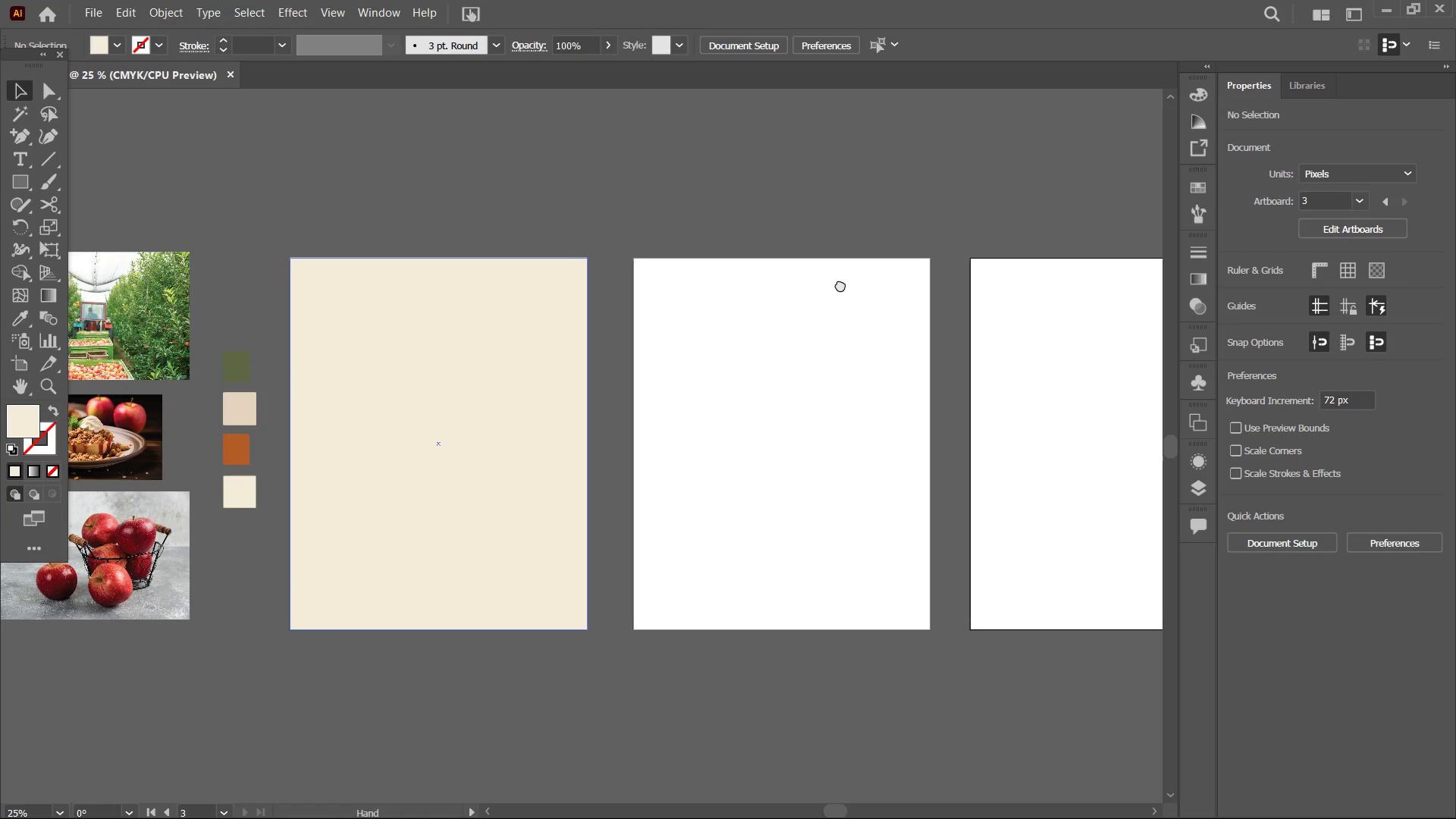 
key(Space)
 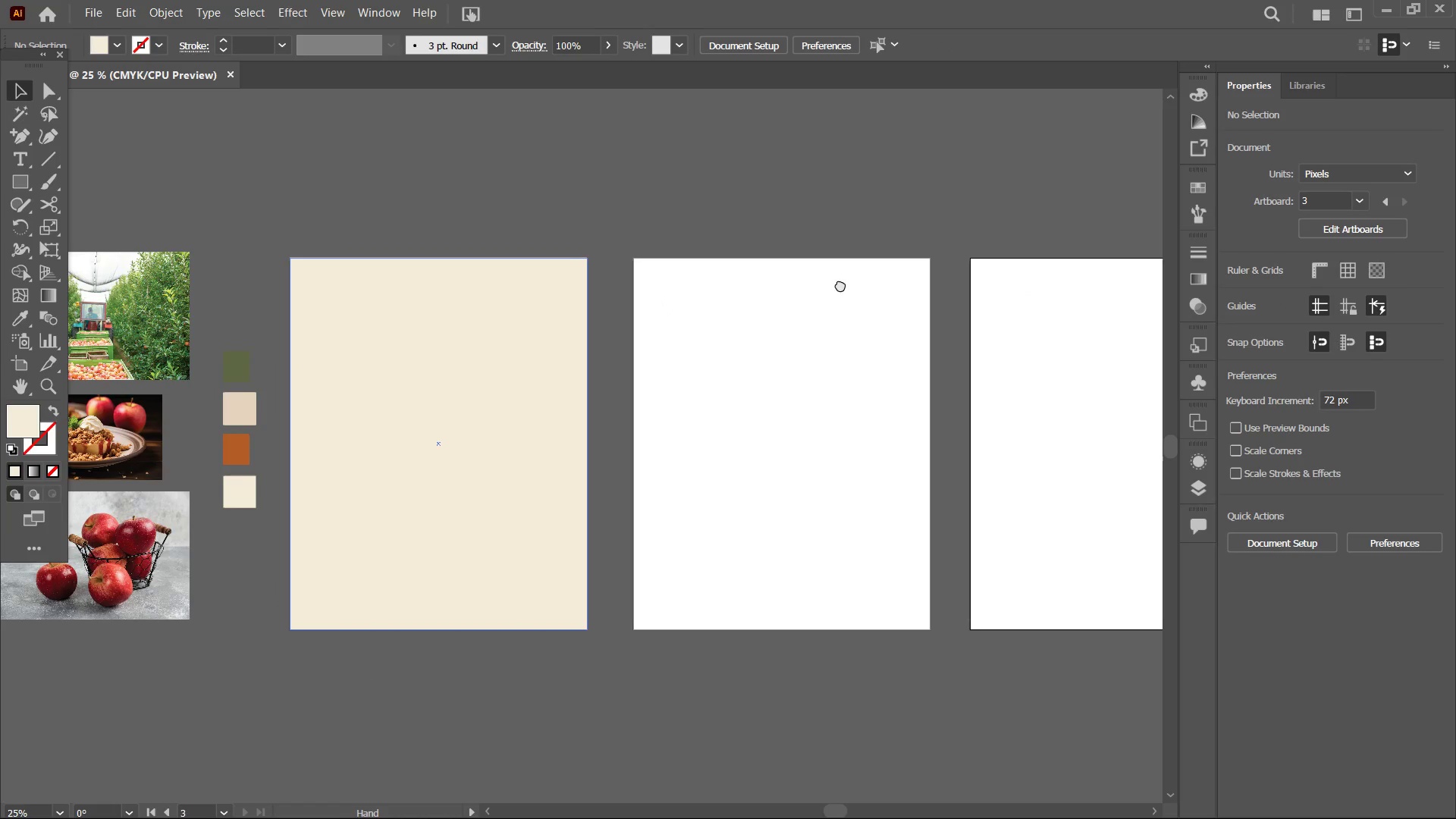 
key(Space)
 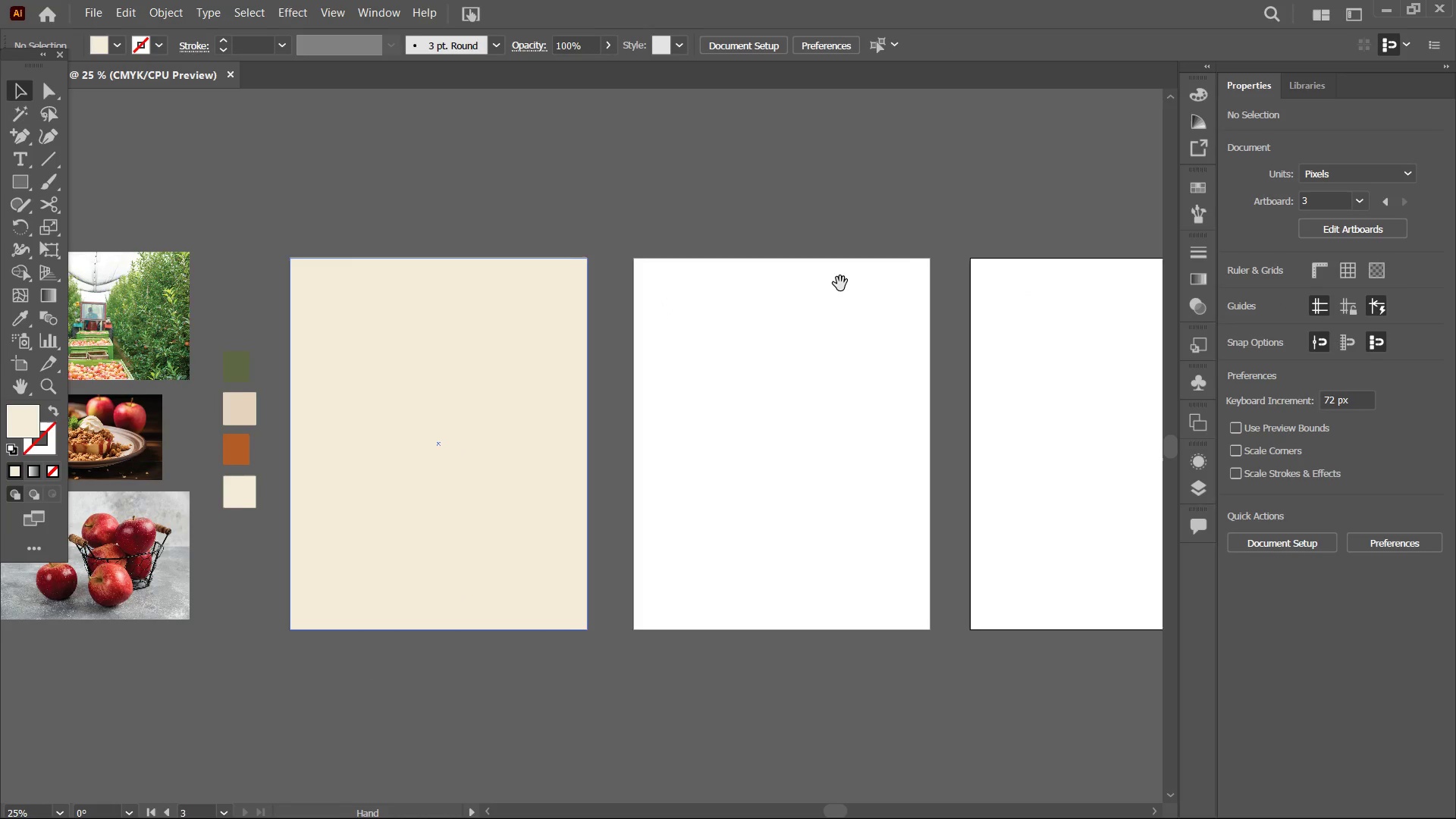 
key(Space)
 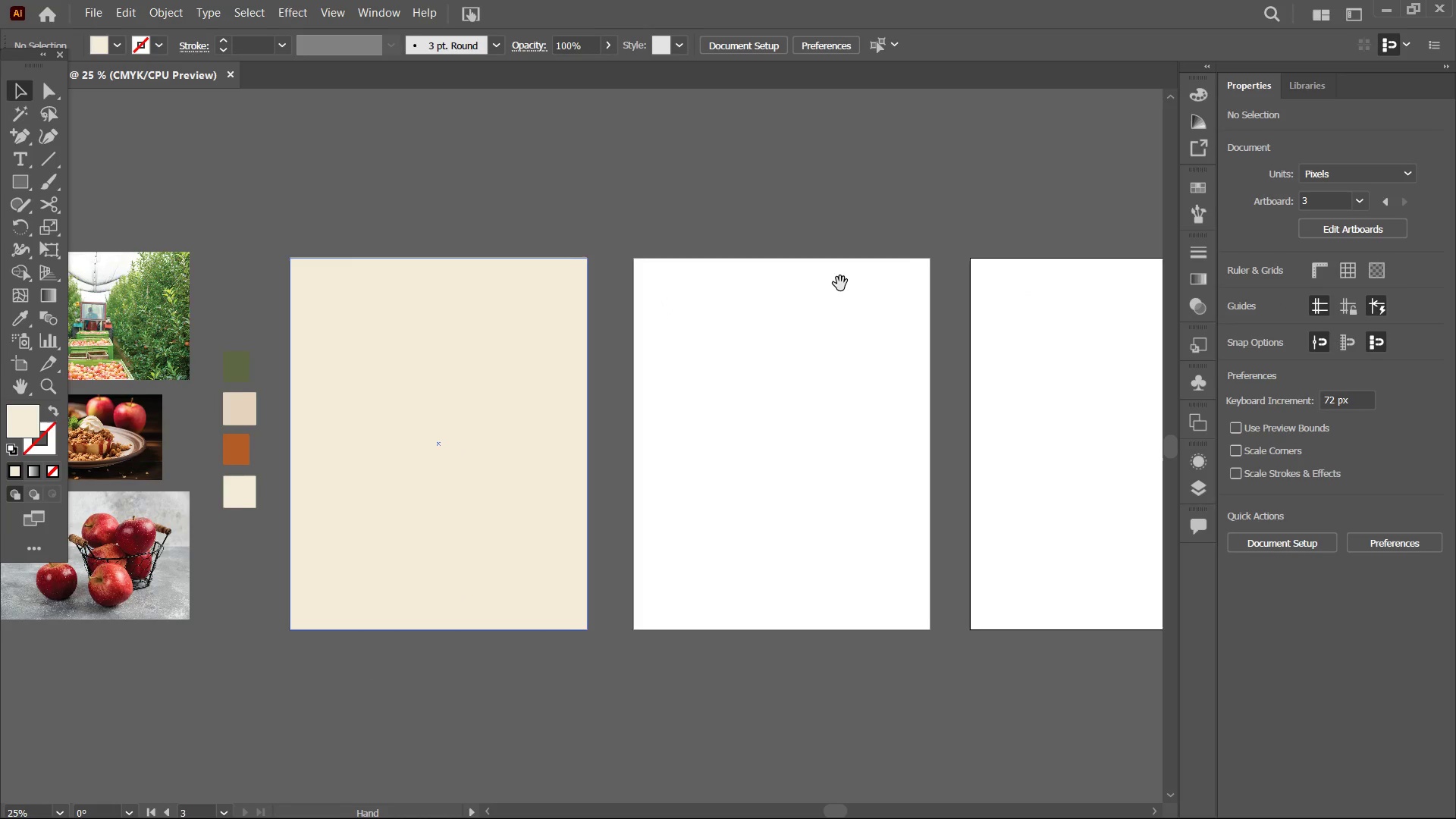 
key(Space)
 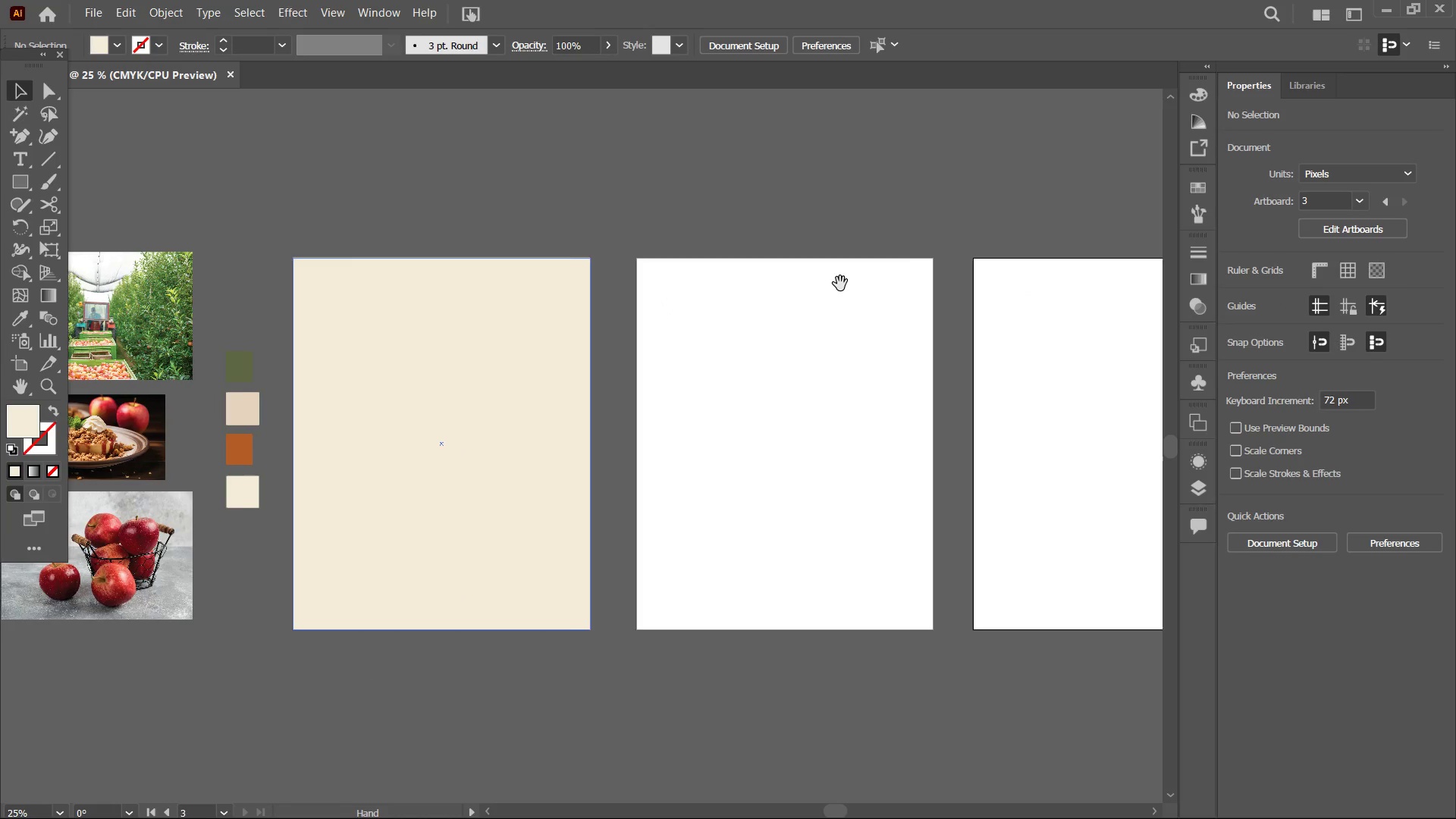 
key(Space)
 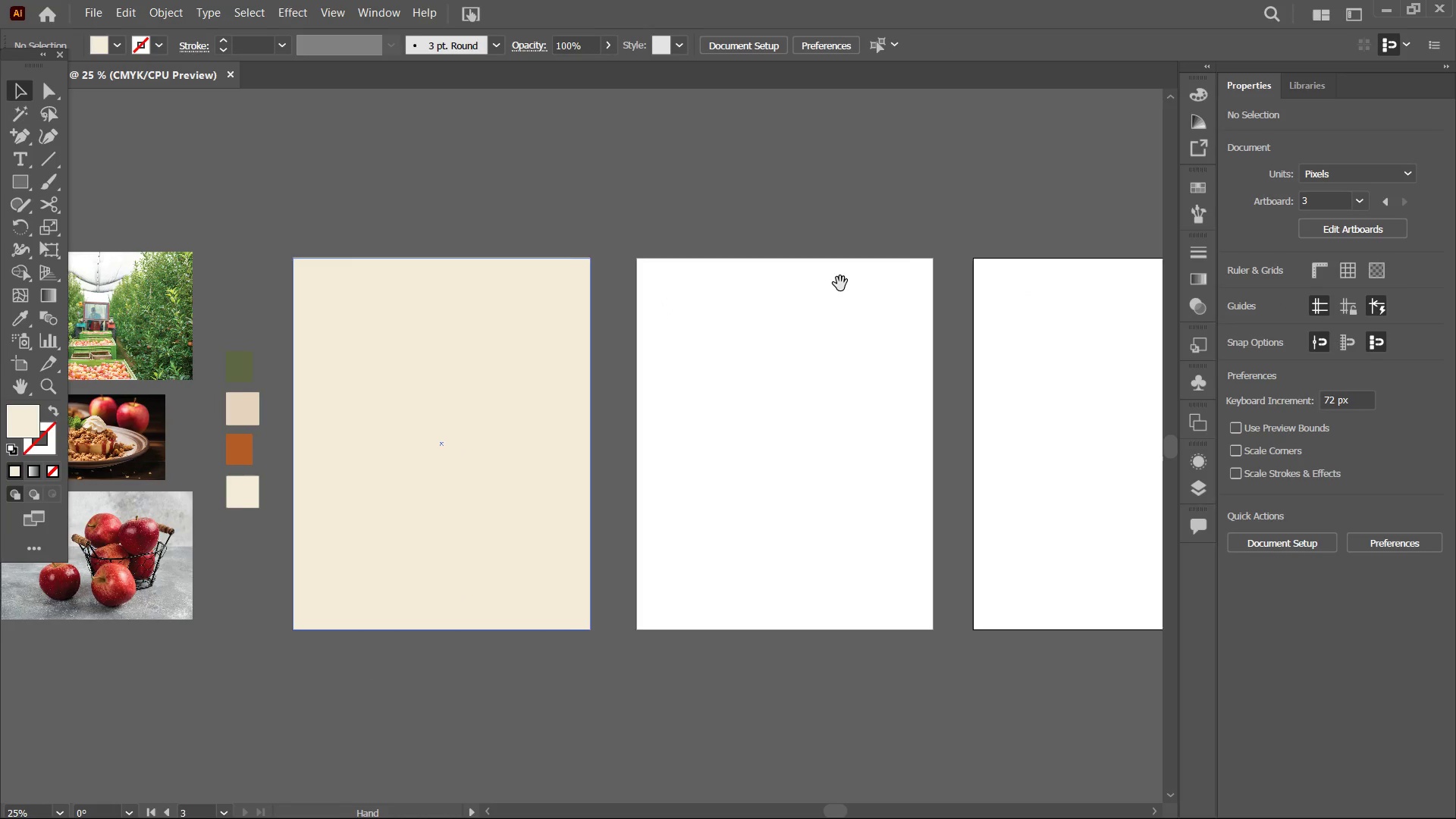 
key(Space)
 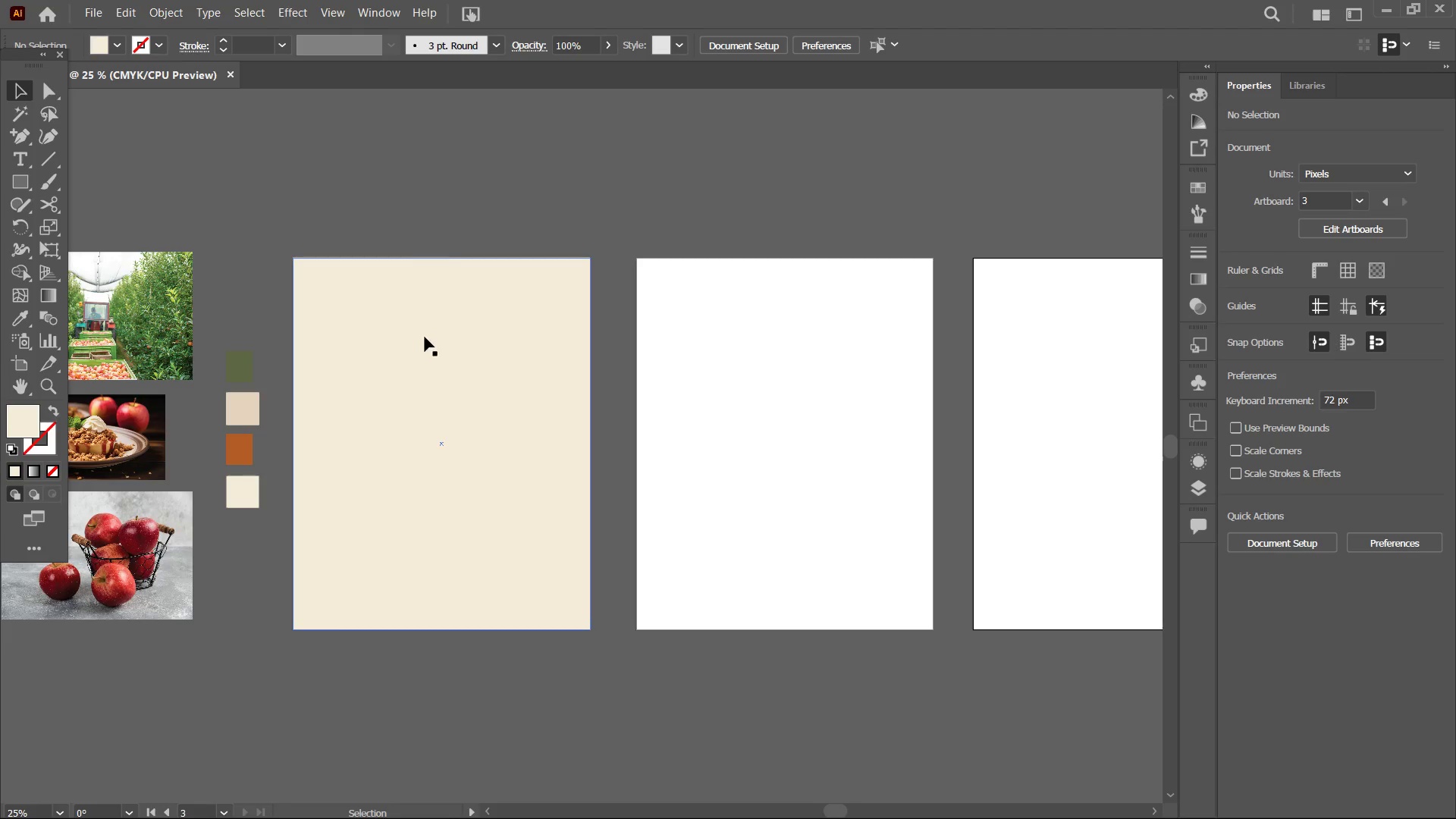 
hold_key(key=Space, duration=0.84)
 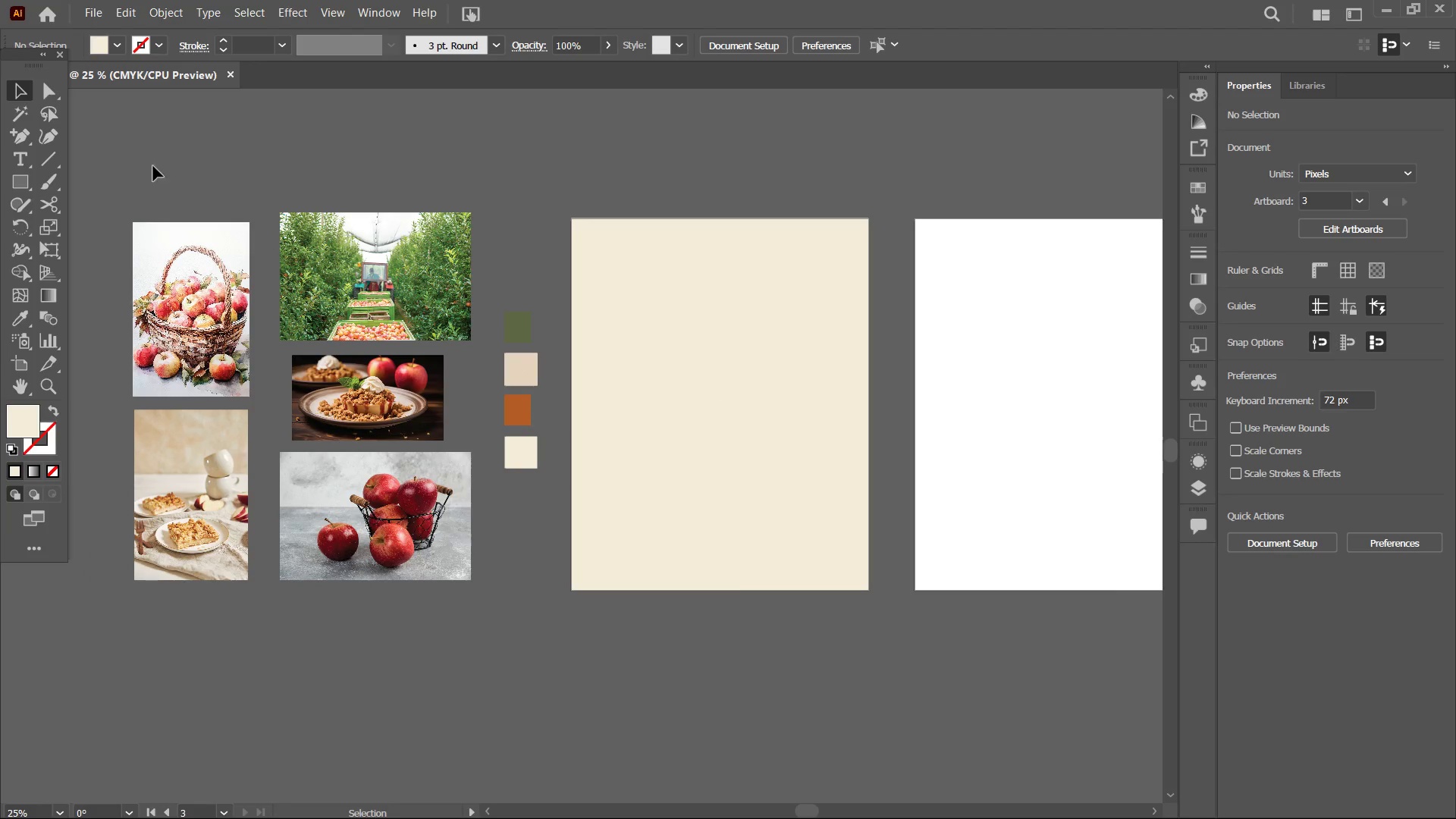 
left_click_drag(start_coordinate=[562, 365], to_coordinate=[840, 325])
 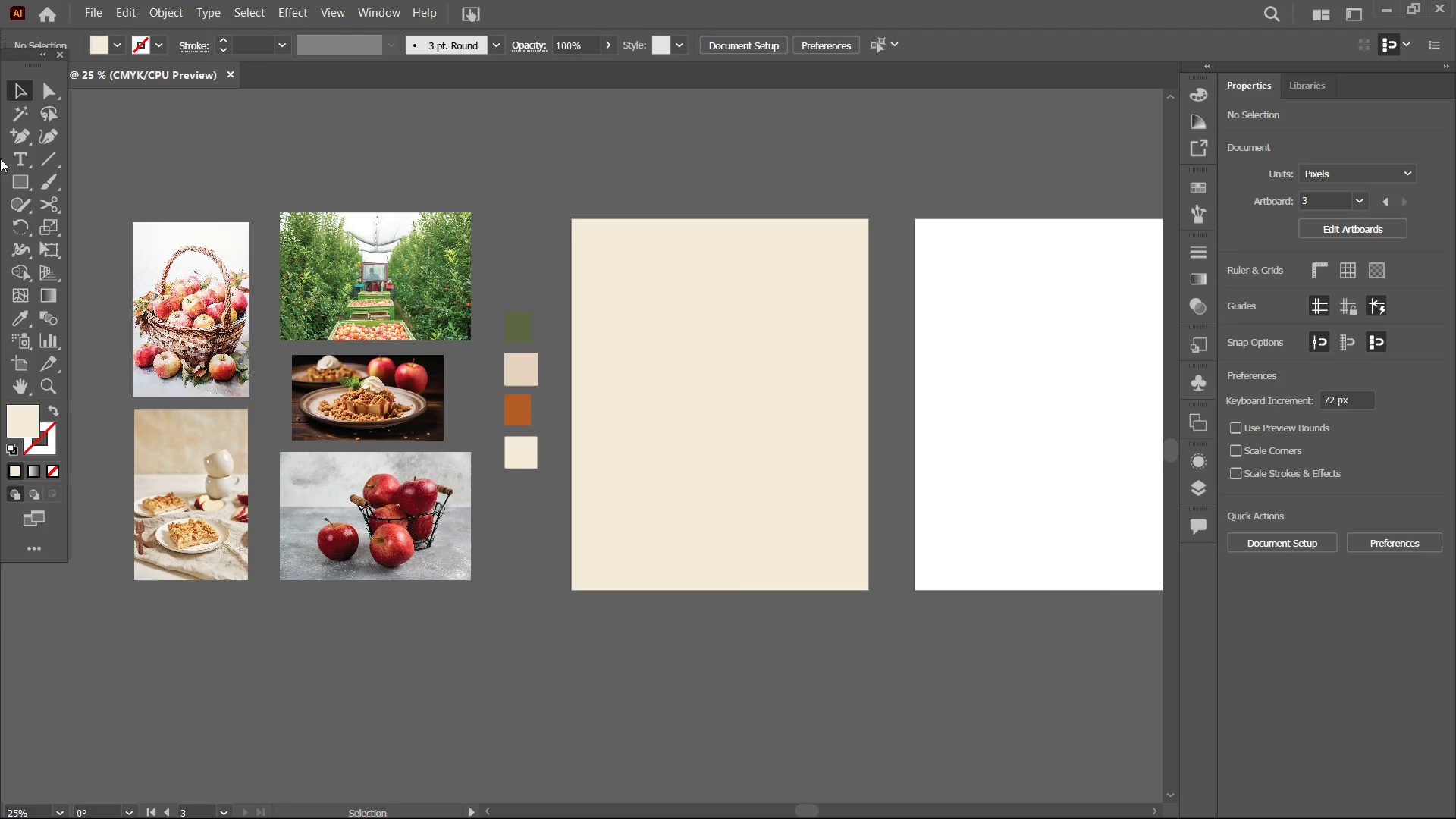 
left_click([12, 171])
 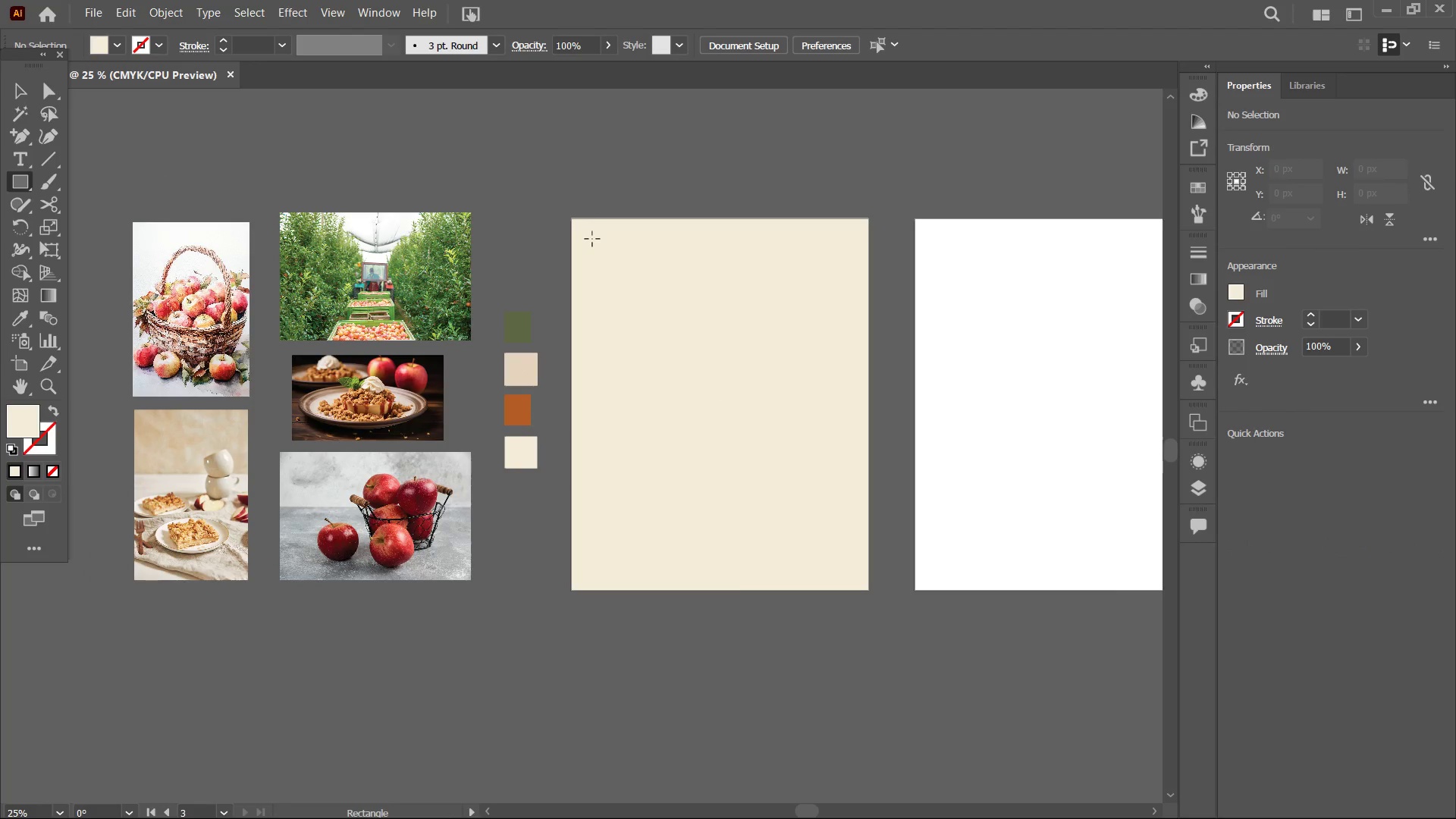 
left_click_drag(start_coordinate=[592, 238], to_coordinate=[630, 295])
 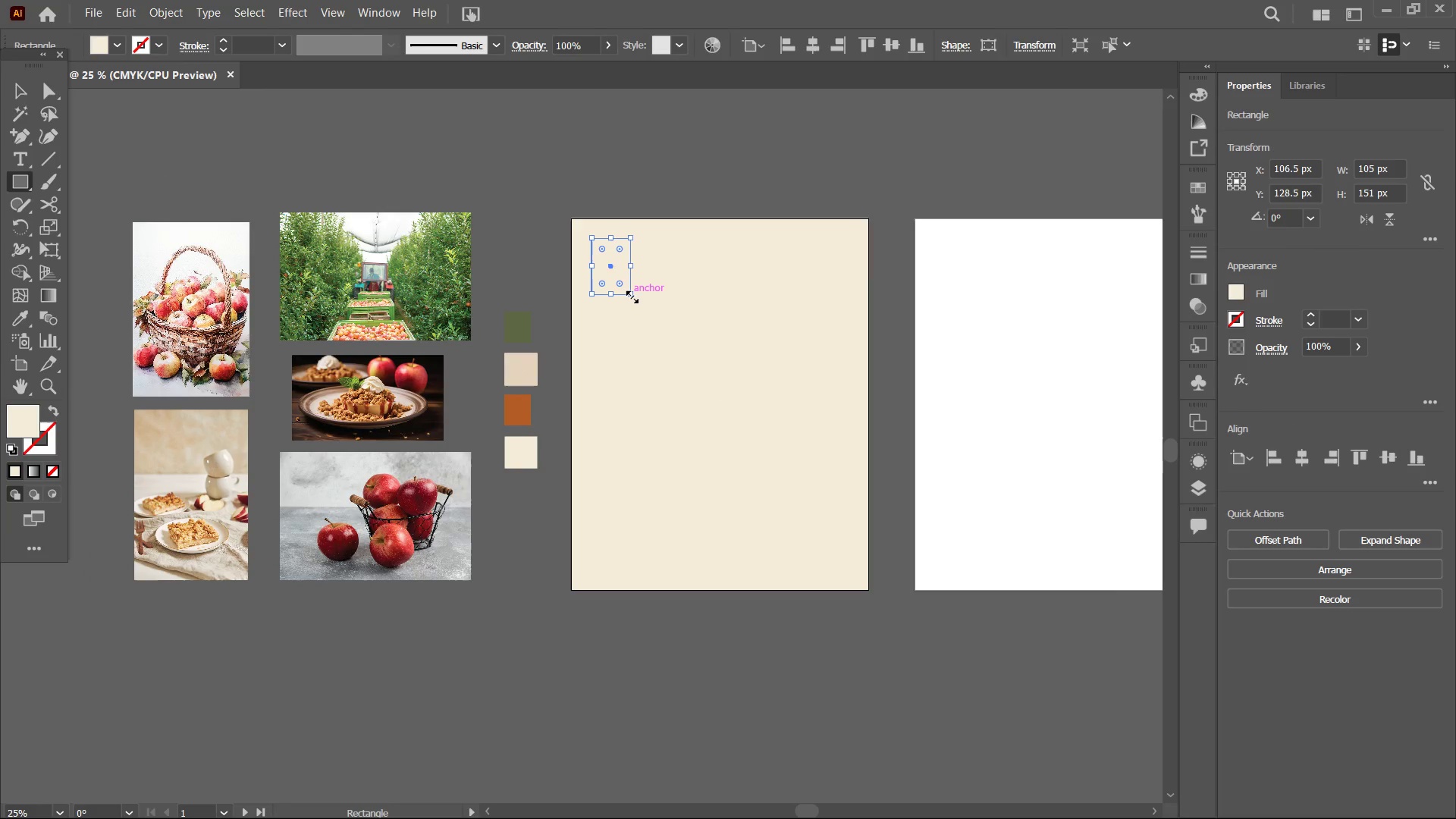 
key(Backspace)
 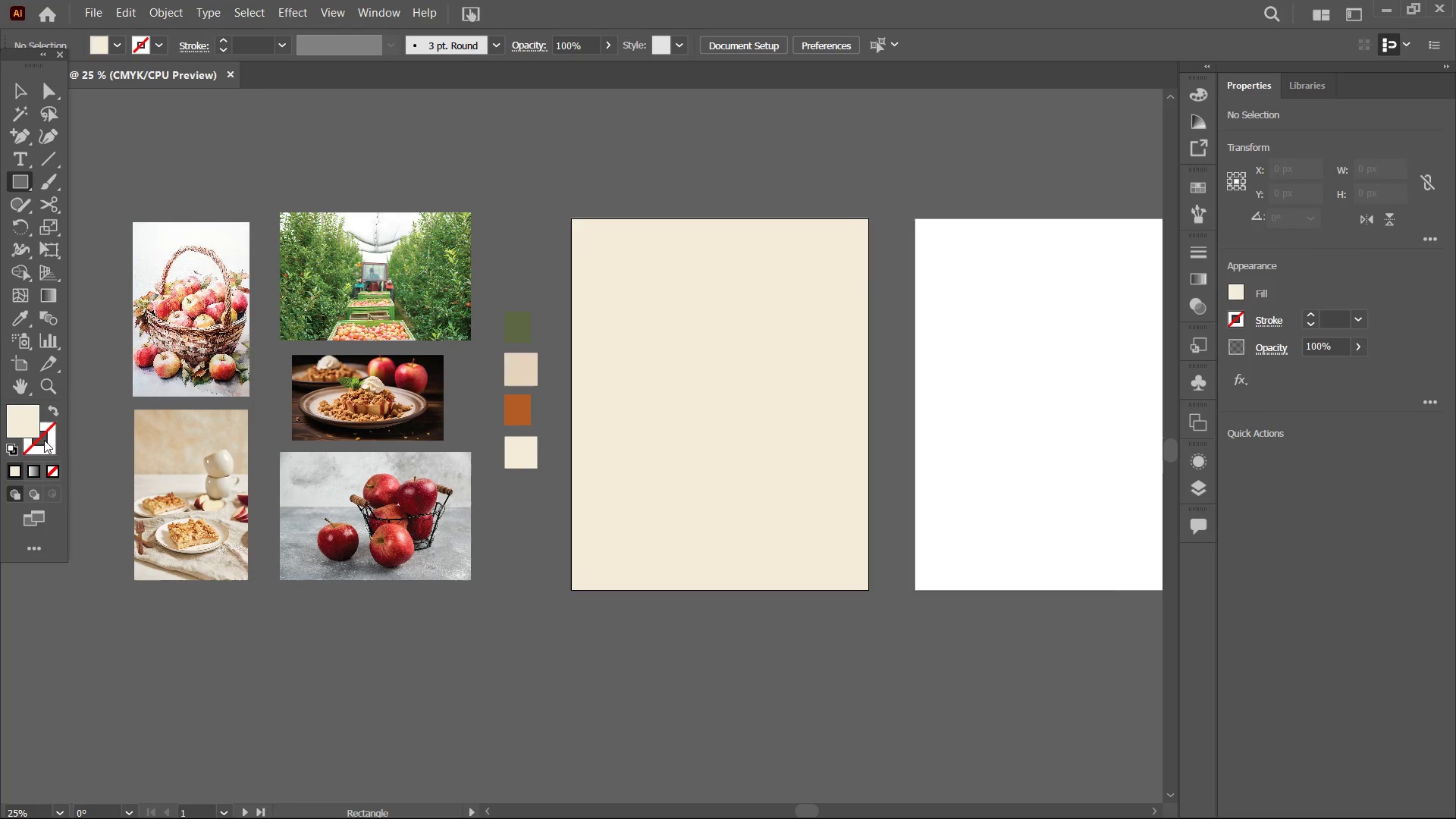 
double_click([42, 444])
 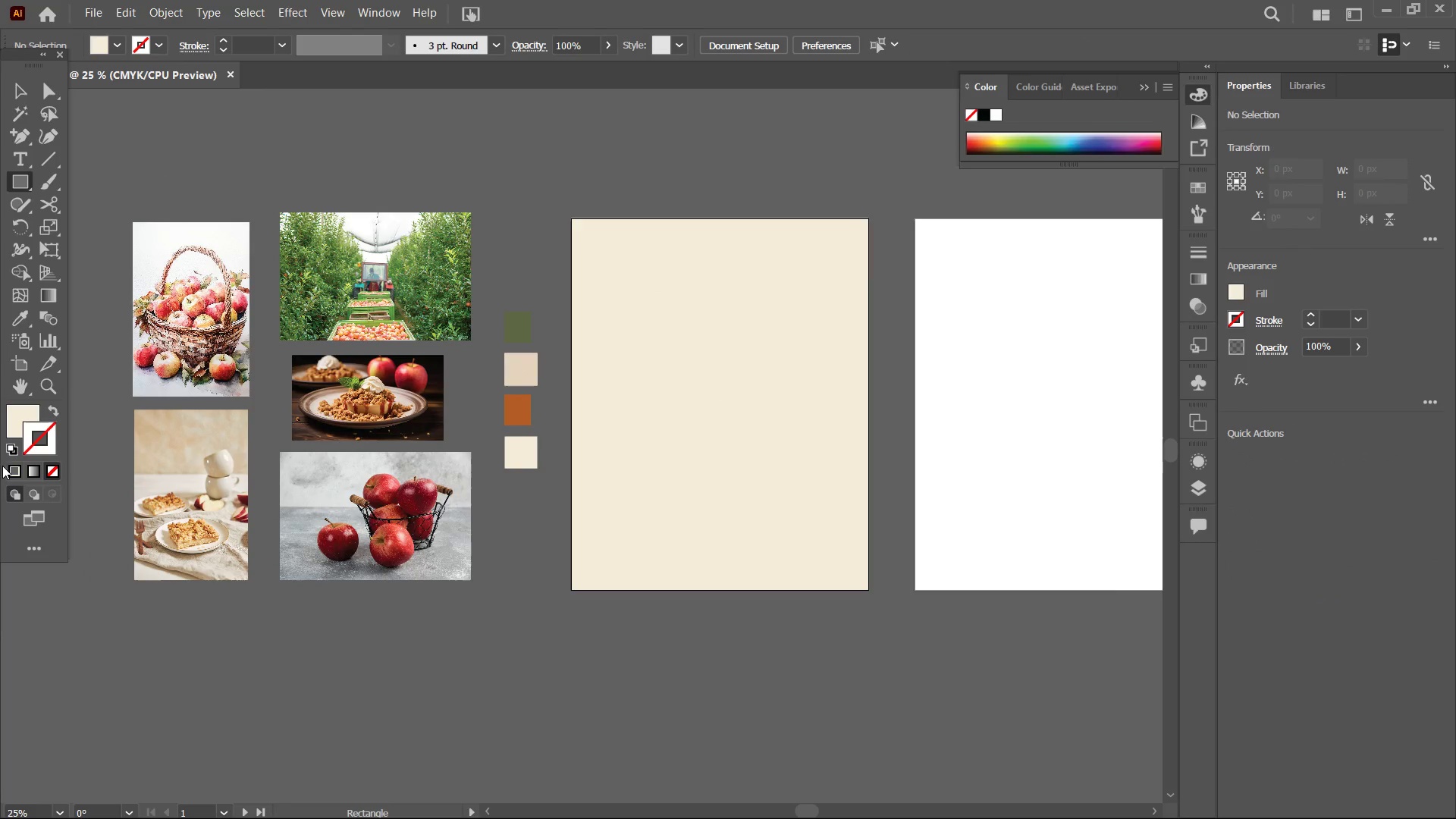 
left_click([11, 470])
 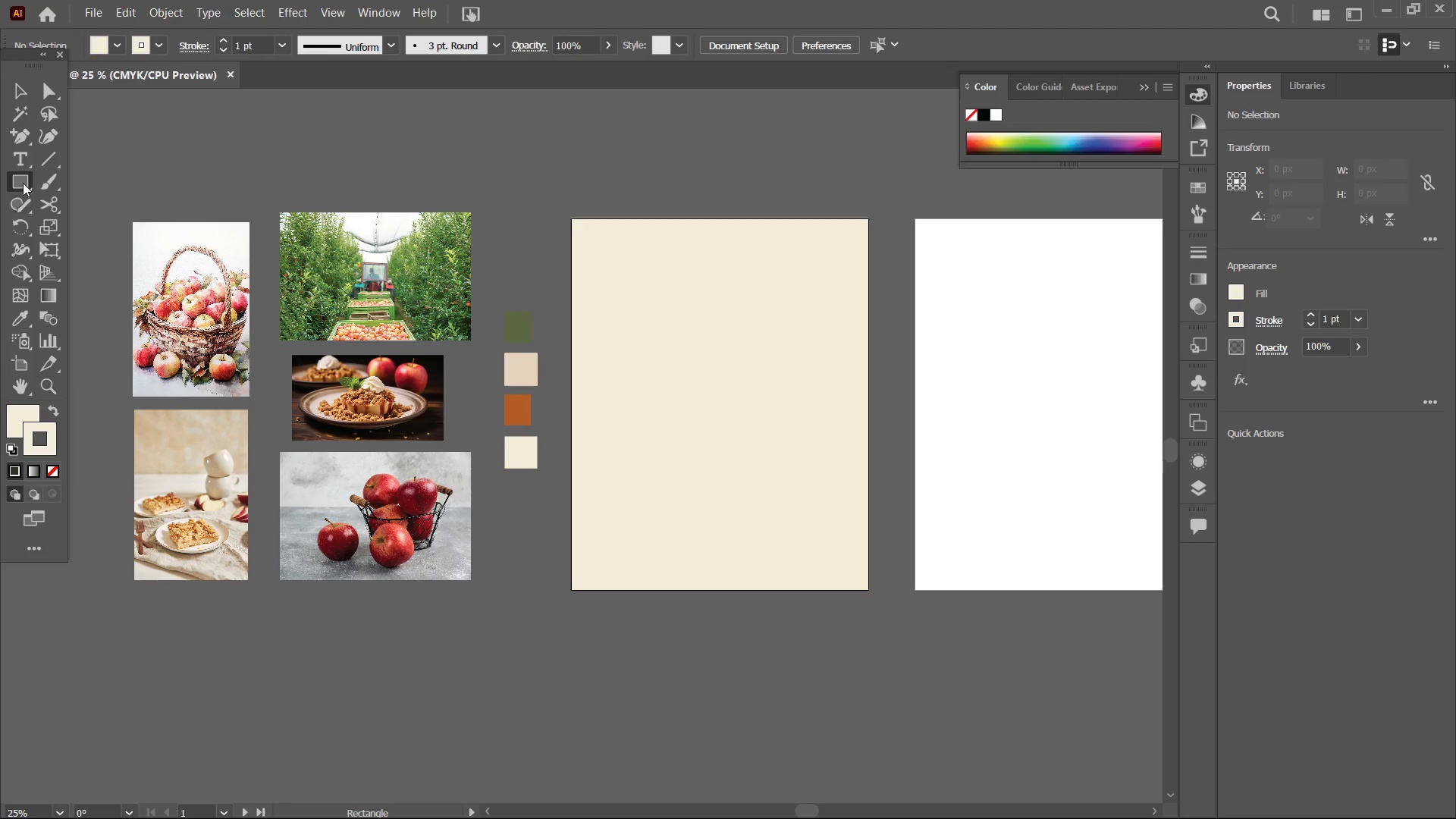 
right_click([23, 183])
 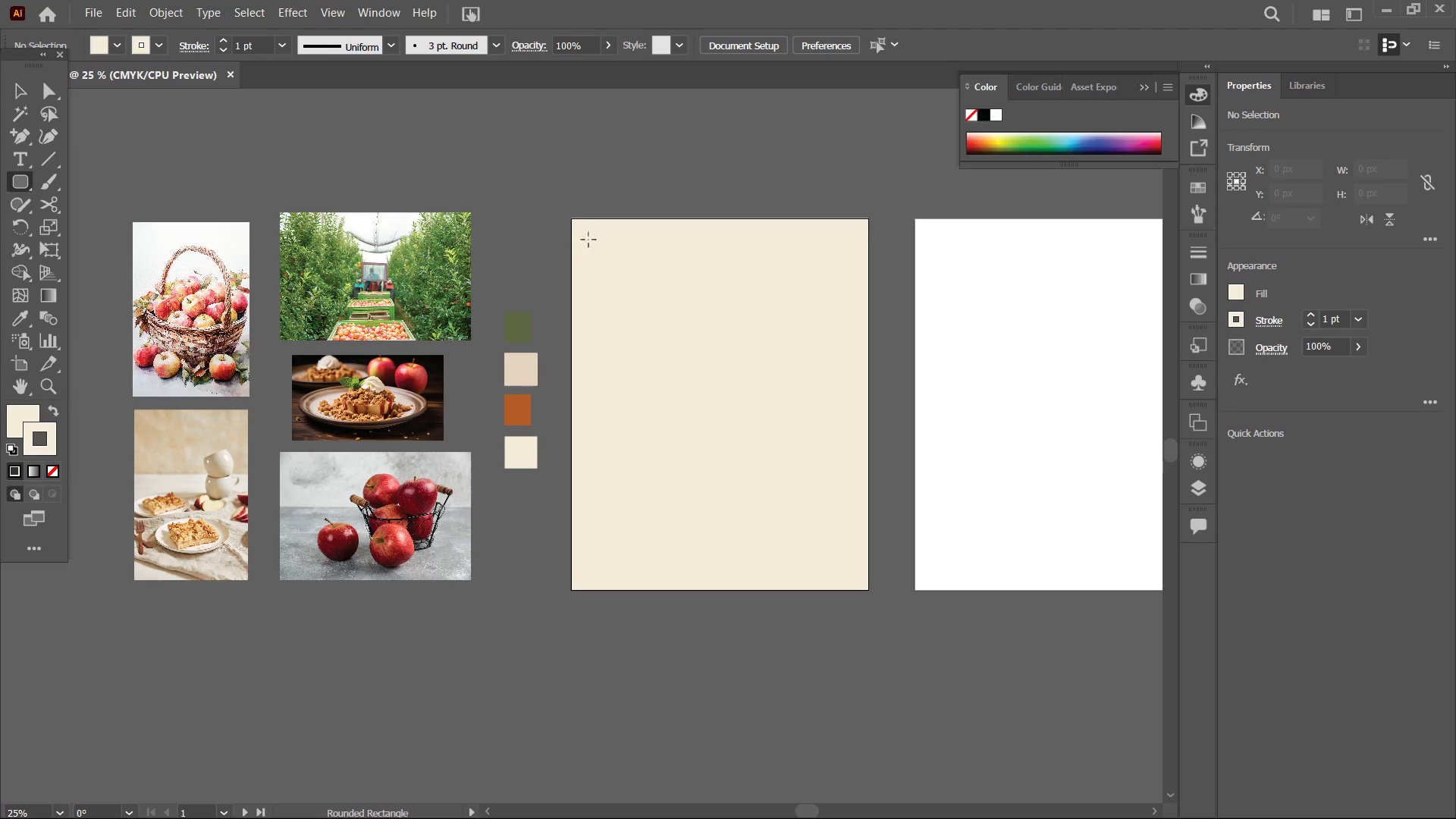 
left_click_drag(start_coordinate=[592, 230], to_coordinate=[844, 366])
 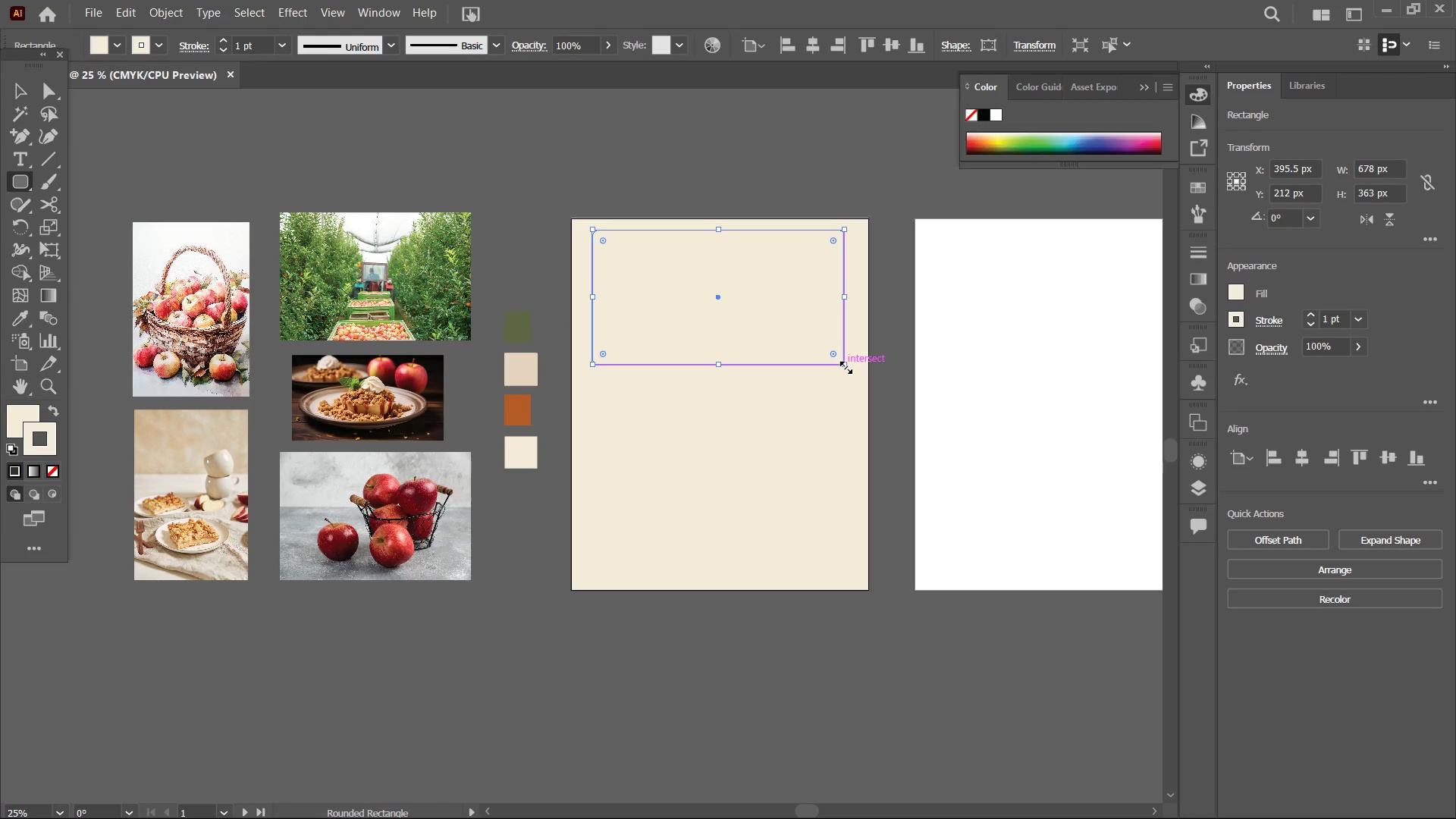 
key(Control+Minus)
 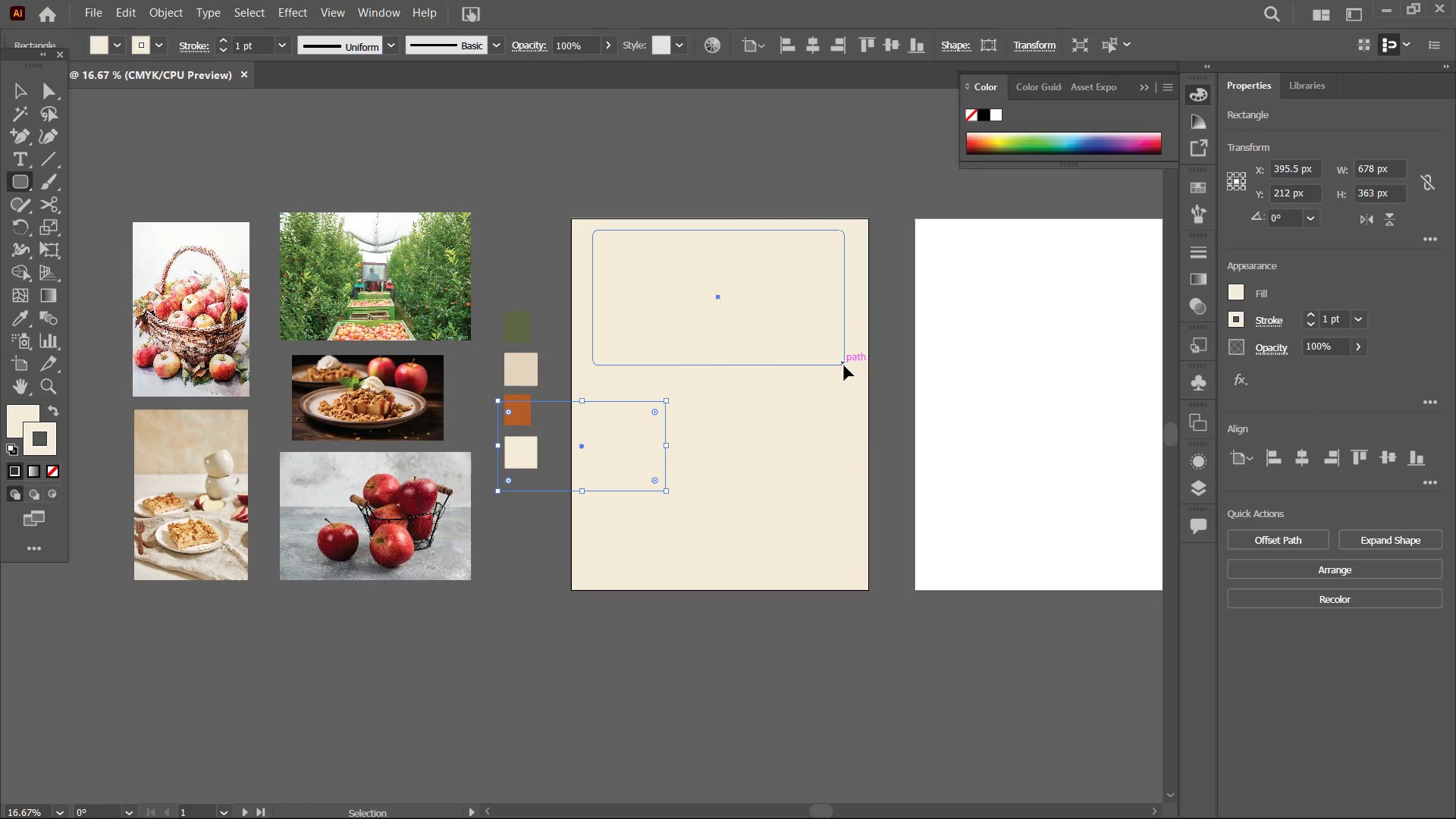 
key(Control+Equal)
 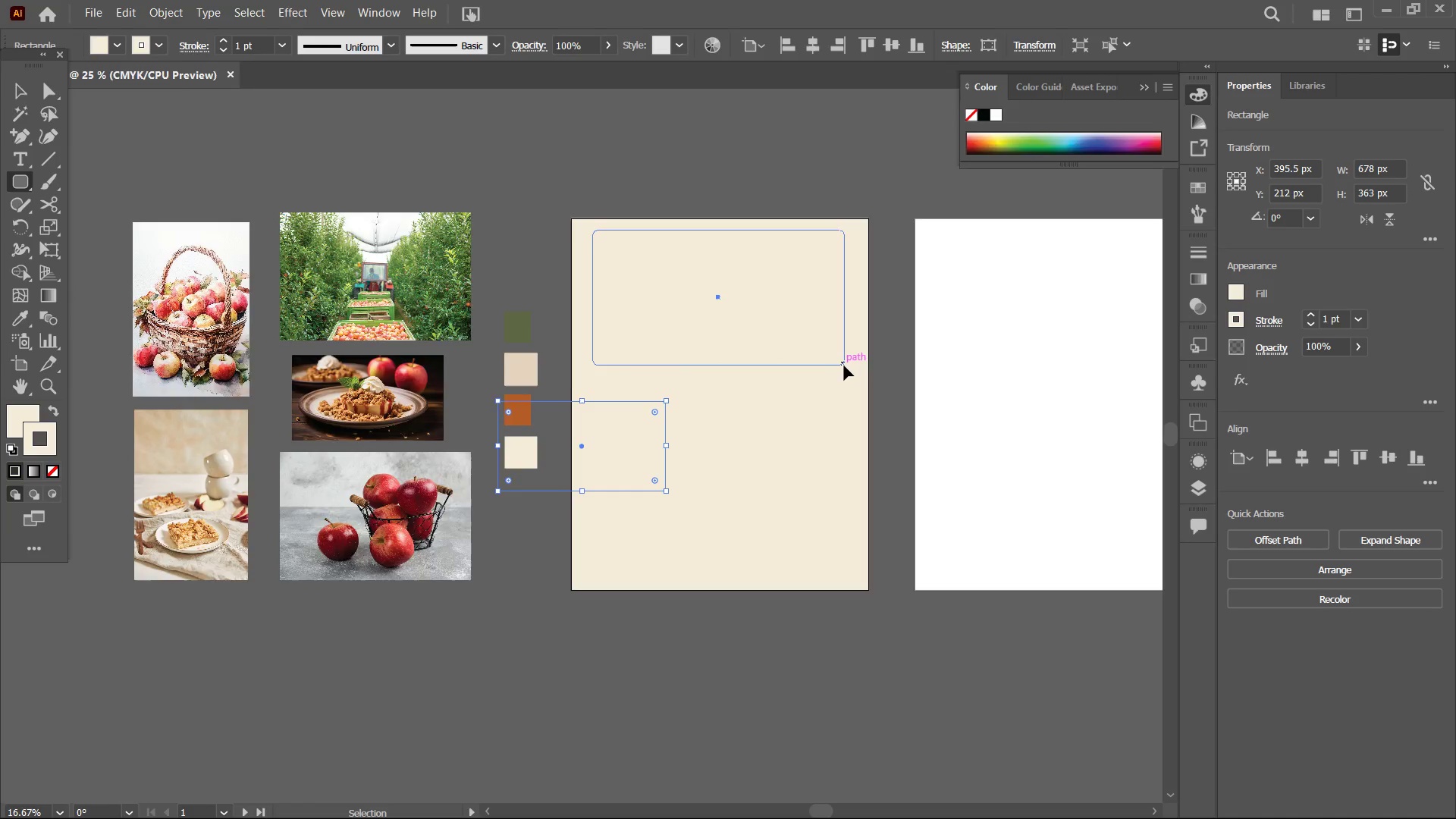 
key(Control+Equal)
 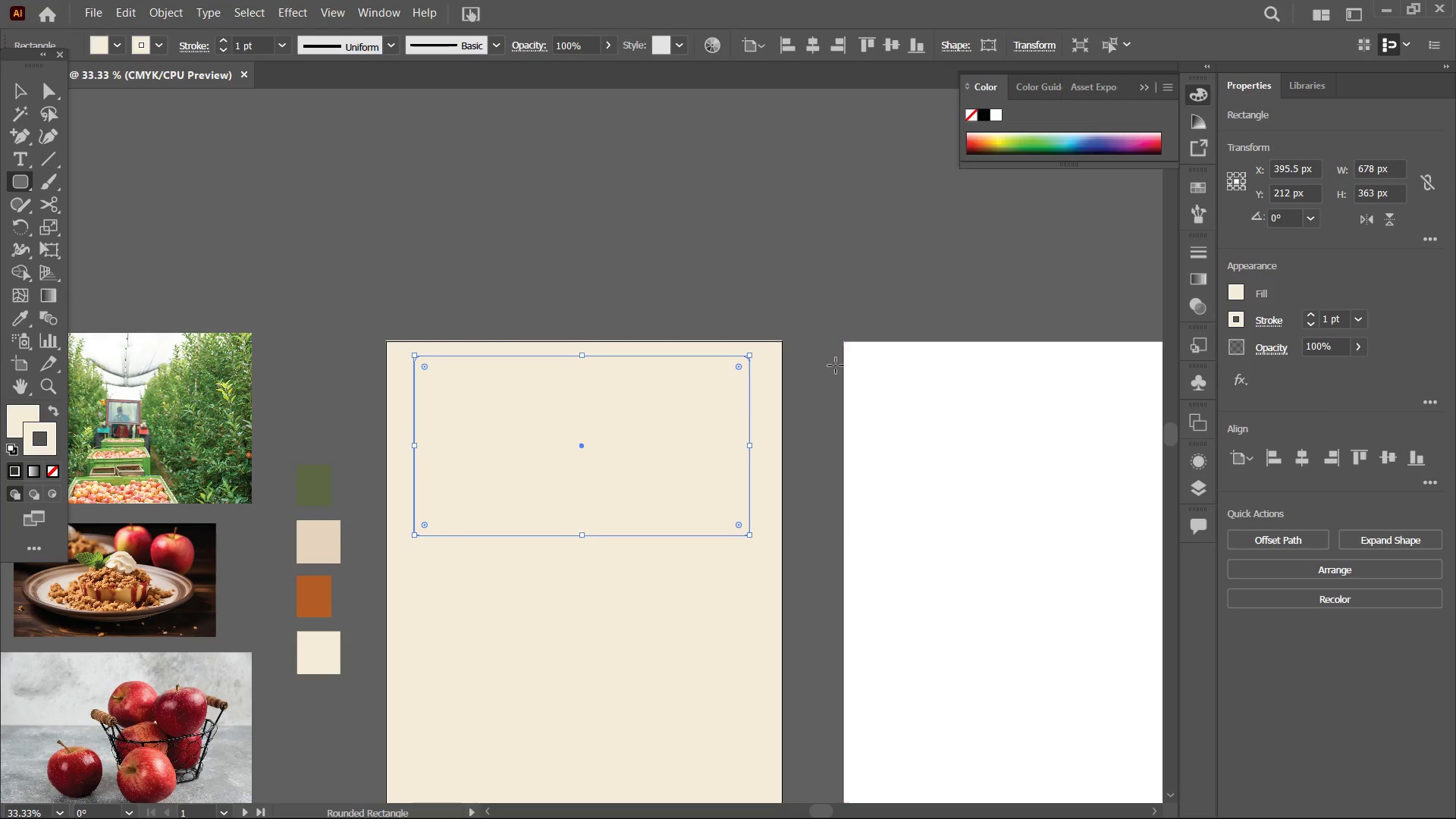 
hold_key(key=Space, duration=0.69)
 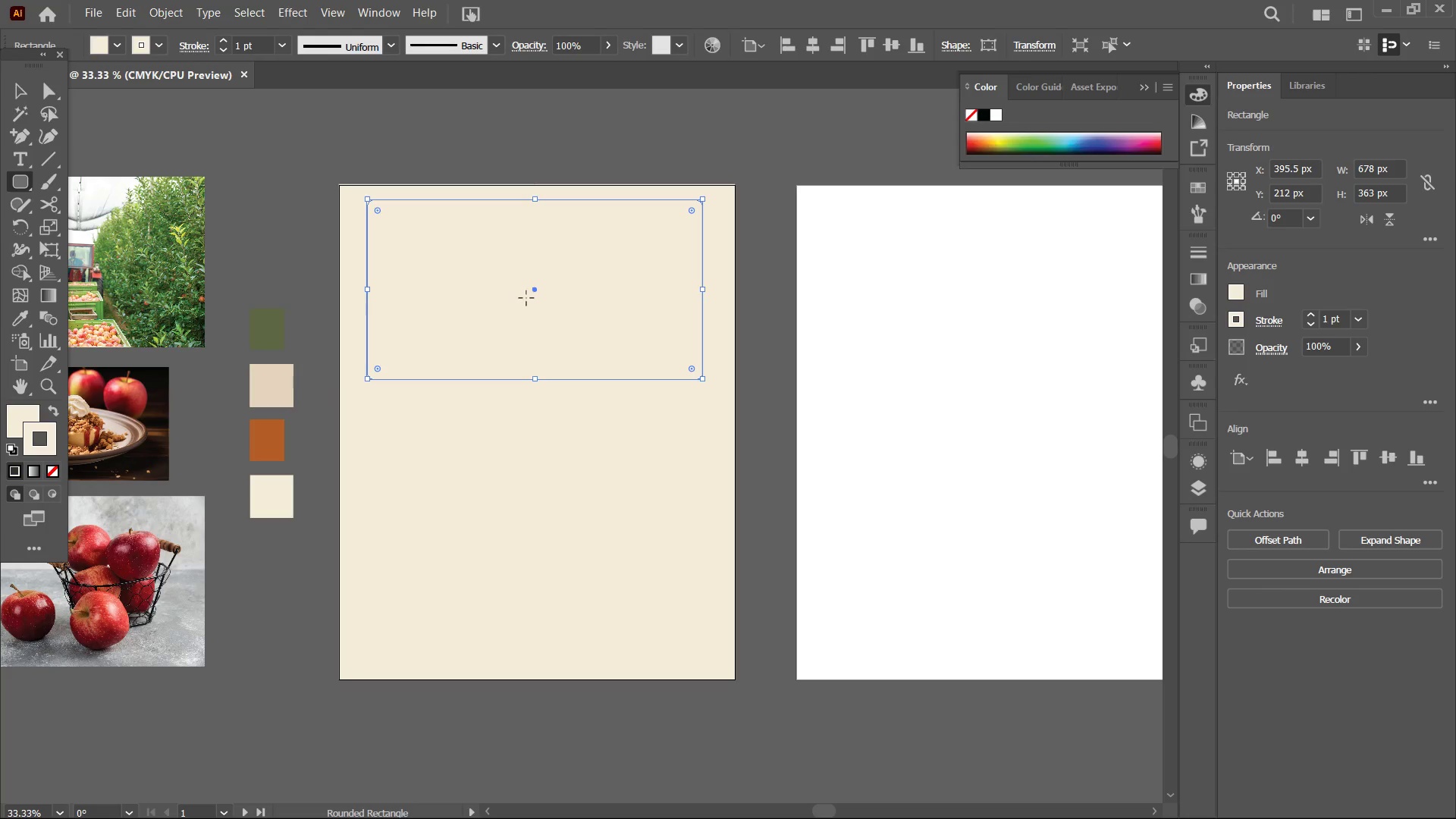 
left_click_drag(start_coordinate=[711, 472], to_coordinate=[663, 315])
 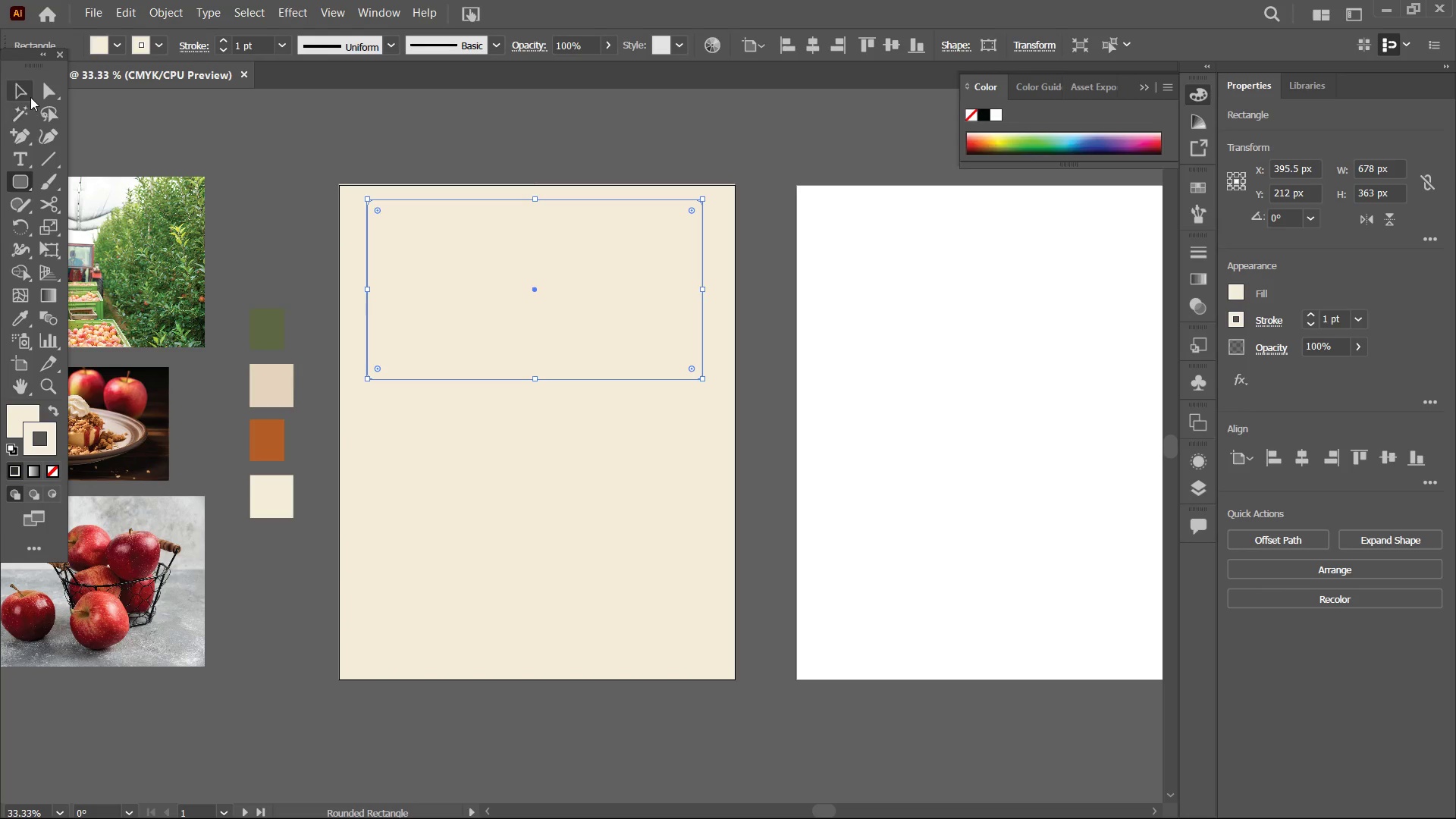 
left_click([27, 95])
 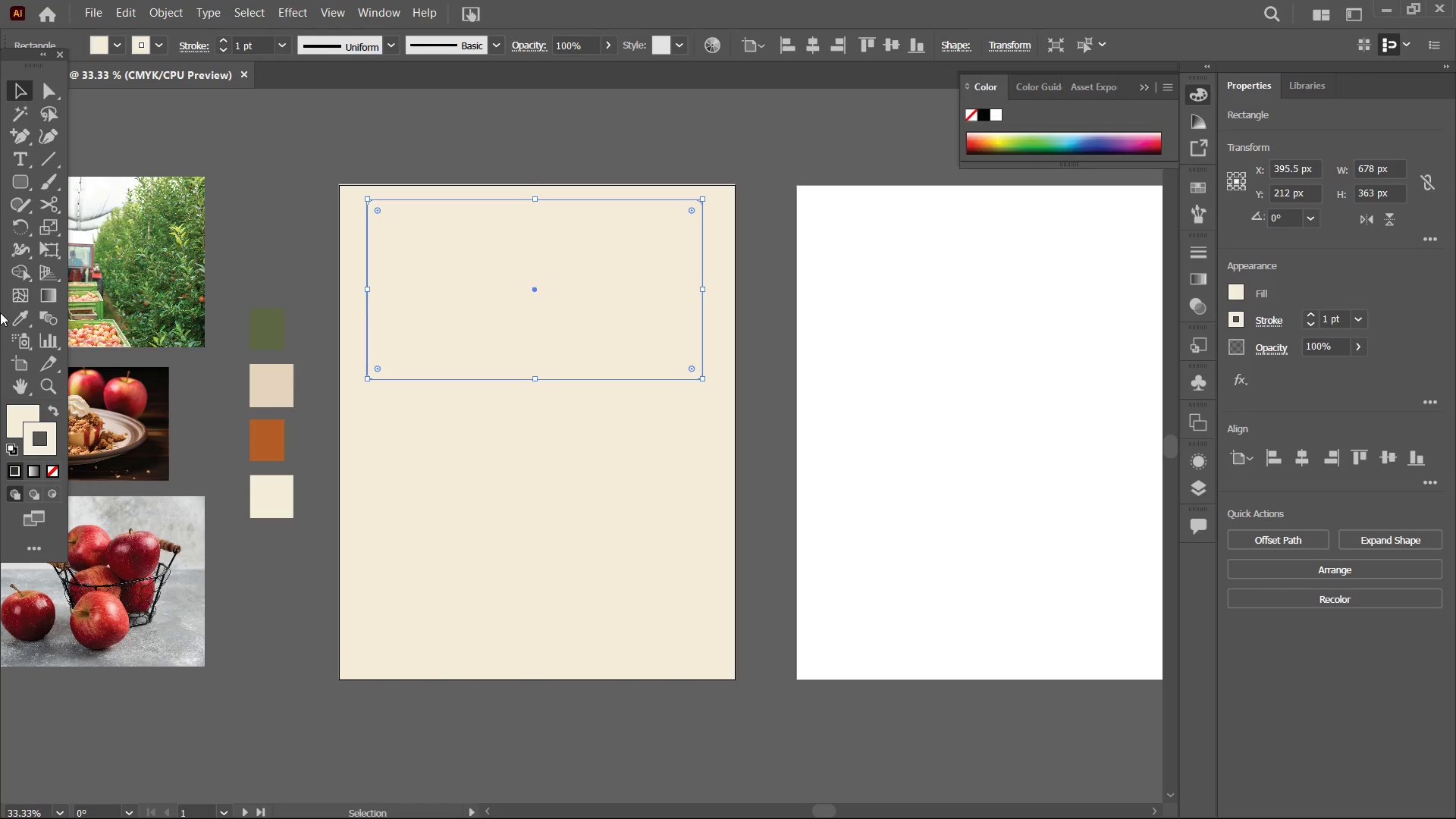 
left_click([33, 317])
 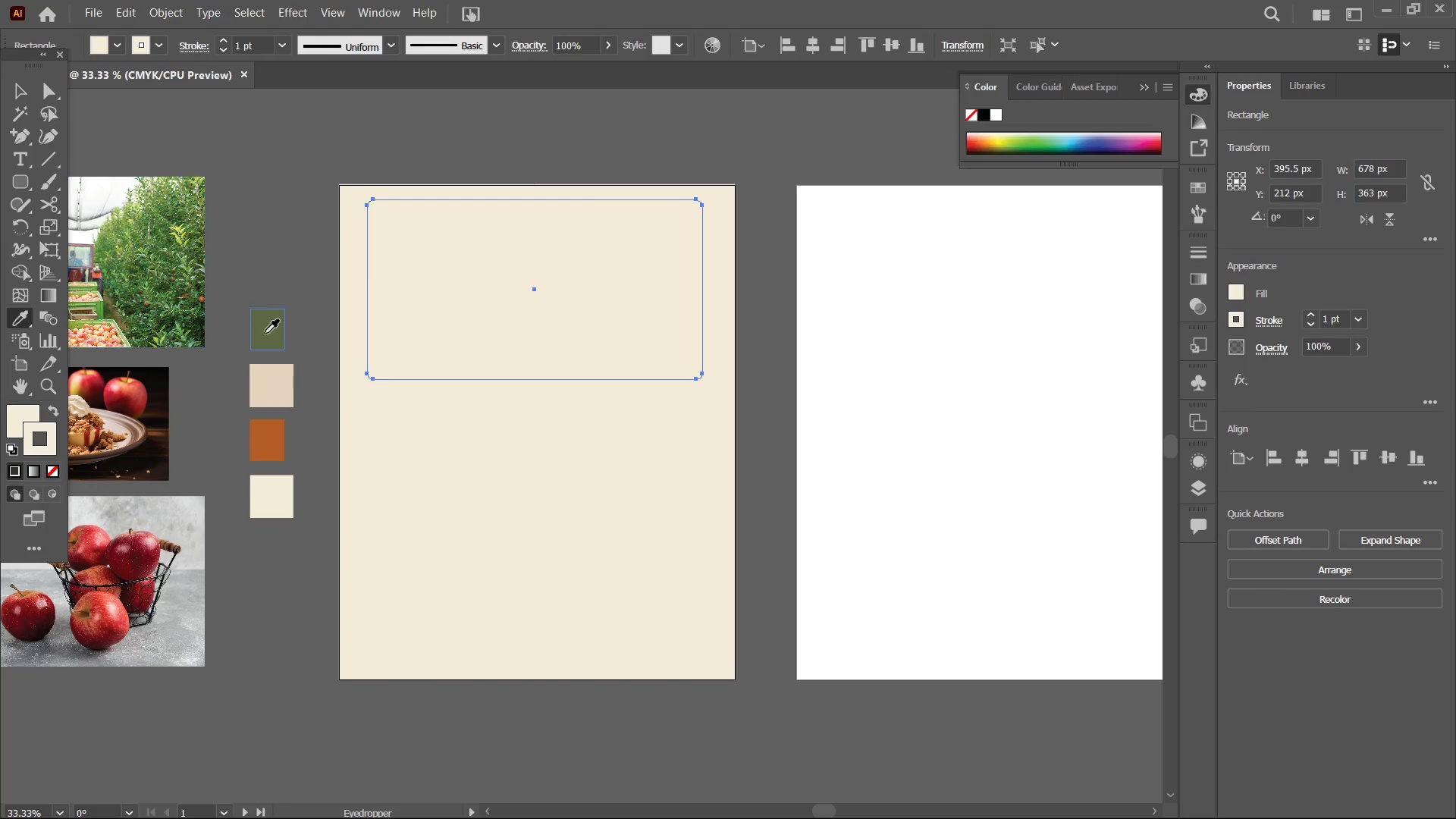 
double_click([266, 335])
 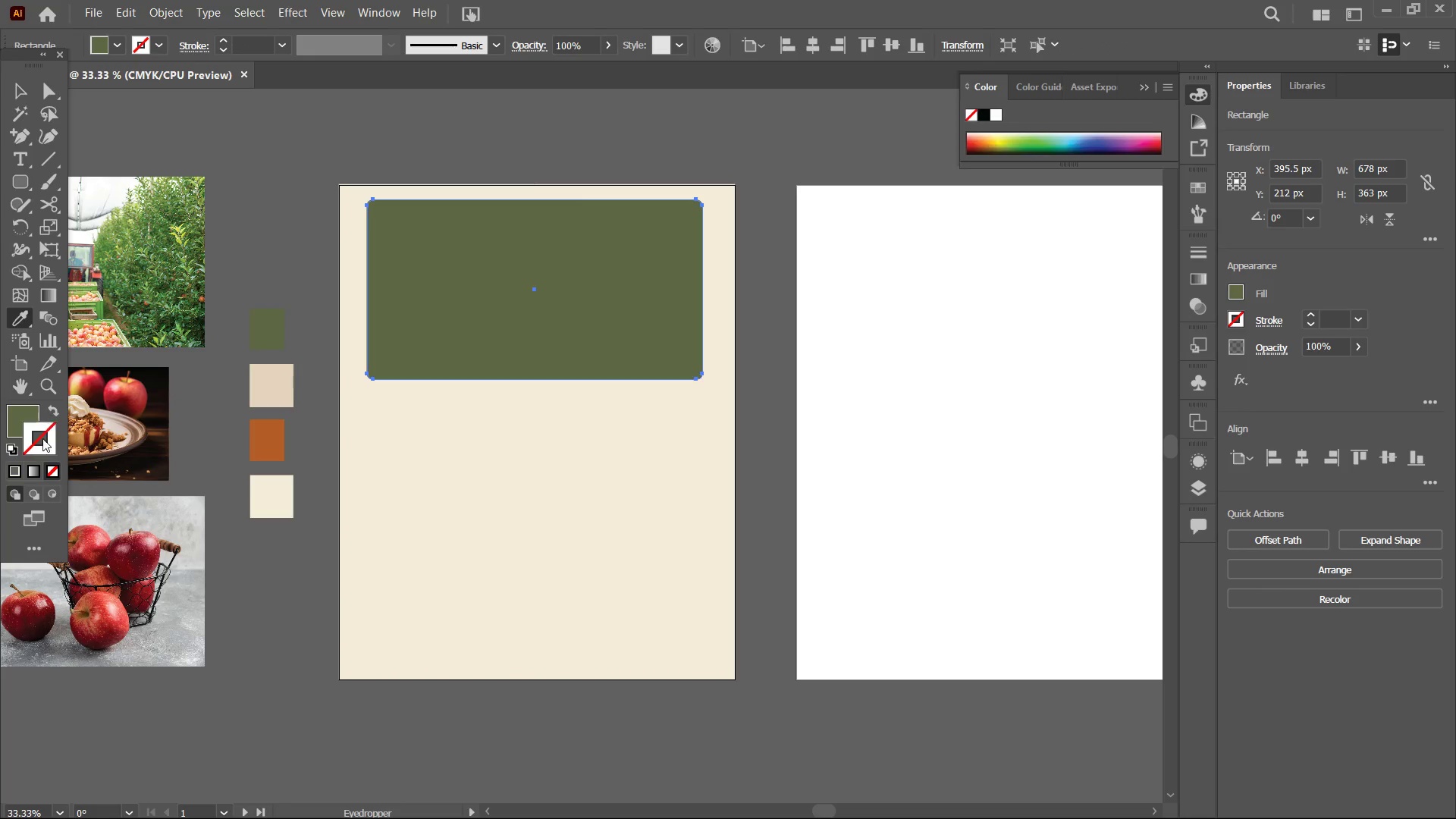 
left_click([15, 422])
 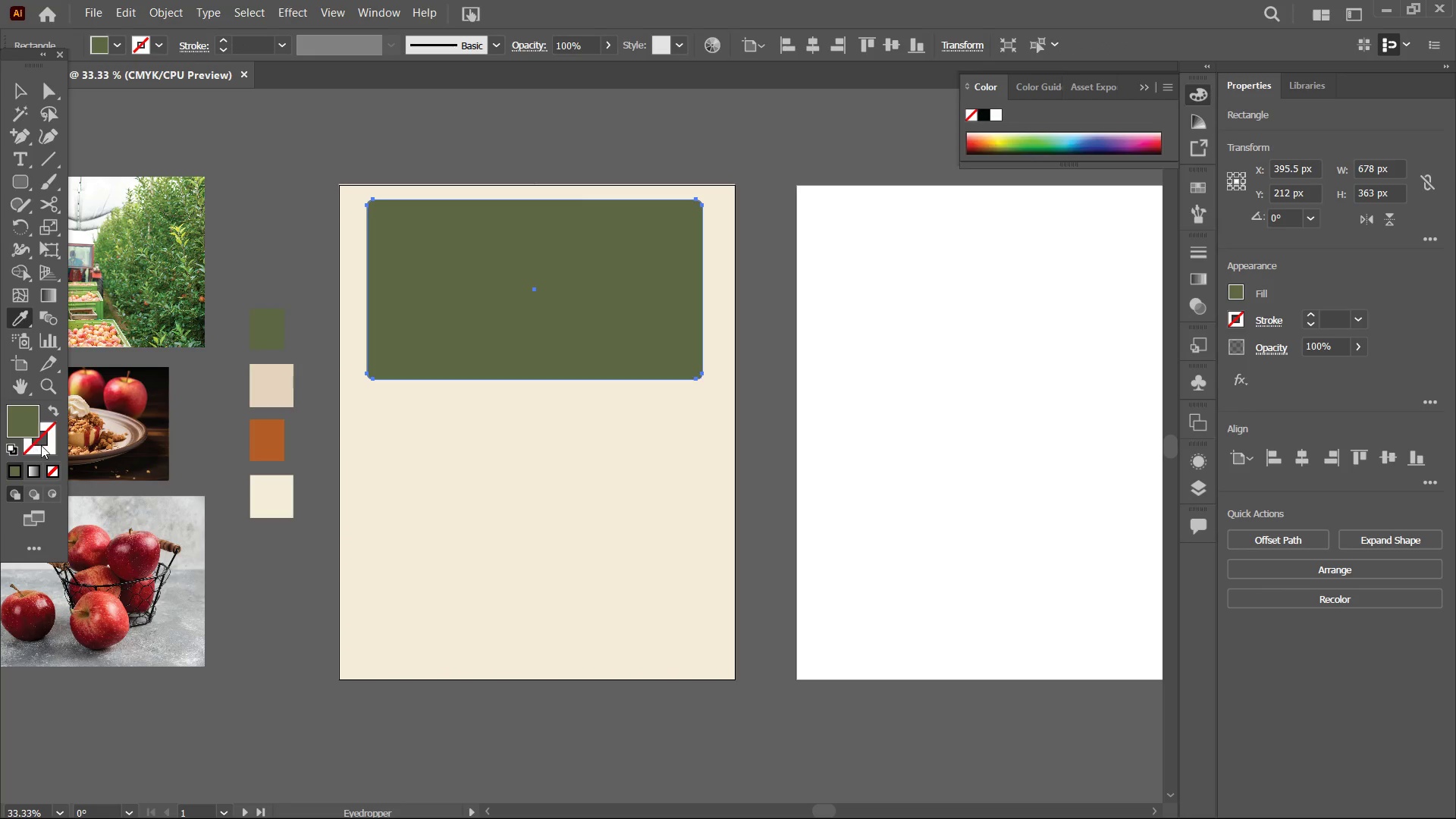 
double_click([42, 450])
 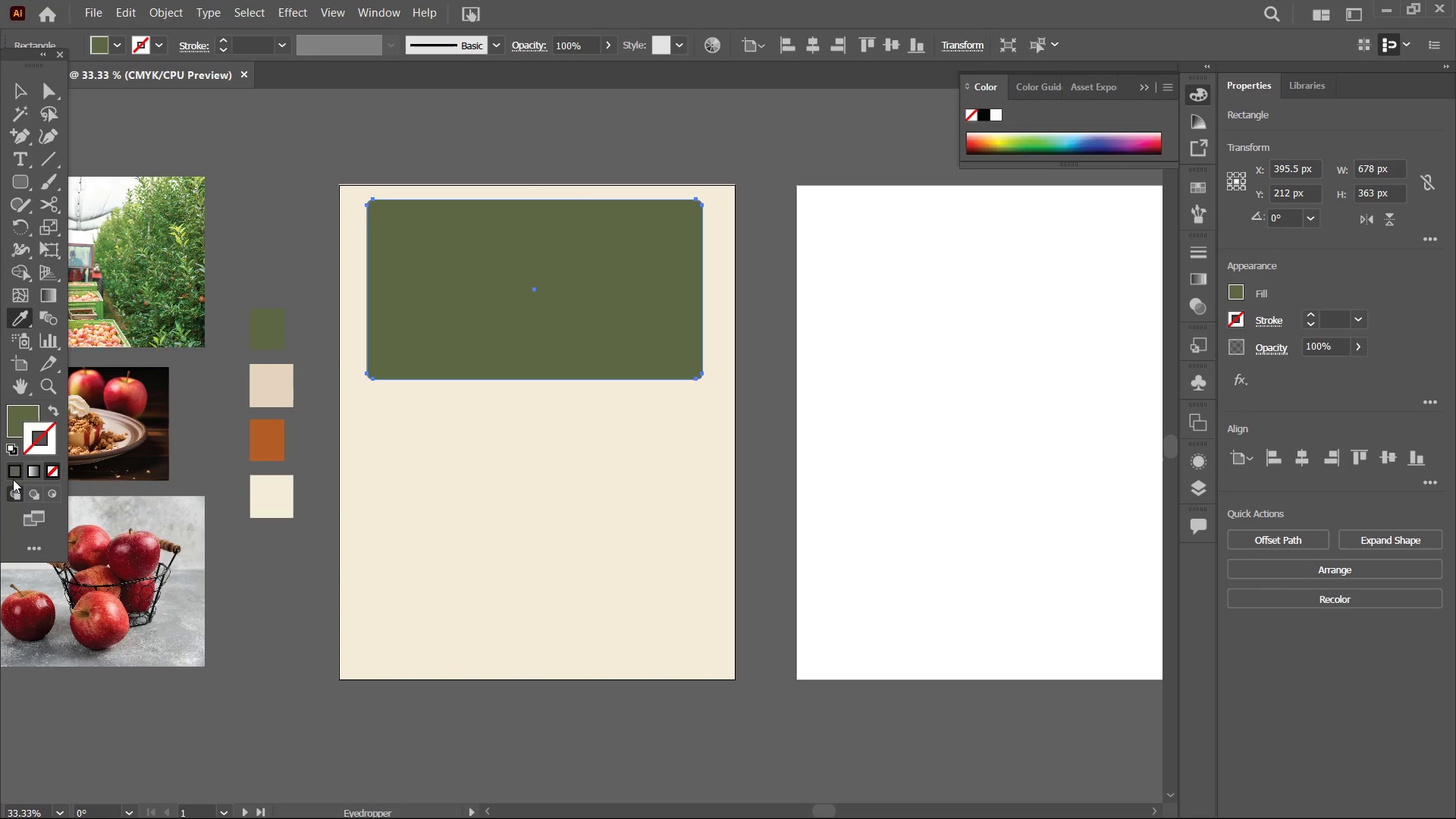 
double_click([13, 471])
 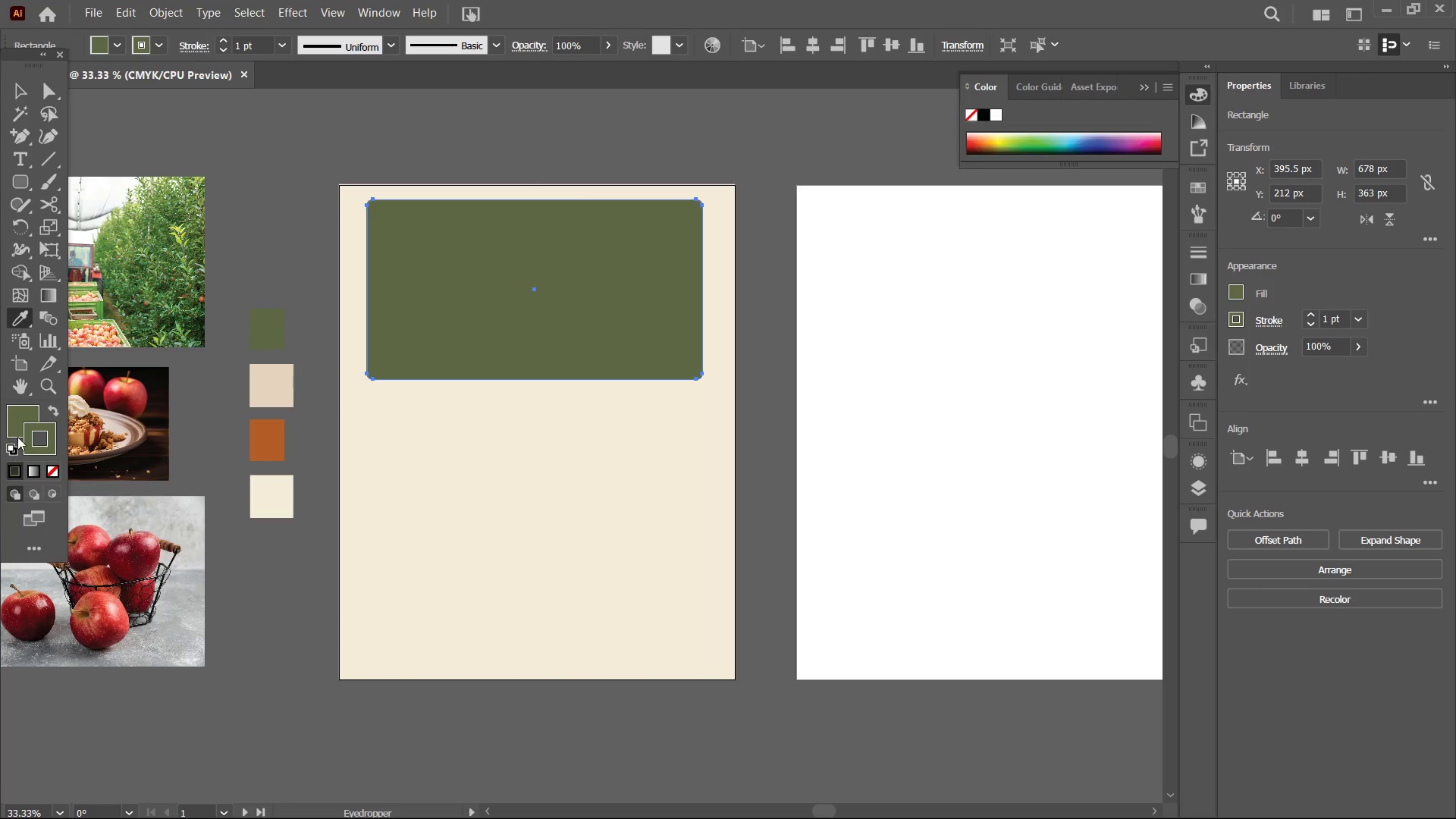 
triple_click([17, 429])
 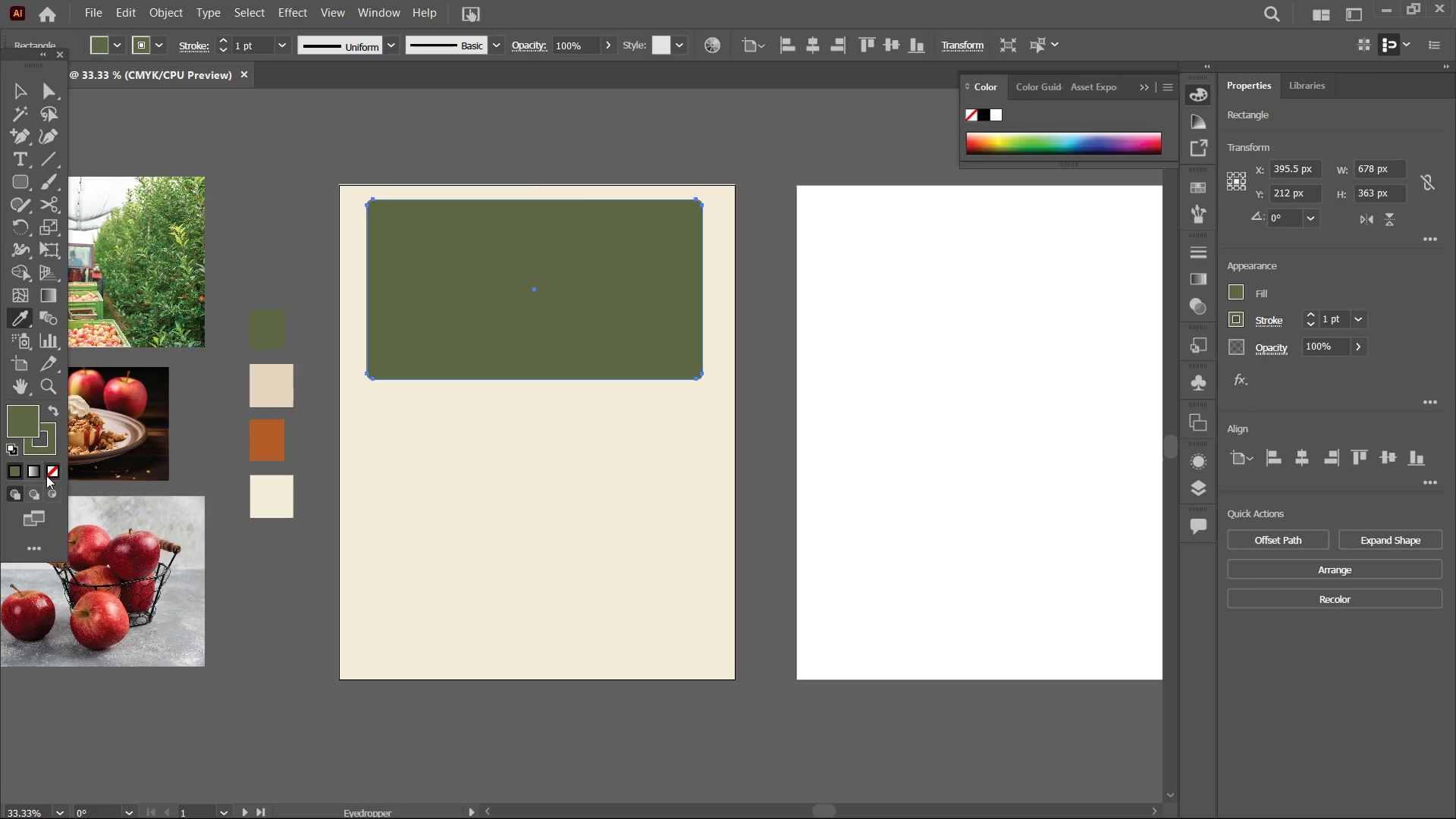 
triple_click([48, 474])
 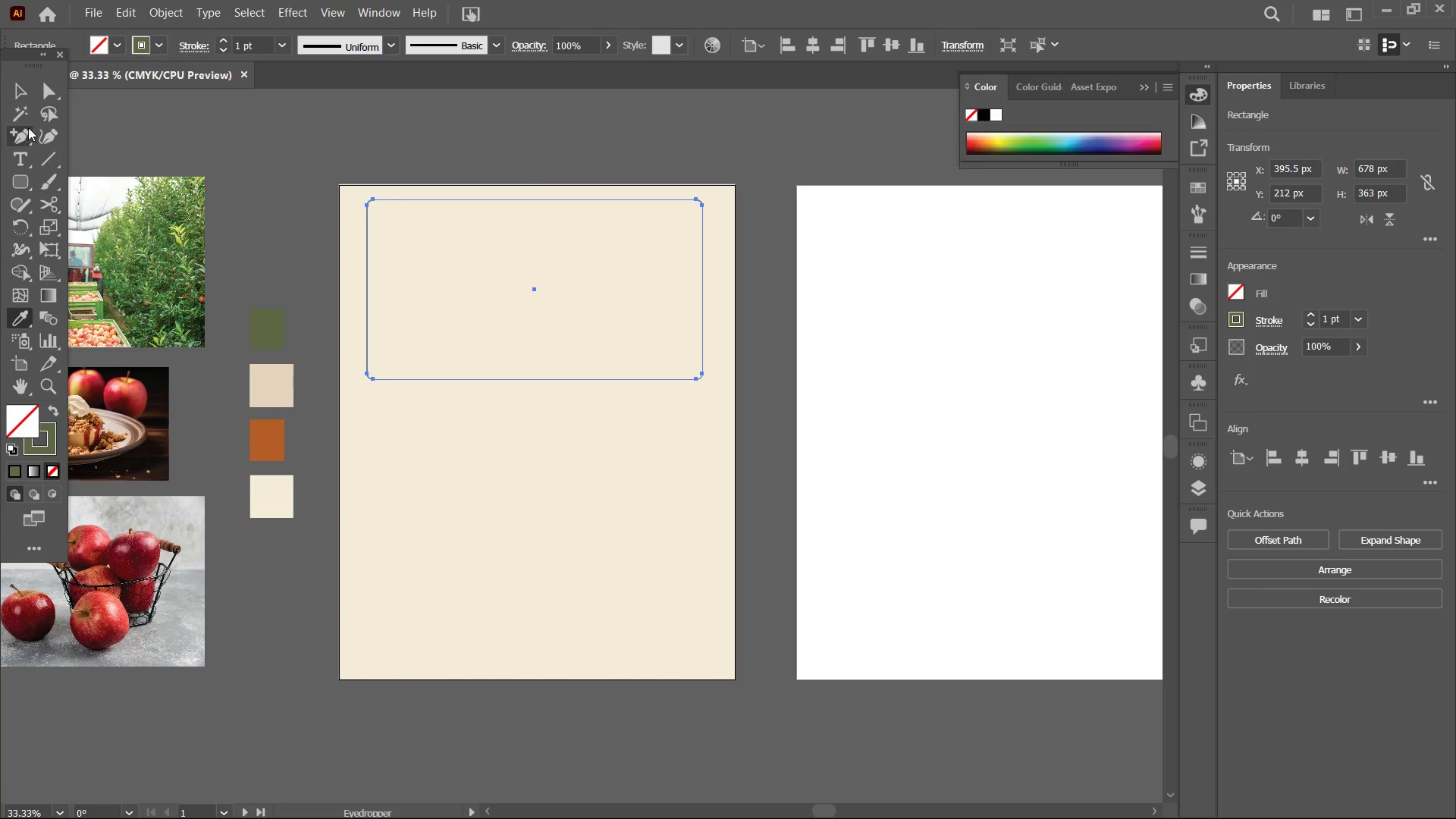 
left_click([25, 89])
 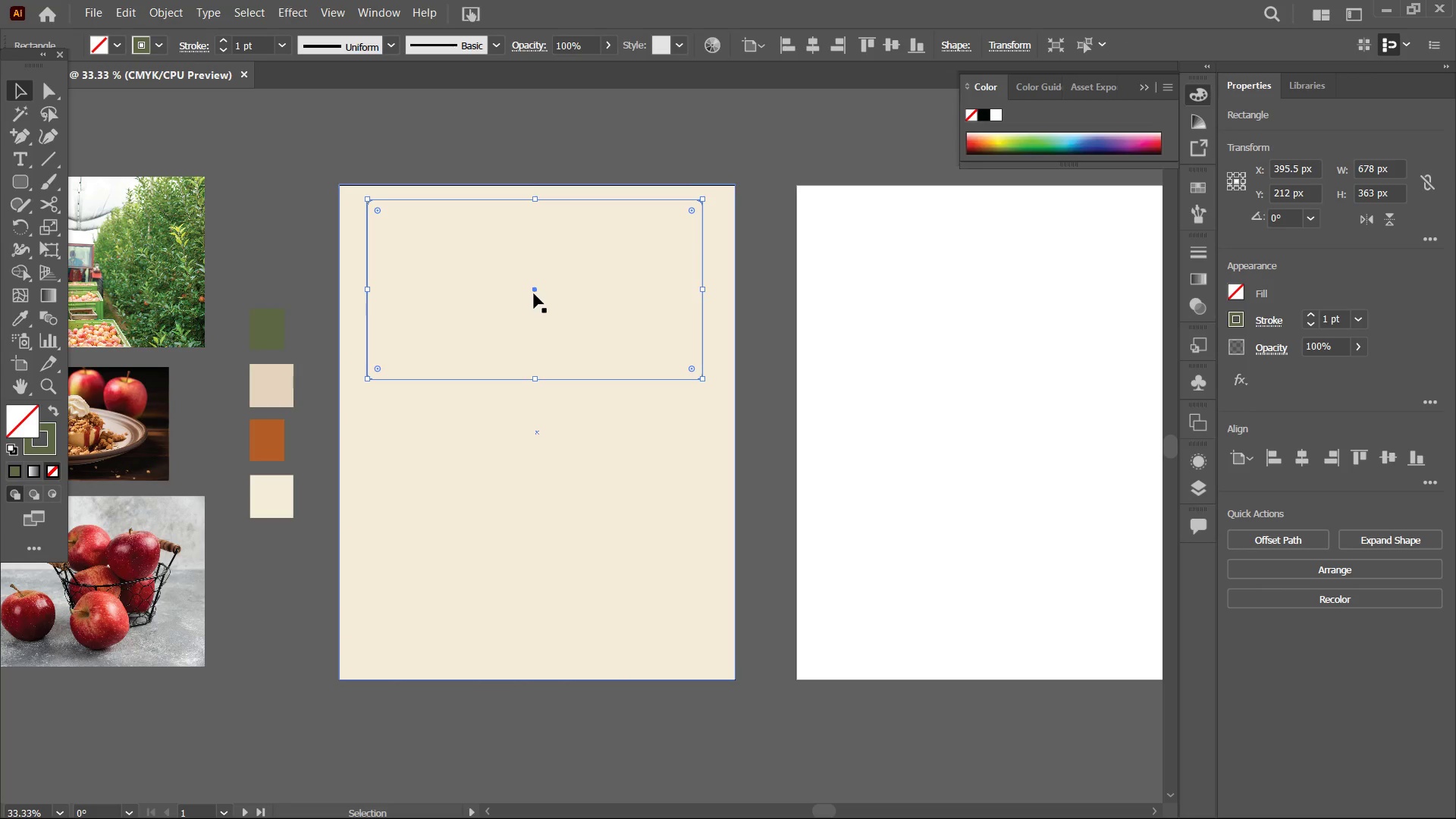 
left_click_drag(start_coordinate=[534, 290], to_coordinate=[534, 306])
 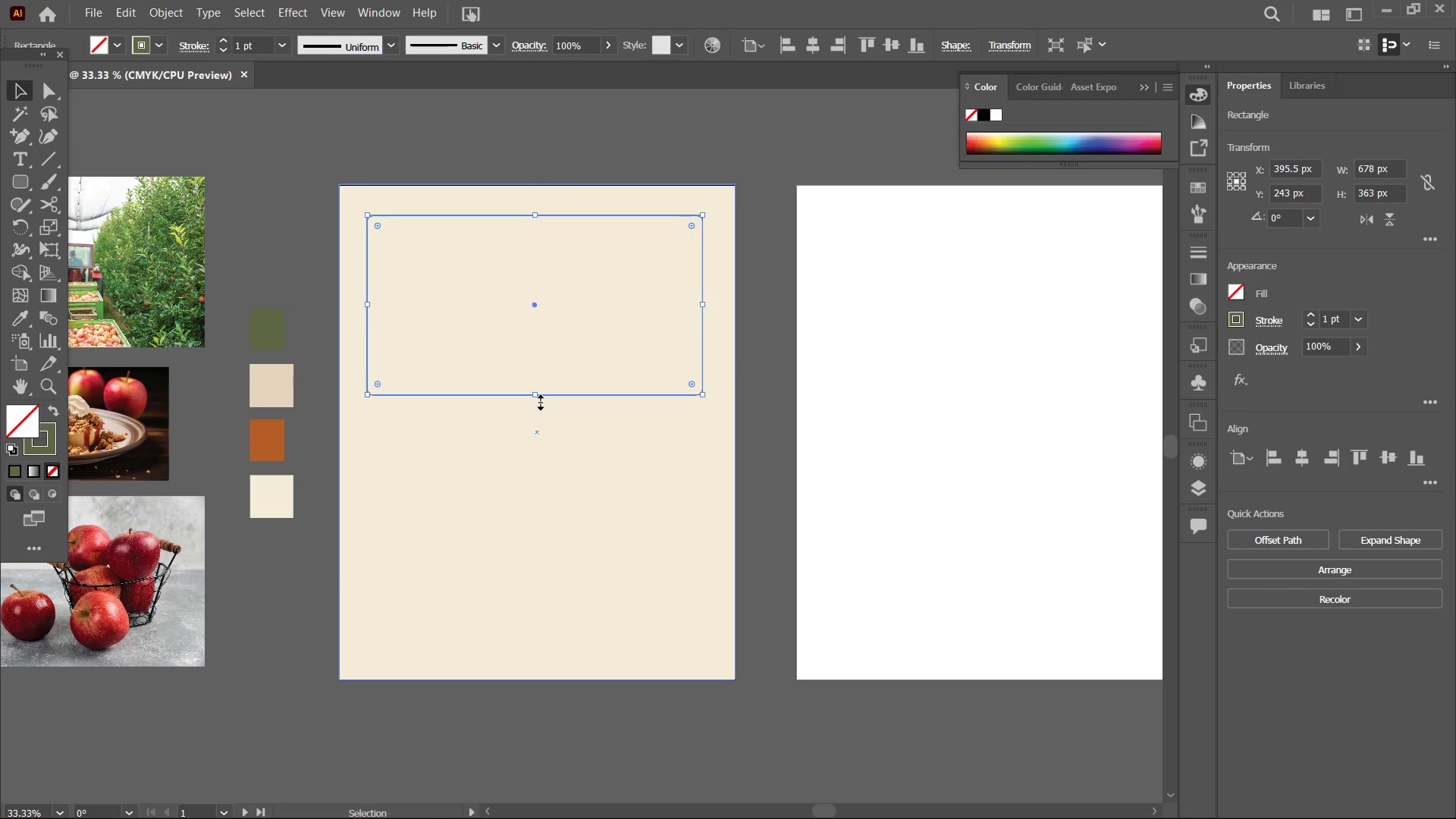 
wait(5.12)
 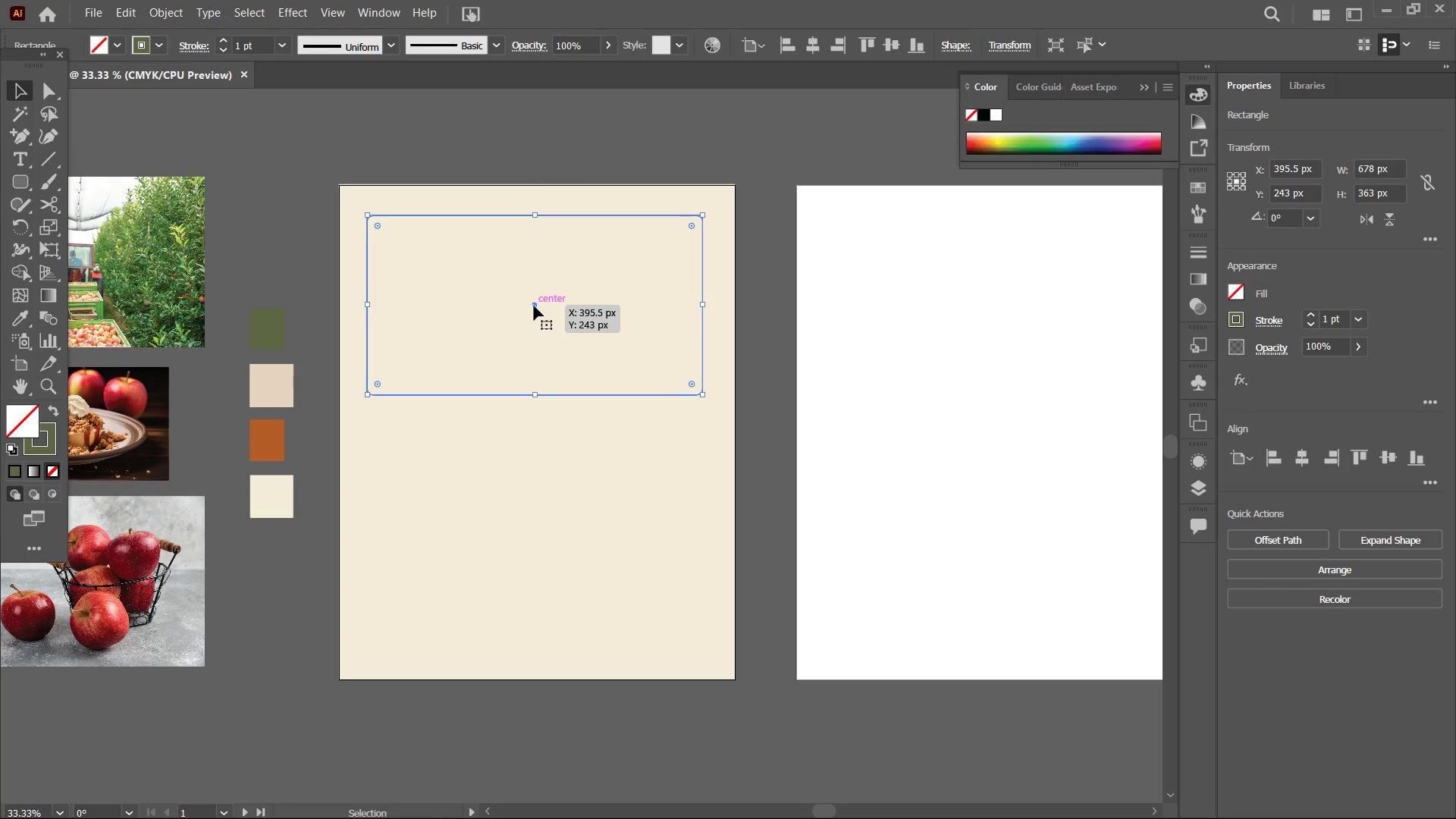 
left_click_drag(start_coordinate=[703, 396], to_coordinate=[716, 410])
 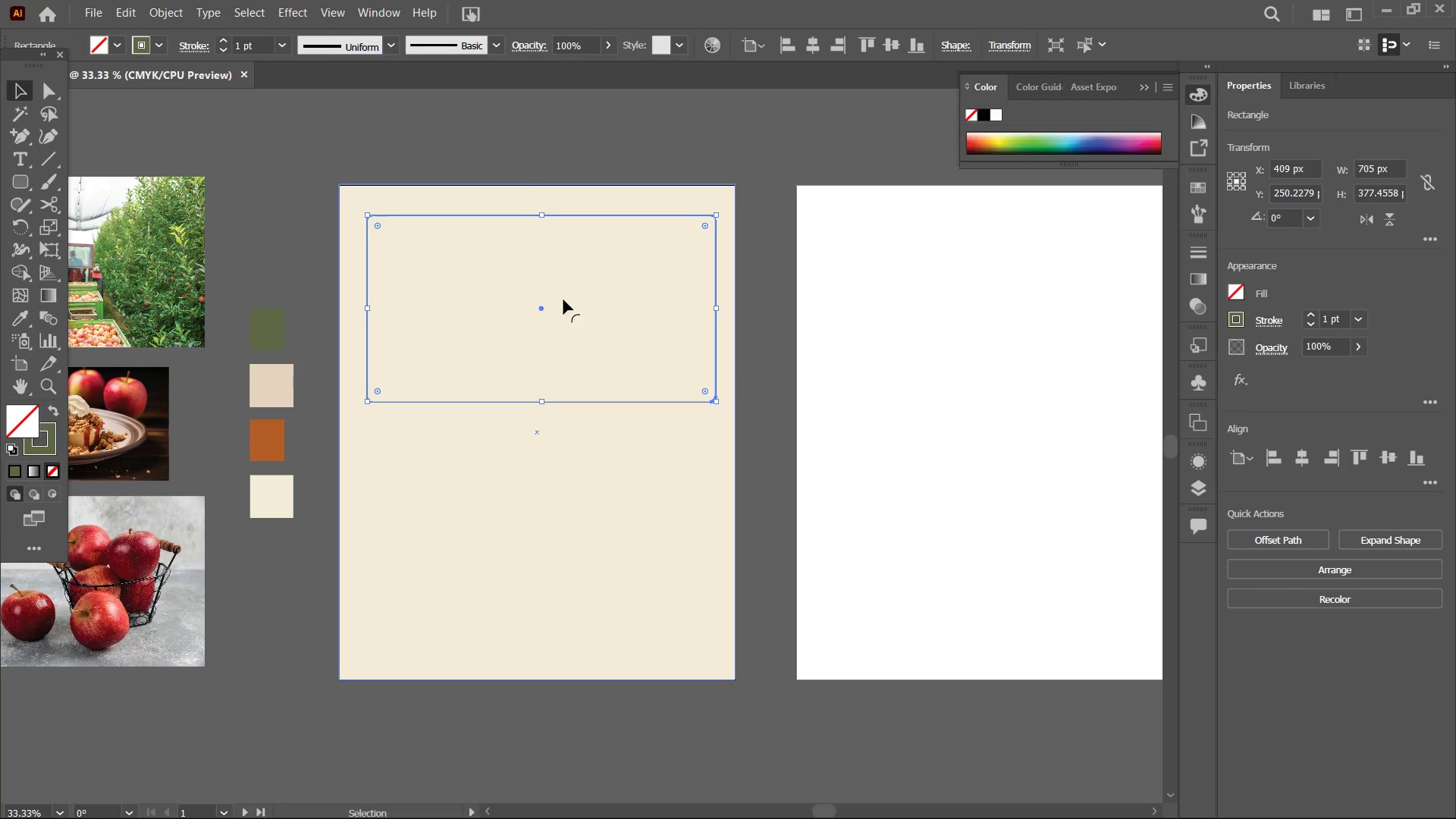 
hold_key(key=ShiftLeft, duration=1.17)
 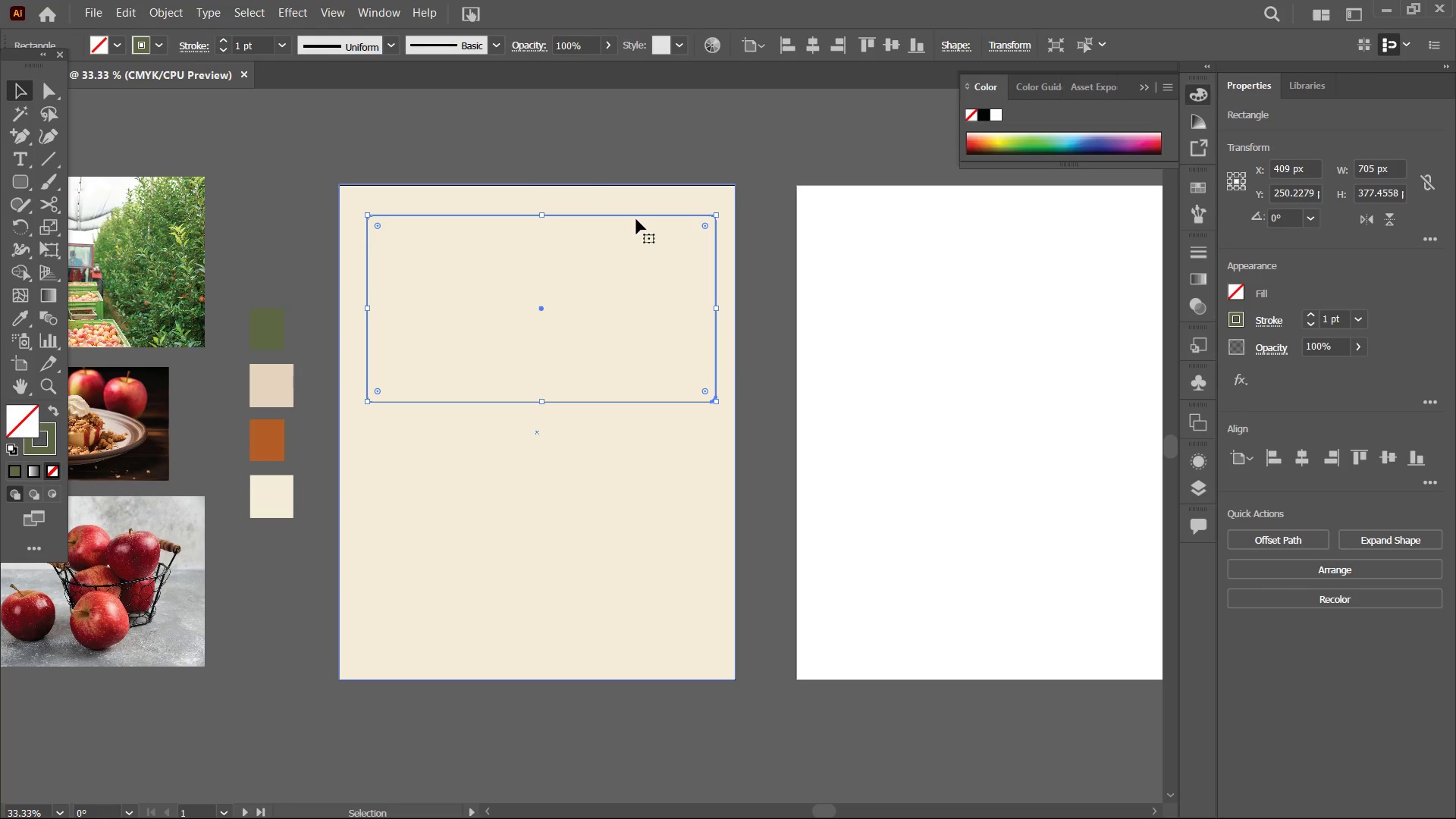 
left_click_drag(start_coordinate=[439, 145], to_coordinate=[564, 450])
 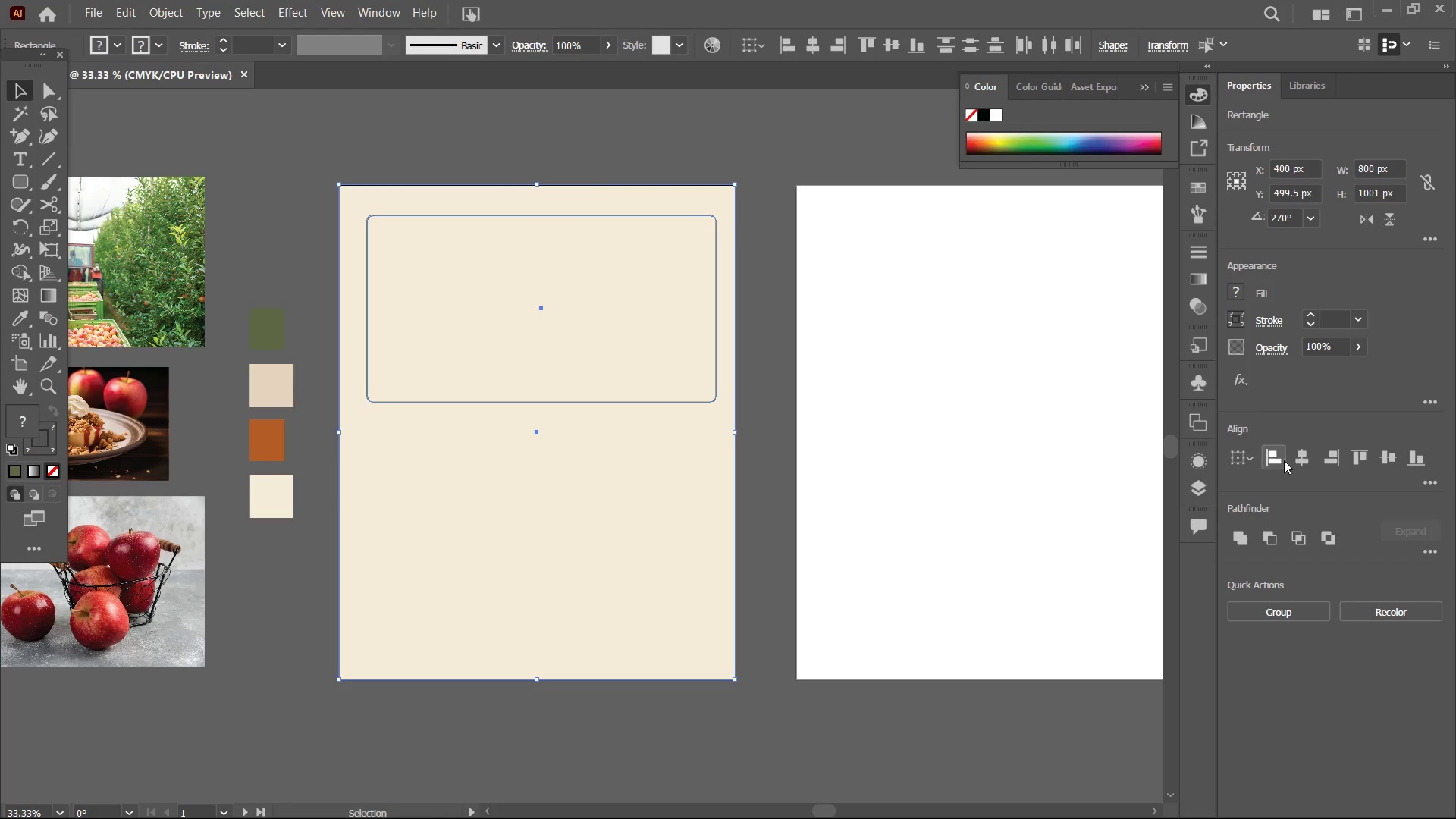 
left_click([1296, 459])
 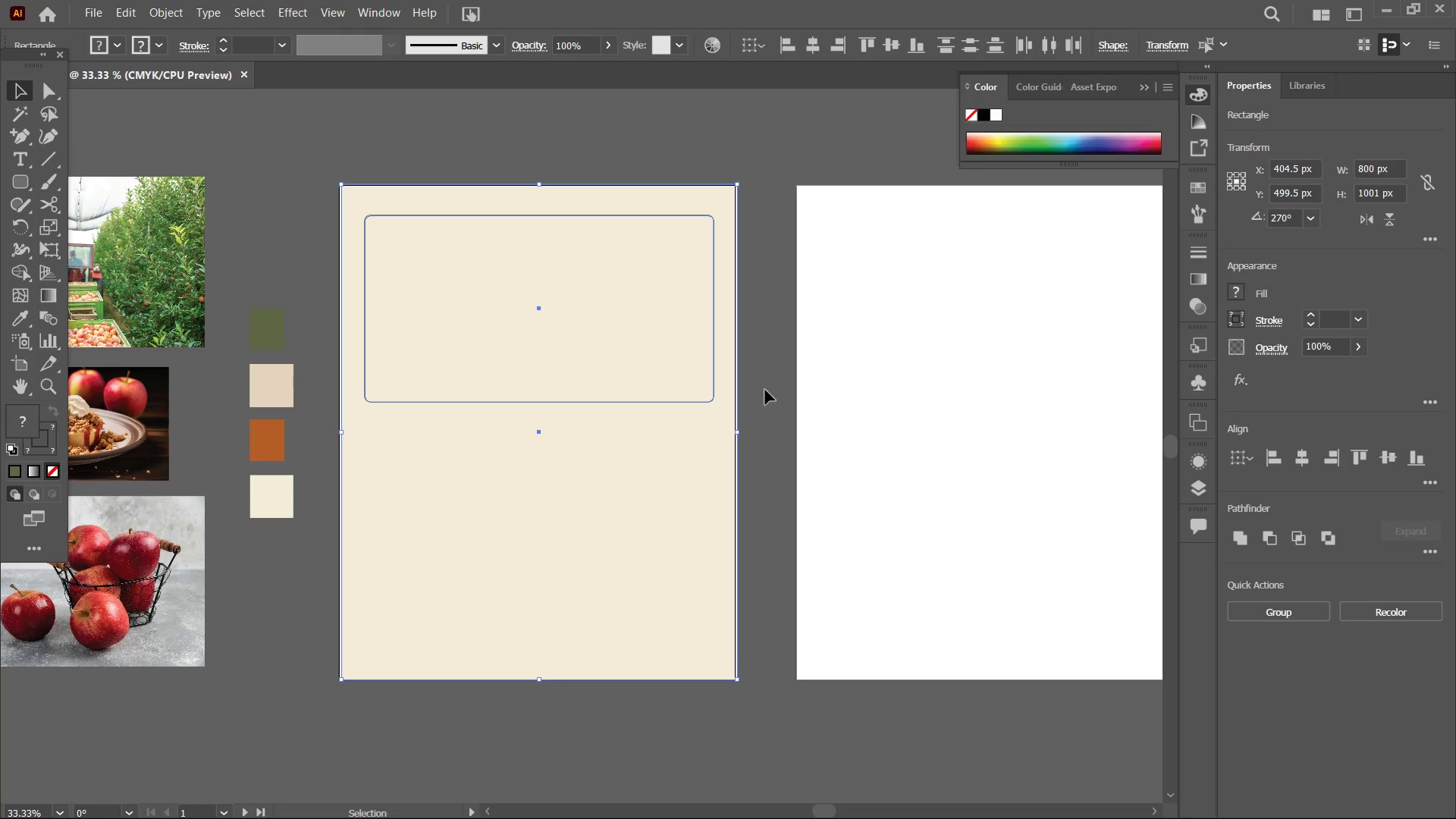 
left_click([764, 390])
 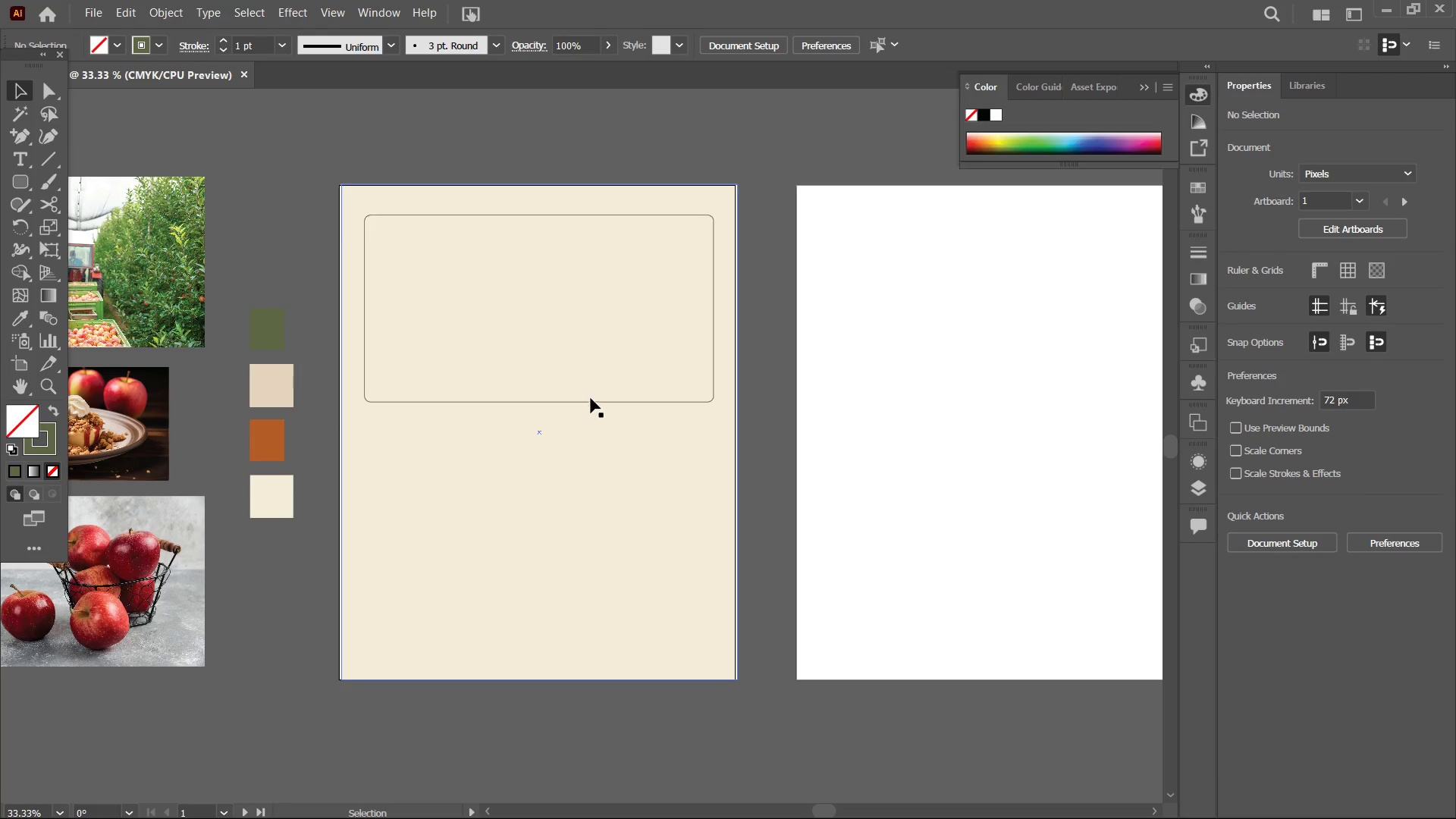 
left_click([588, 405])
 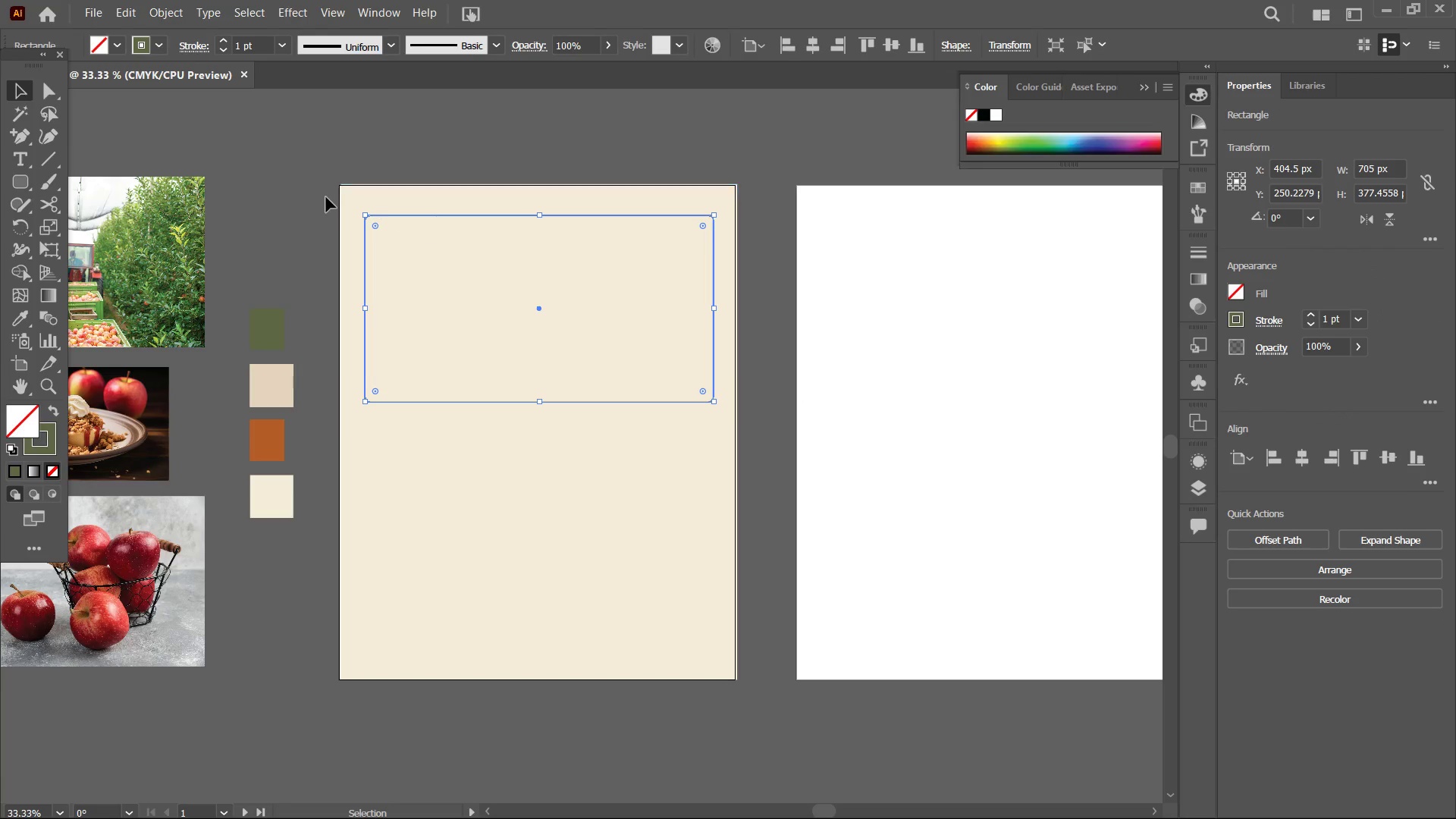 
left_click([356, 189])
 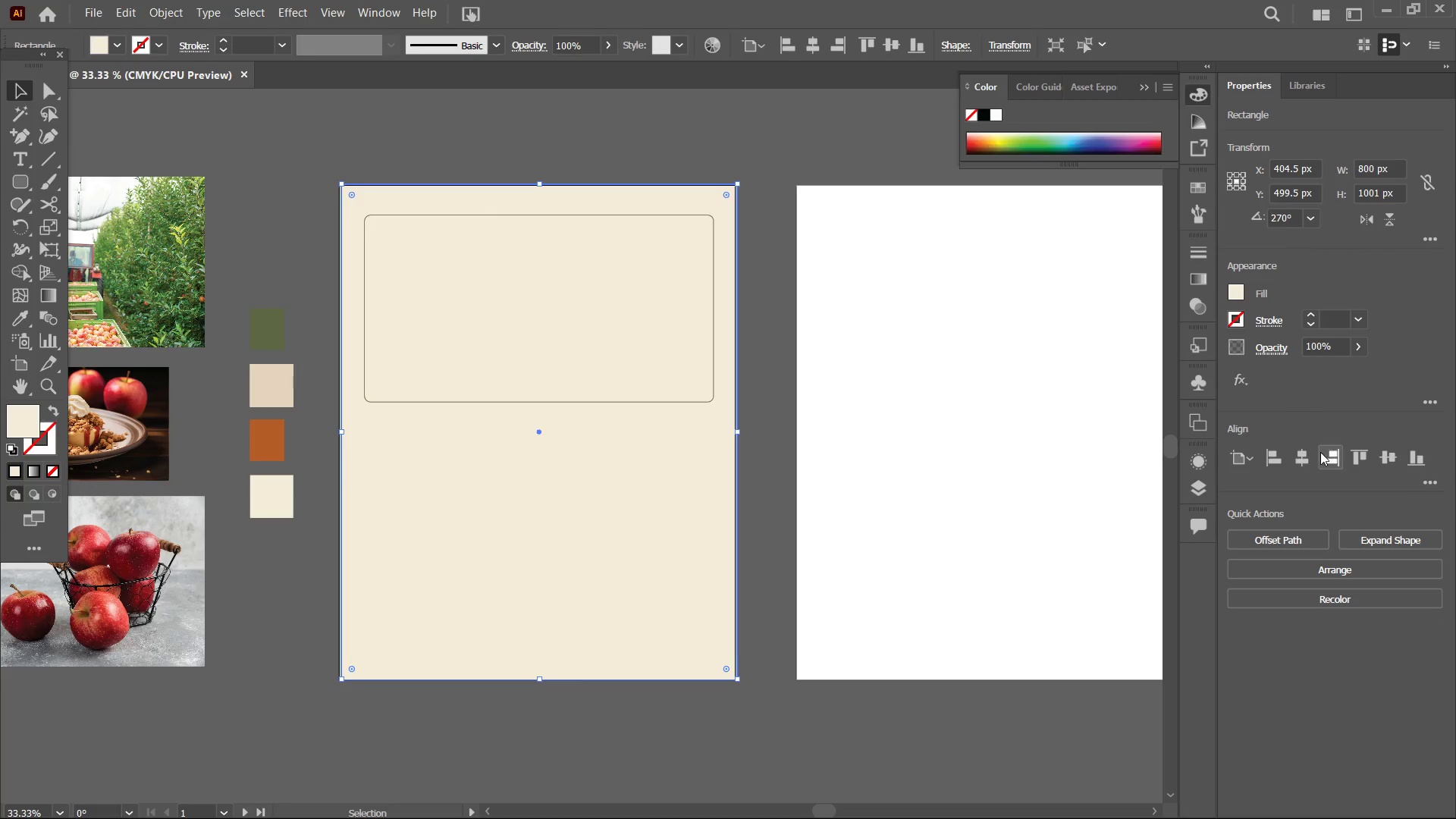 
left_click([1304, 453])
 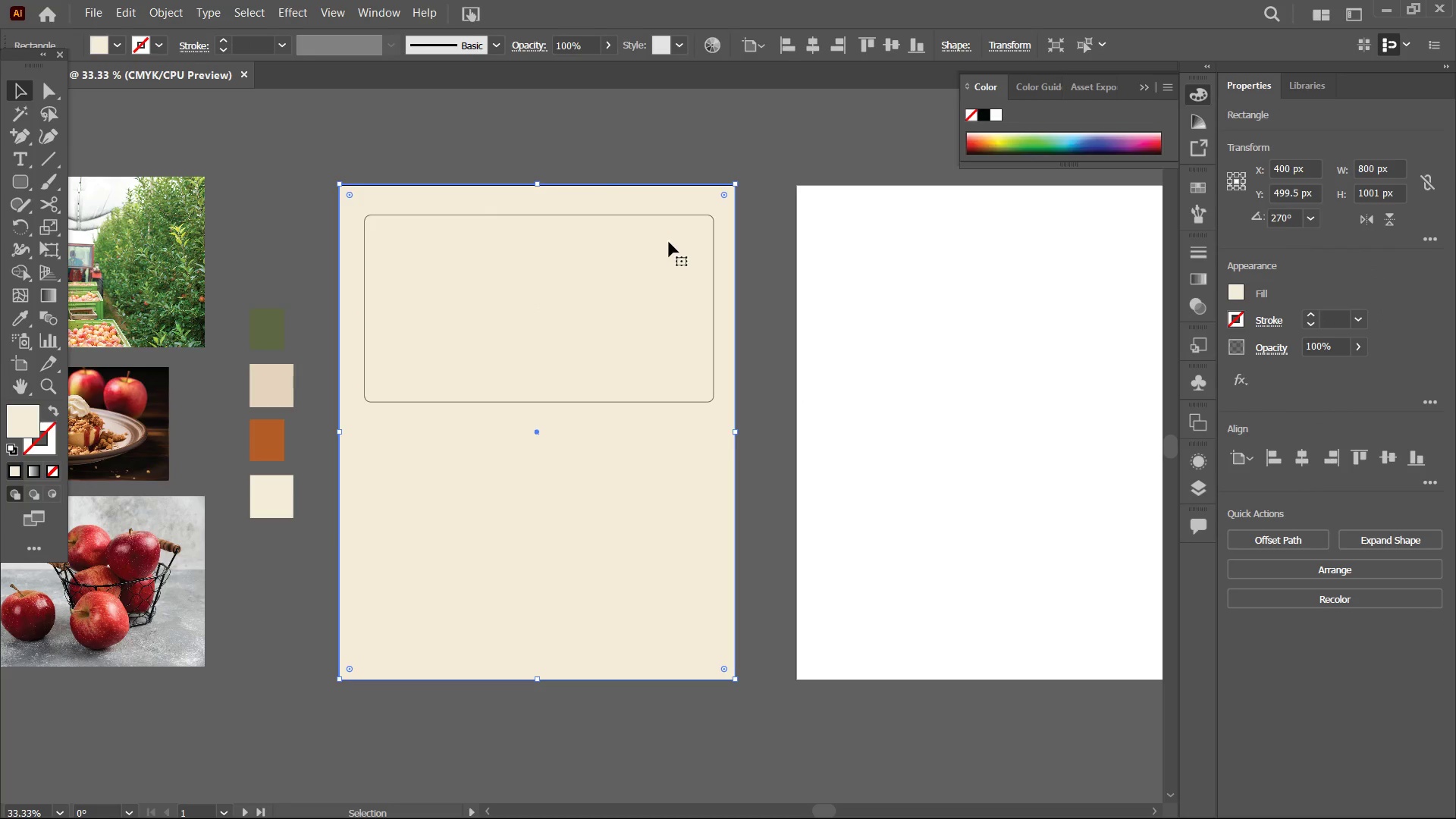 
left_click([561, 146])
 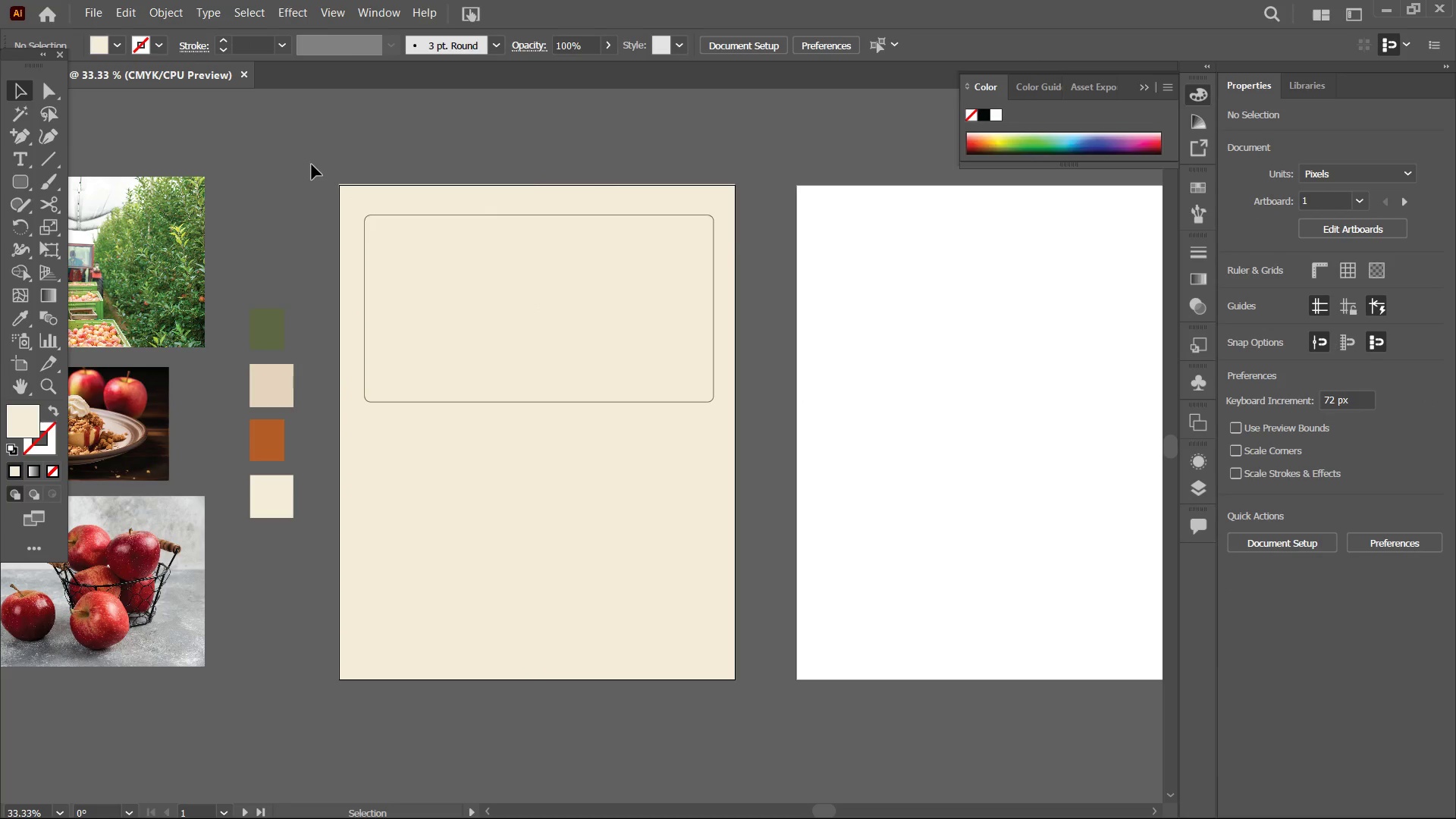 
left_click_drag(start_coordinate=[303, 164], to_coordinate=[375, 185])
 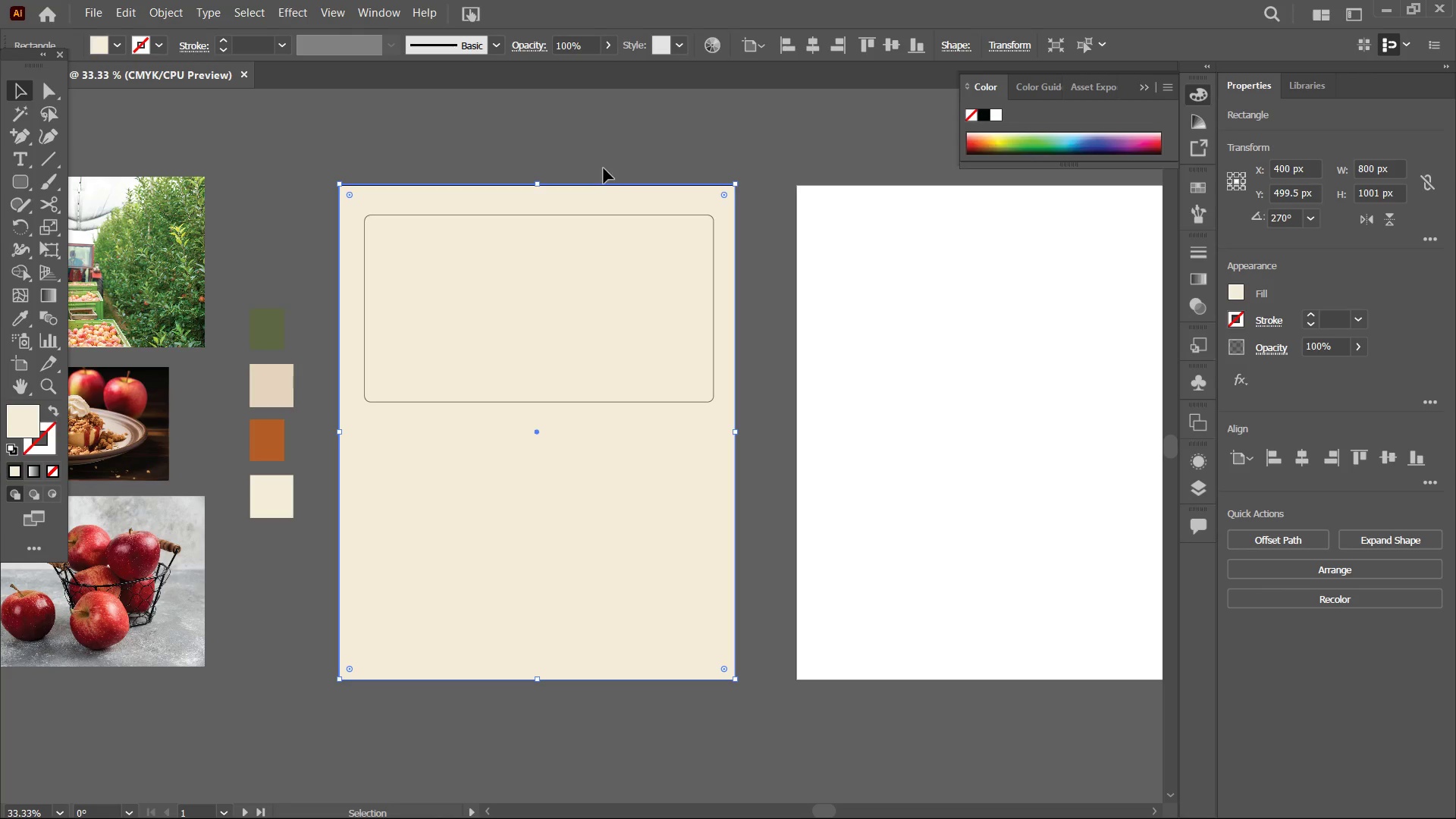 
double_click([606, 196])
 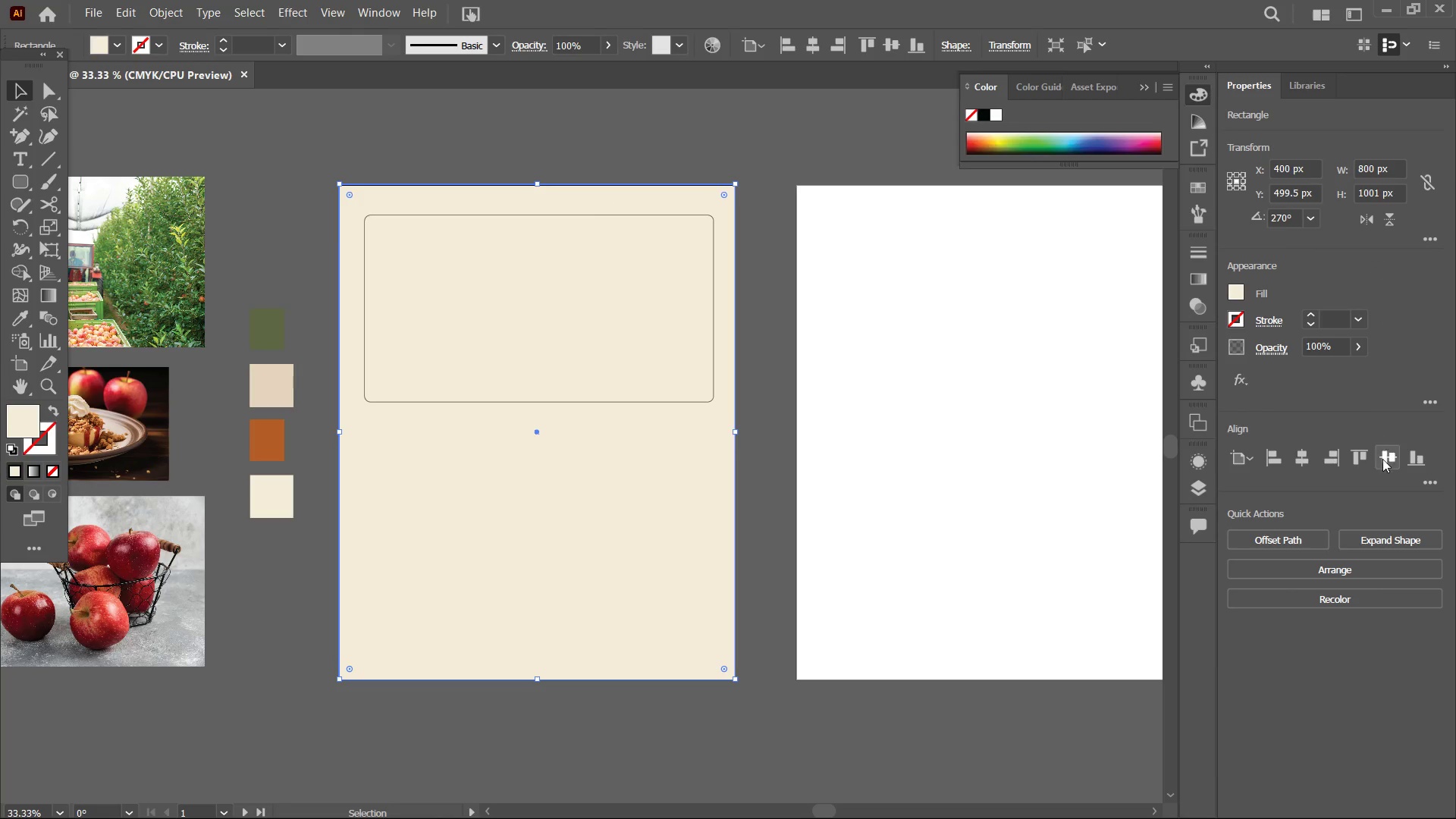 
left_click([1380, 453])
 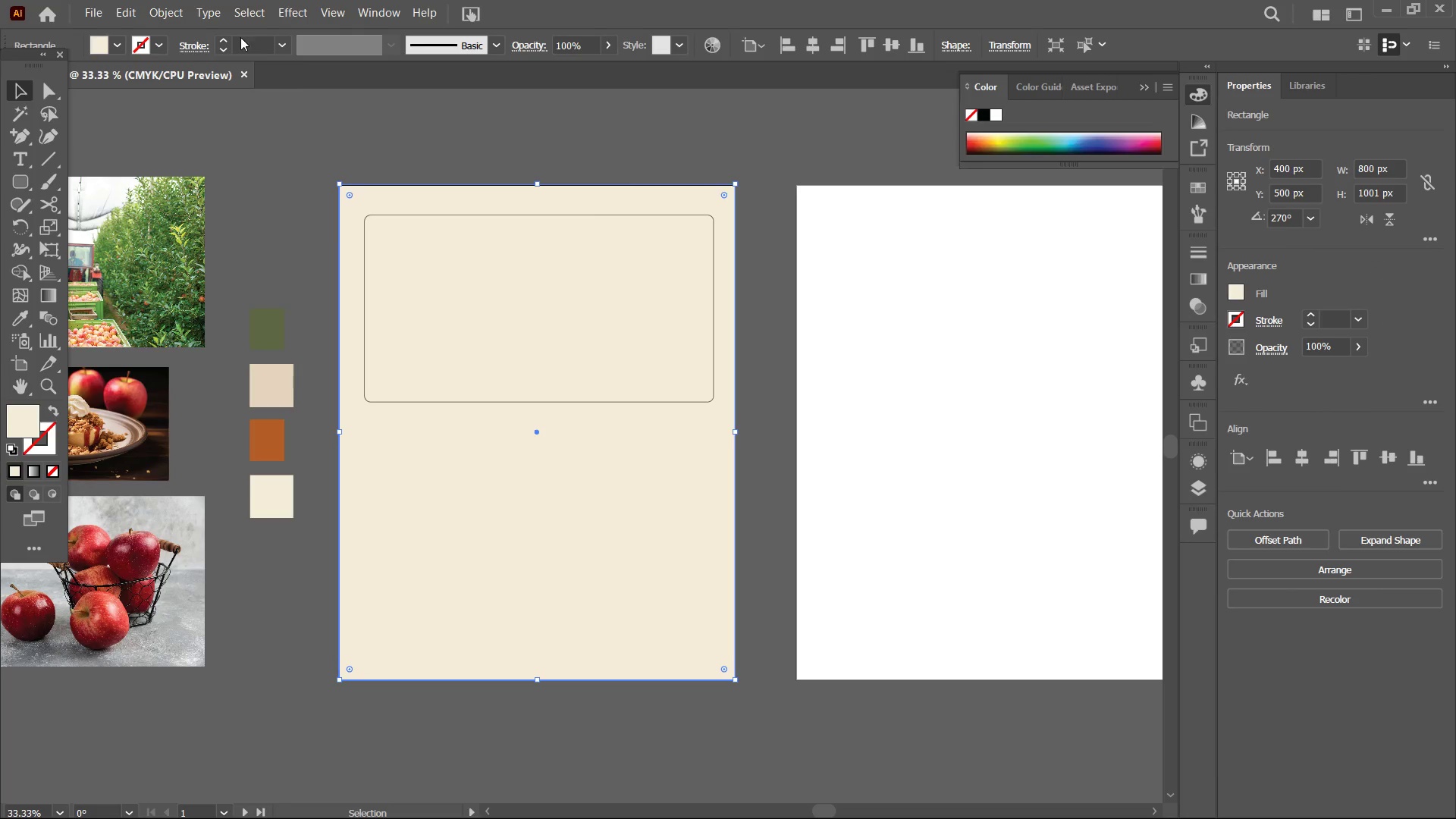 
left_click([174, 11])
 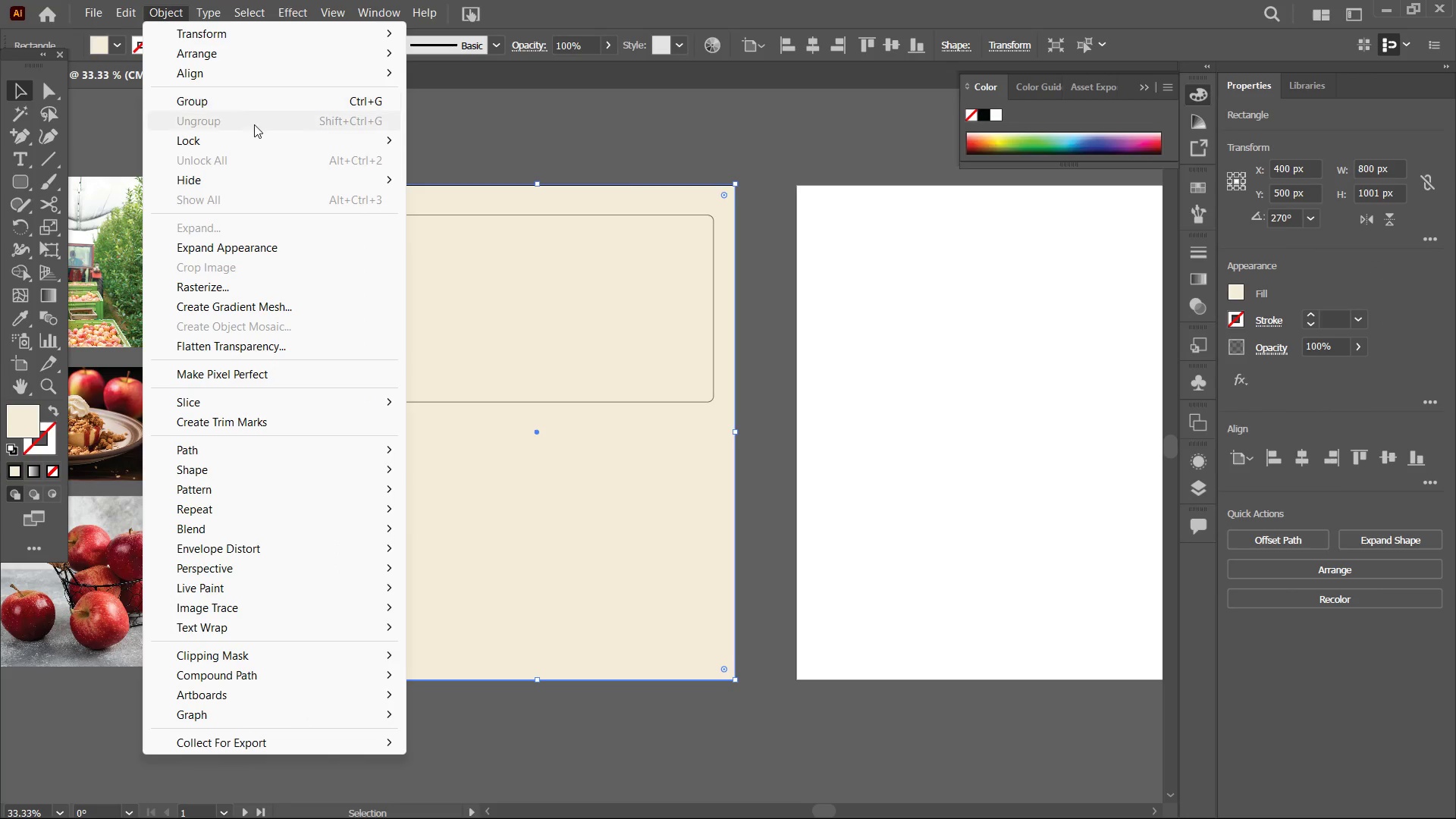 
left_click([254, 136])
 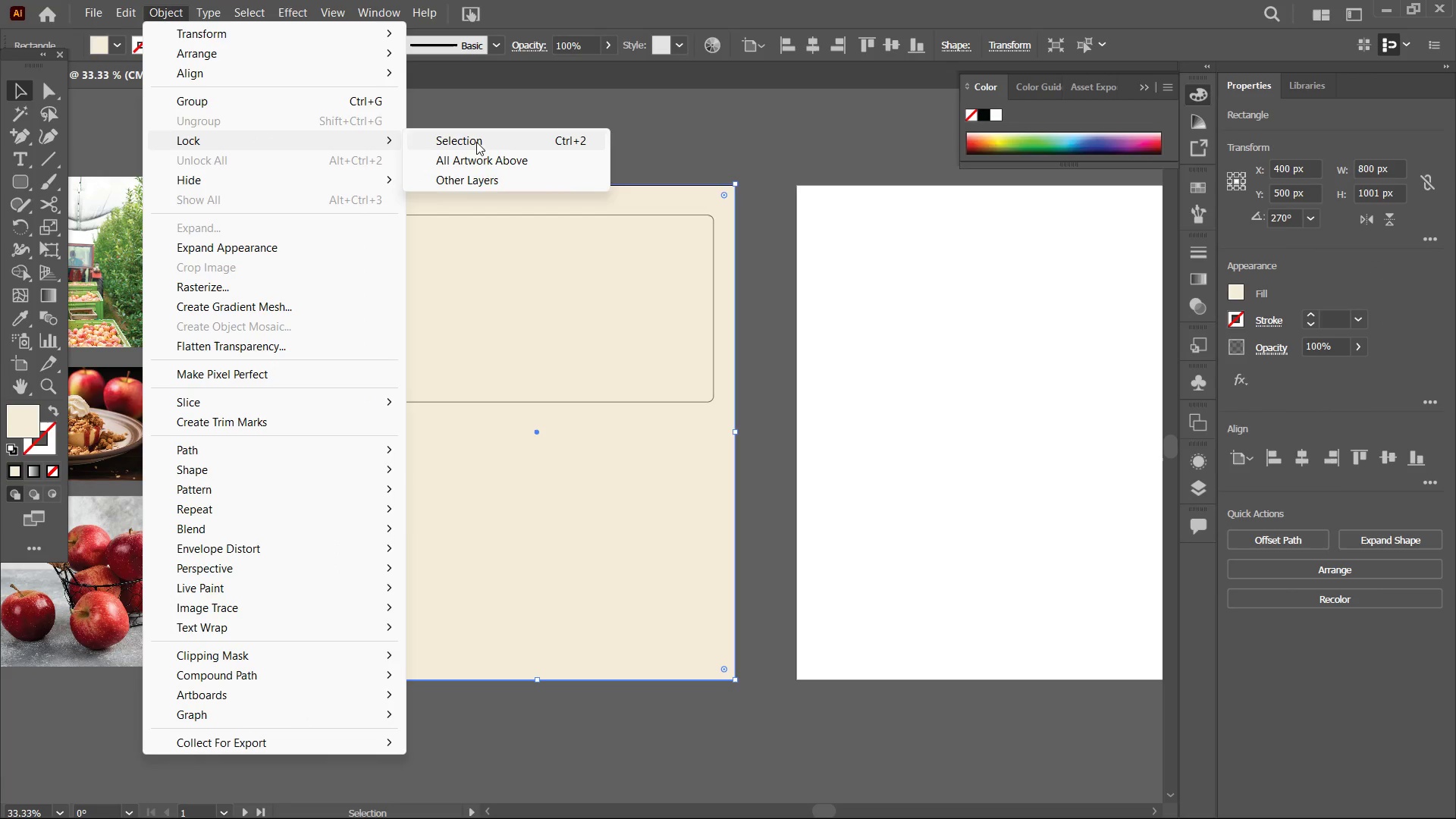 
double_click([478, 142])
 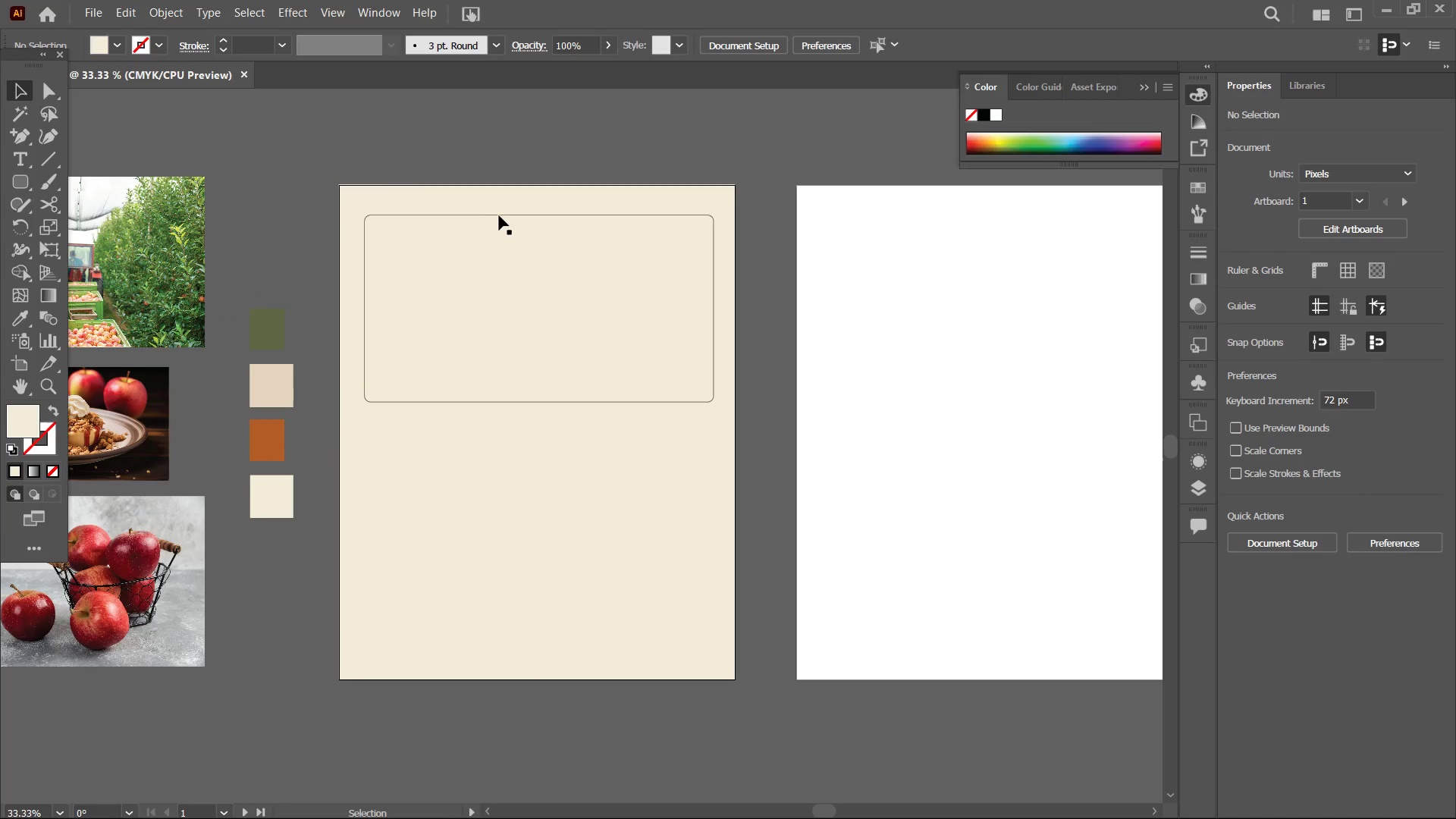 
left_click([500, 218])
 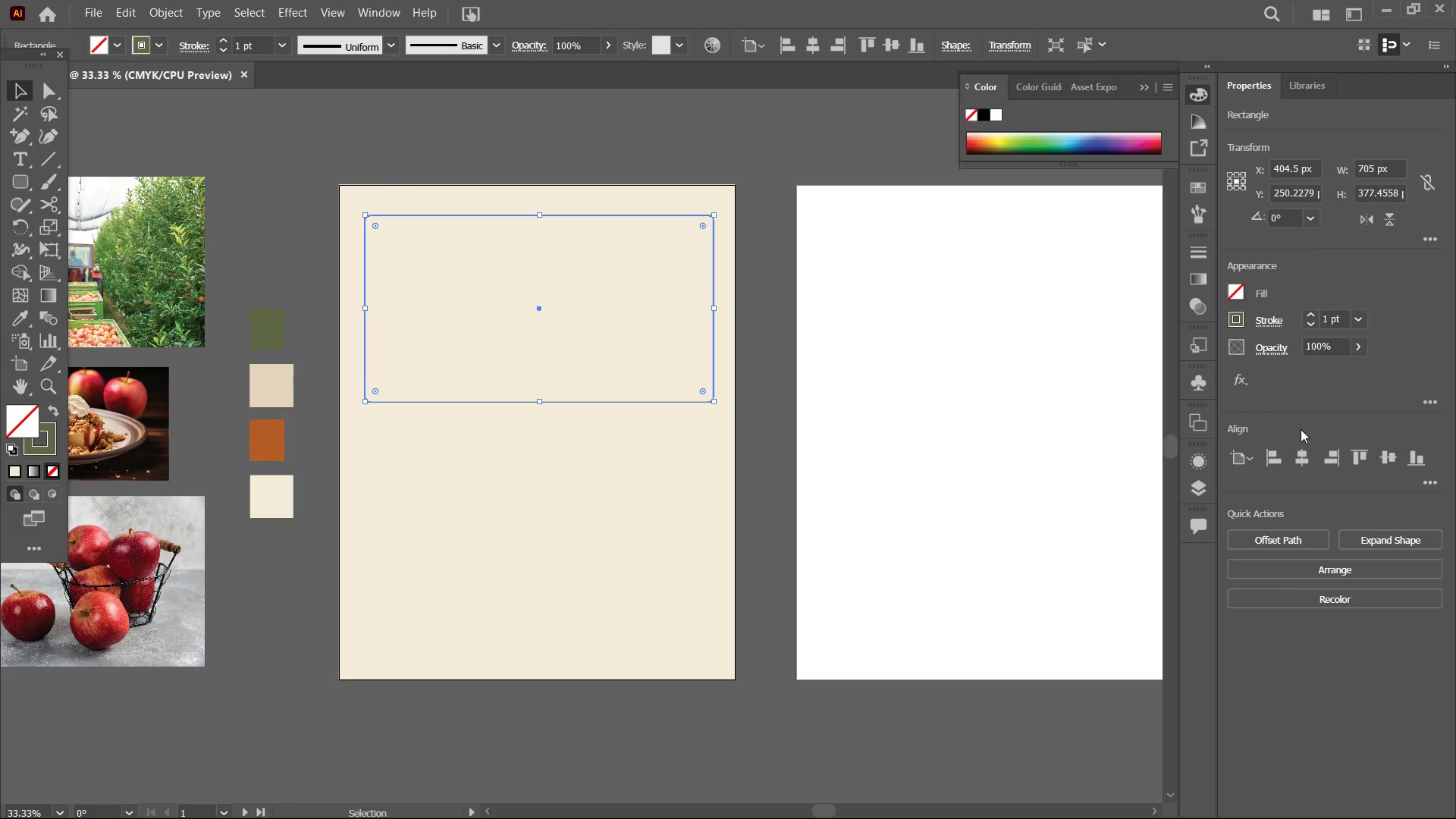 
left_click([1303, 456])
 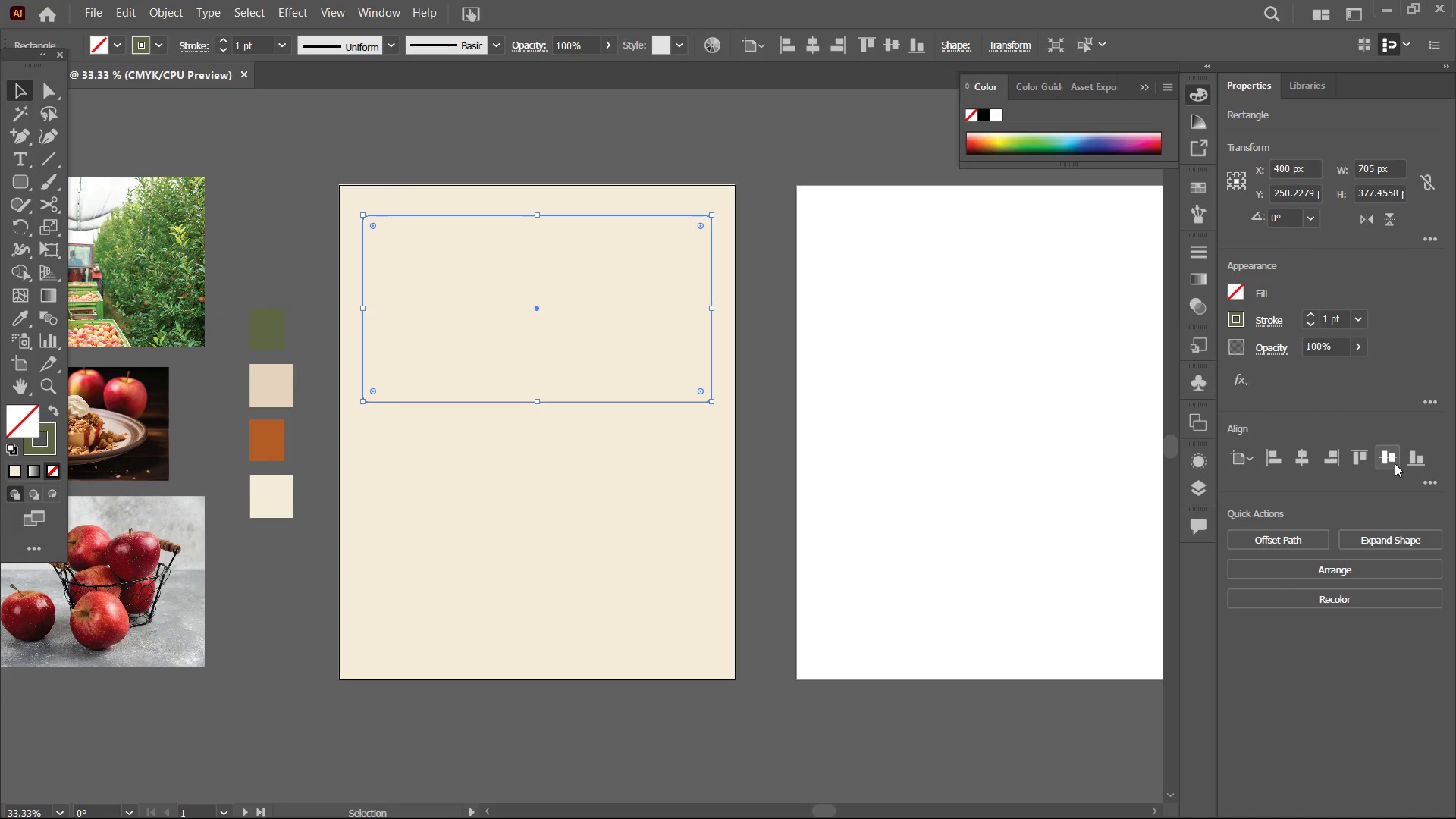 
double_click([1395, 463])
 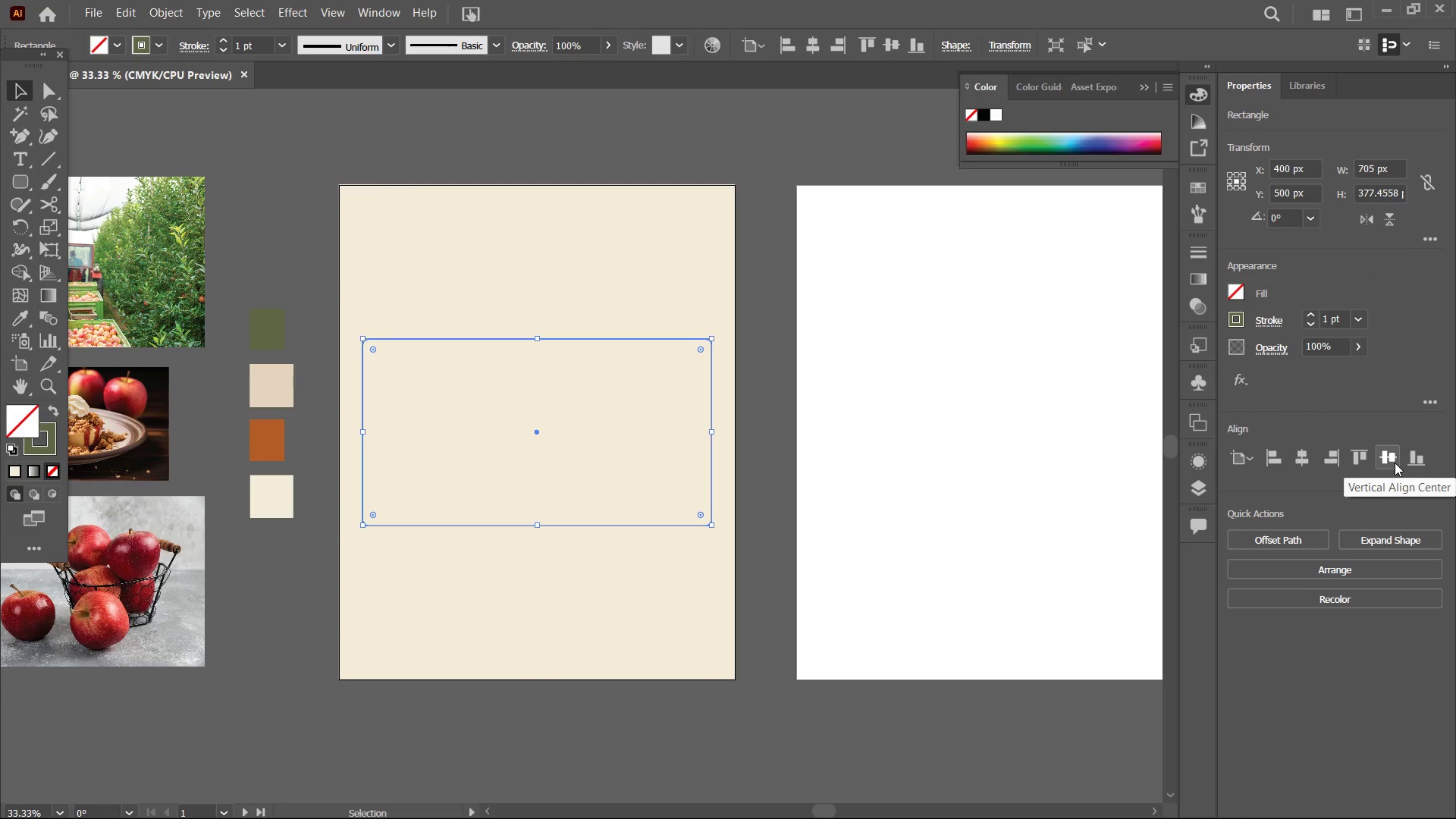 
key(Control+Z)
 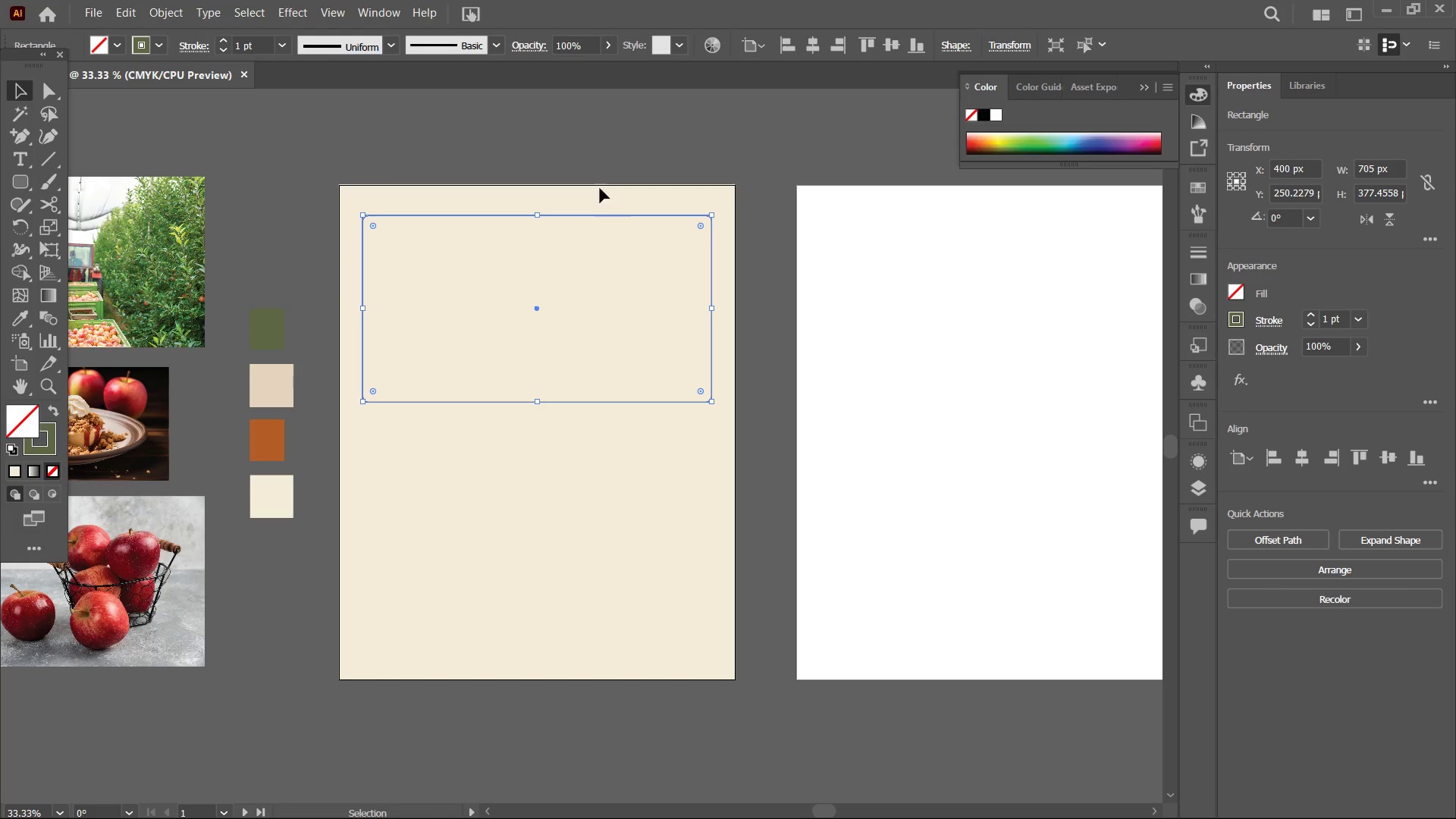 
left_click([591, 146])
 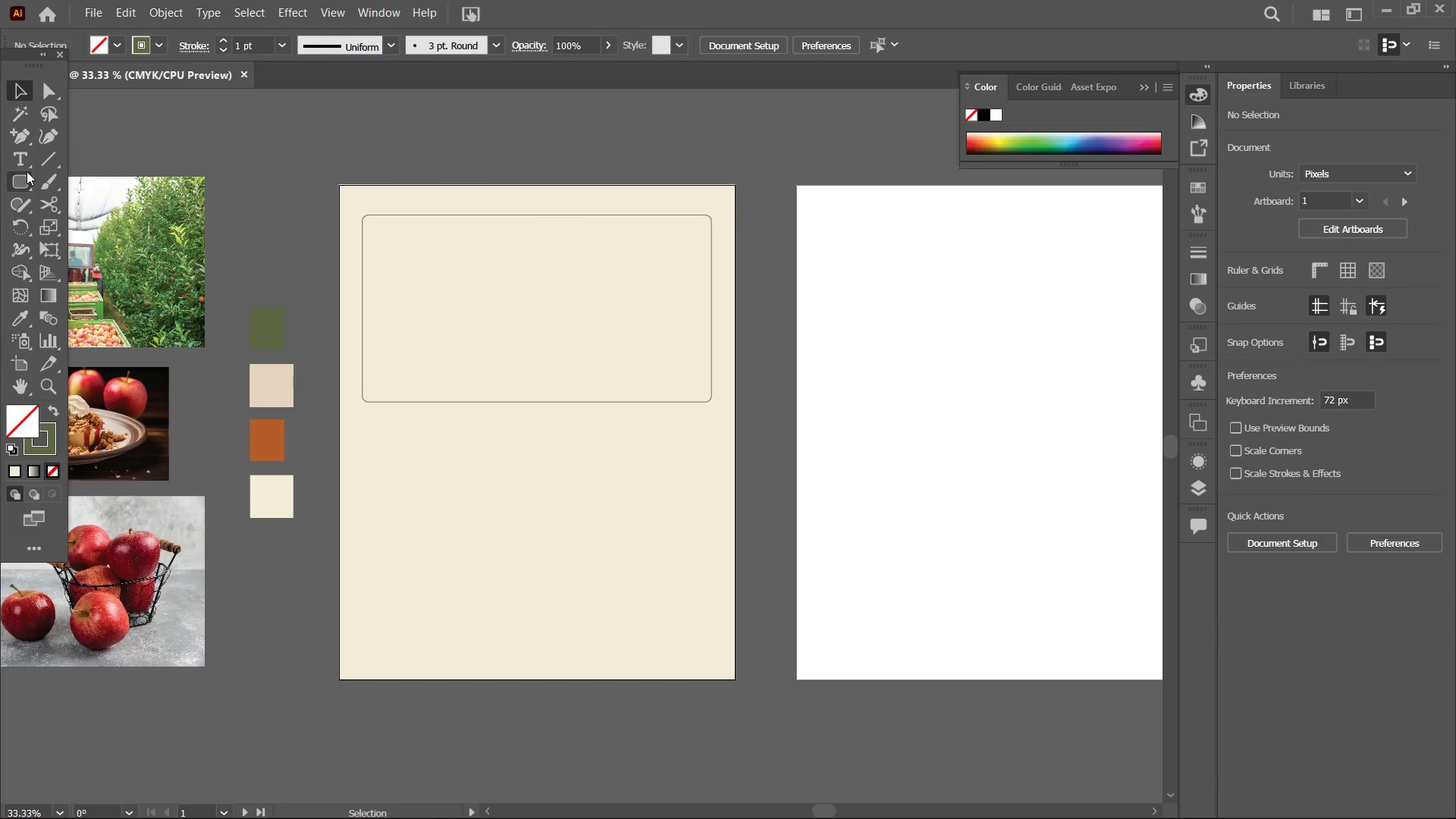 
right_click([18, 178])
 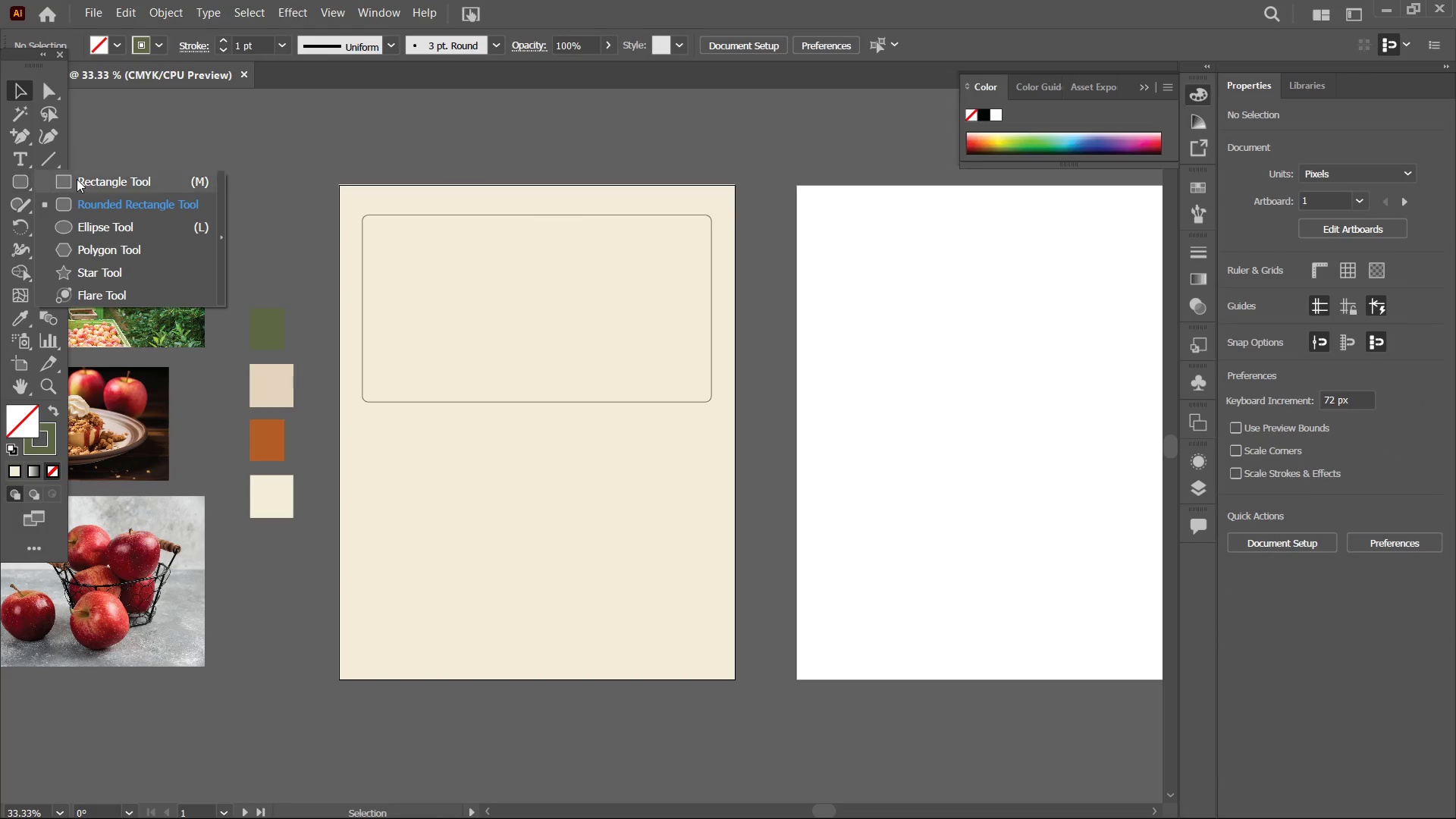 
left_click([77, 179])
 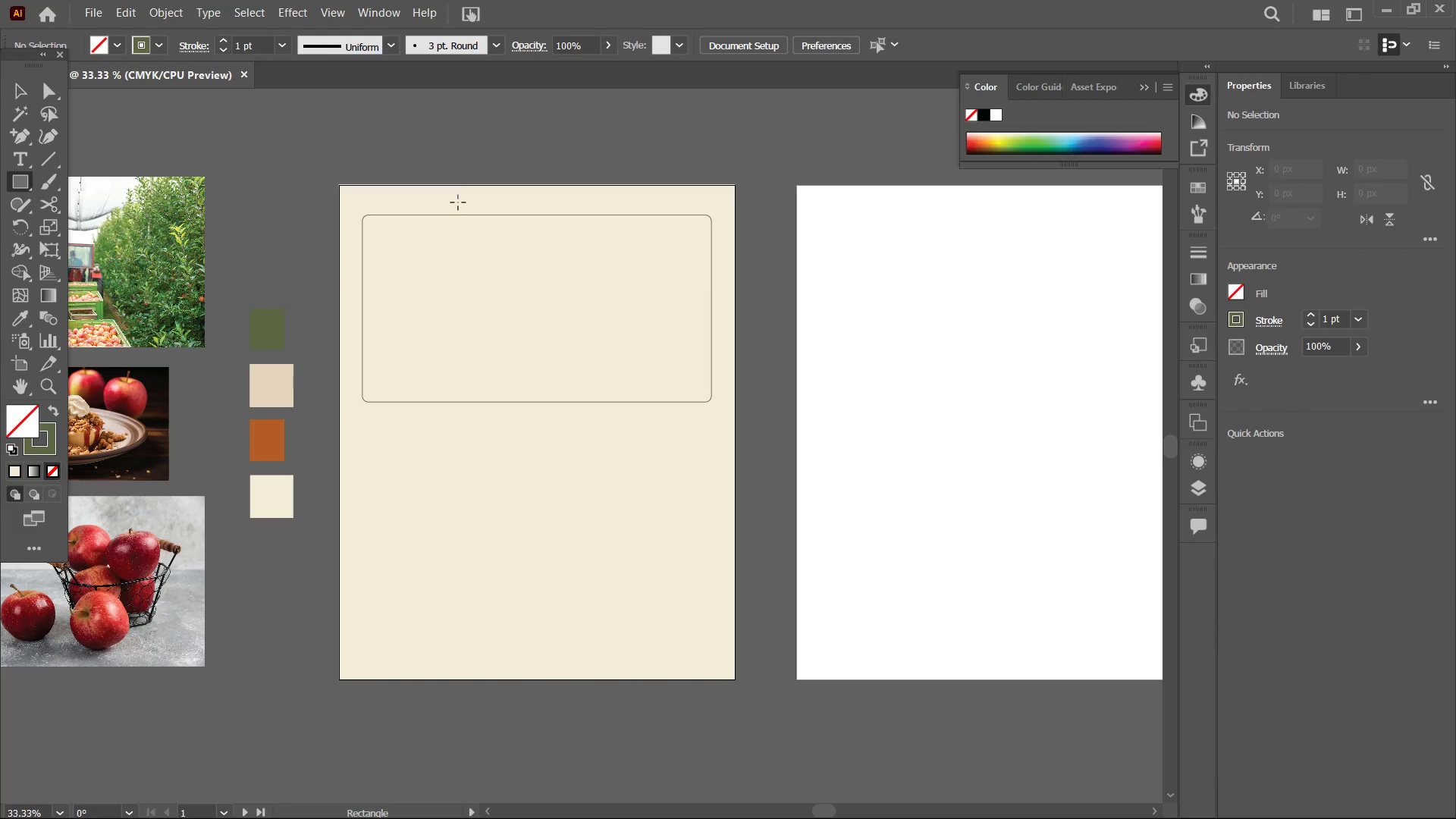 
left_click_drag(start_coordinate=[449, 202], to_coordinate=[632, 226])
 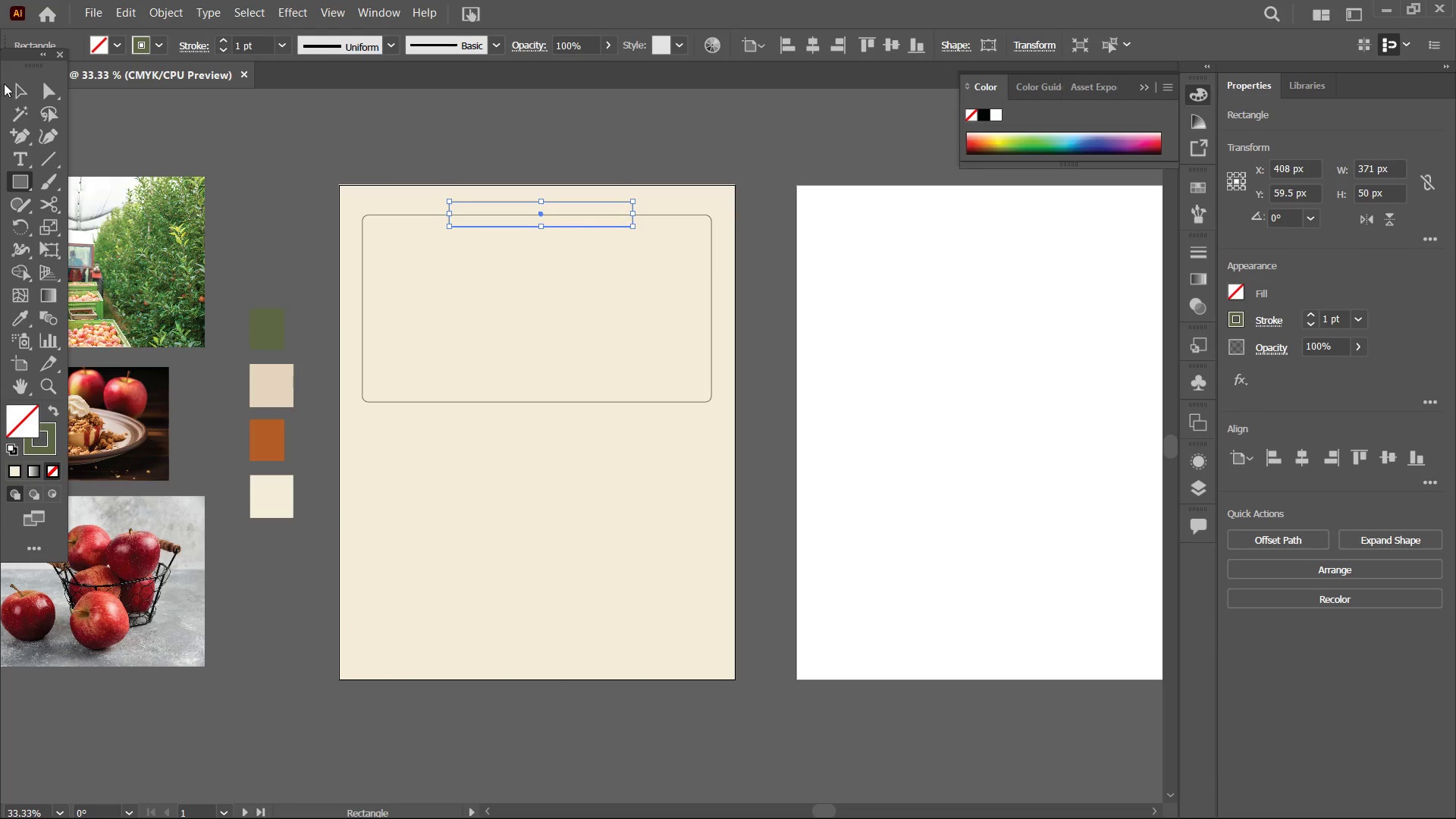 
left_click([17, 89])
 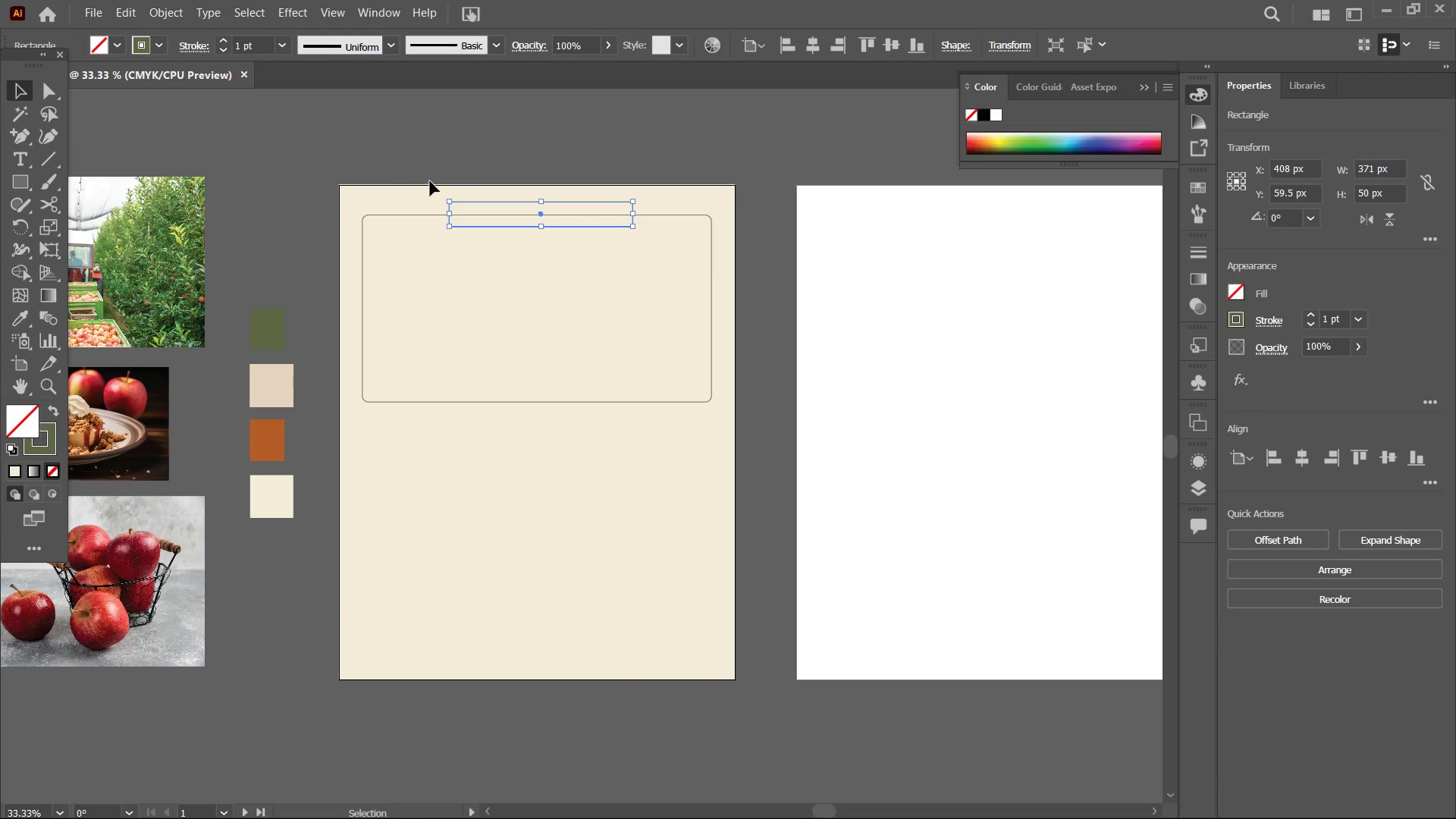 
hold_key(key=ShiftLeft, duration=0.88)
left_click([428, 216])
 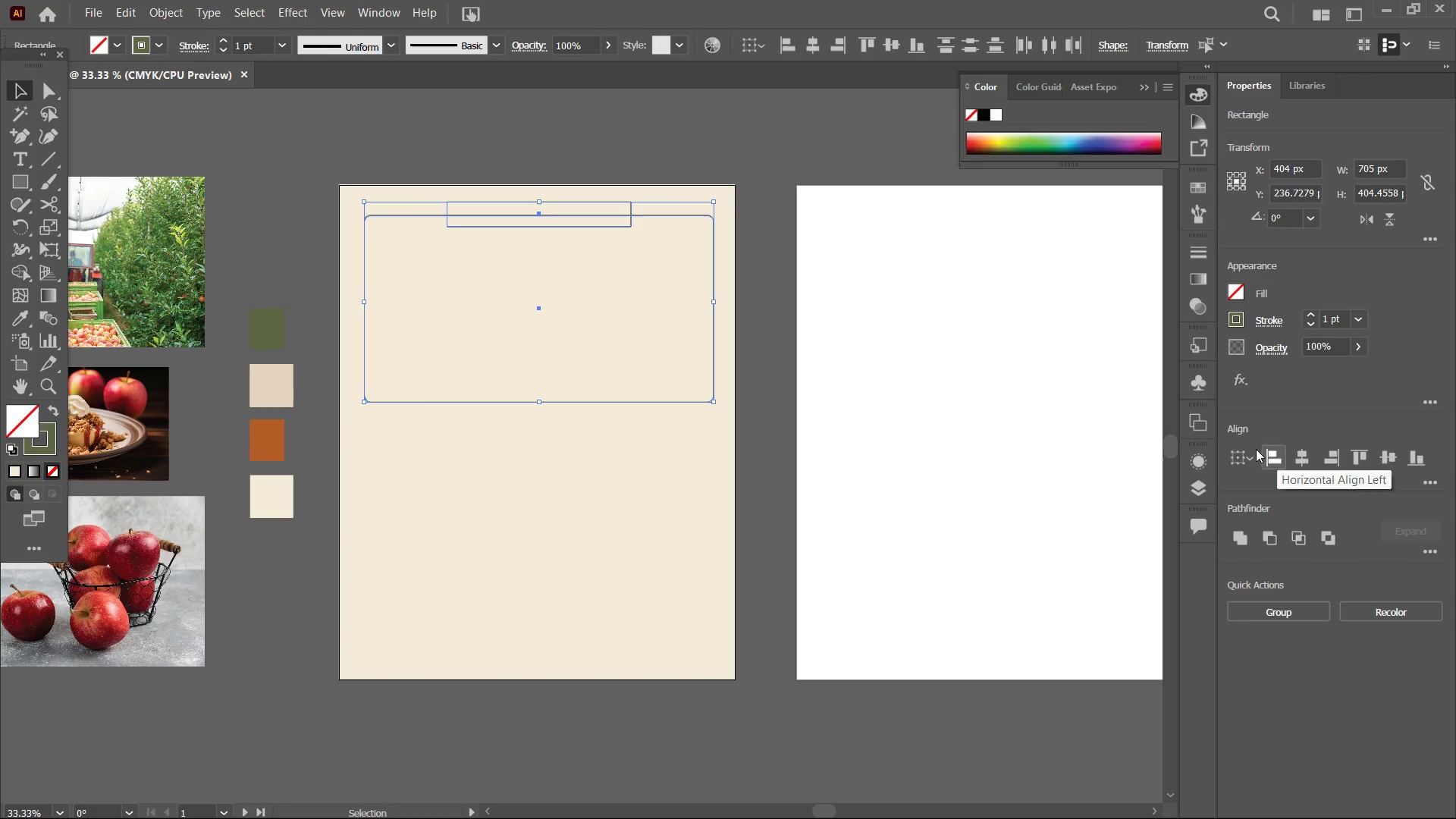 
left_click([563, 145])
 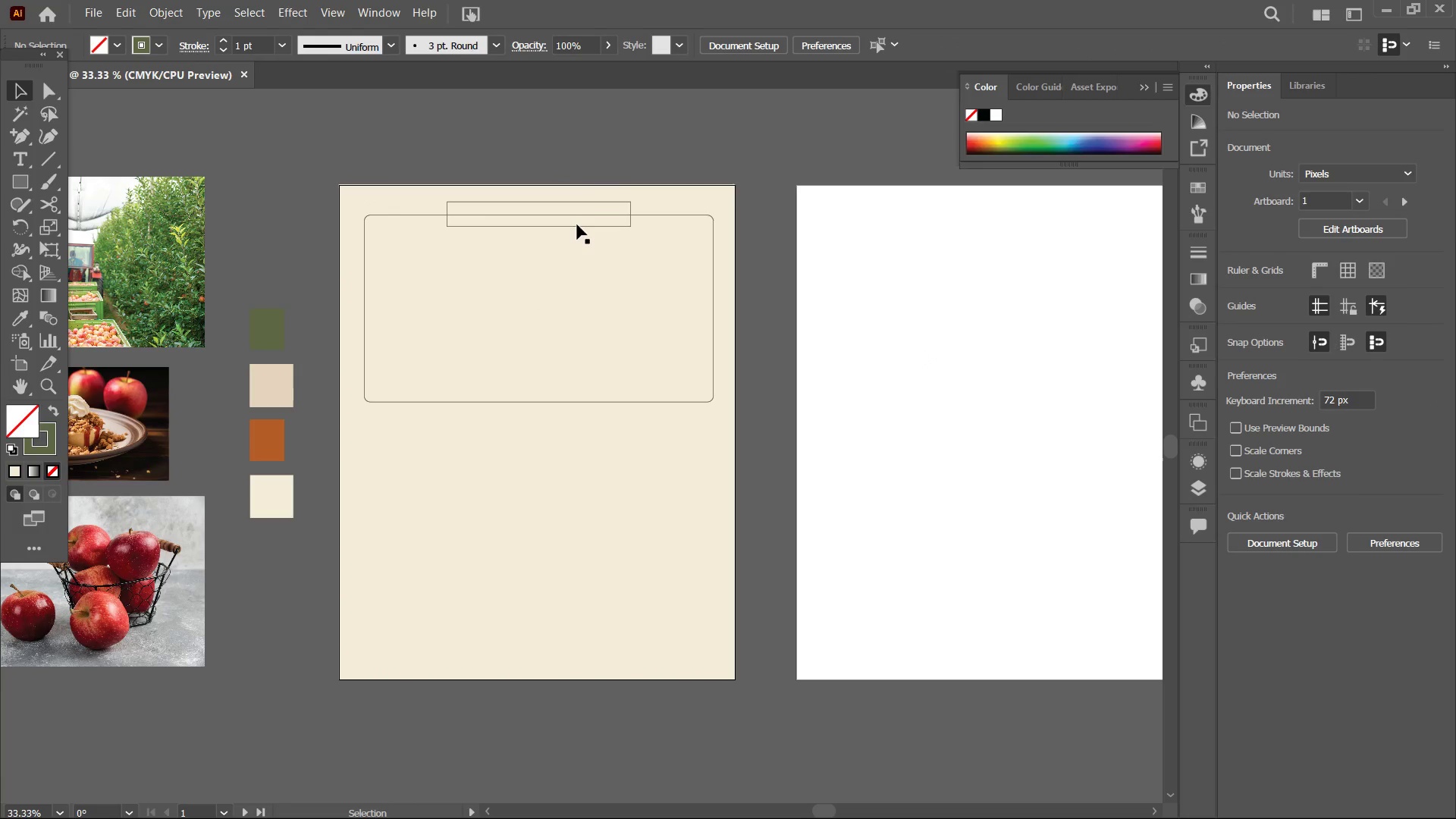 
left_click([577, 227])
 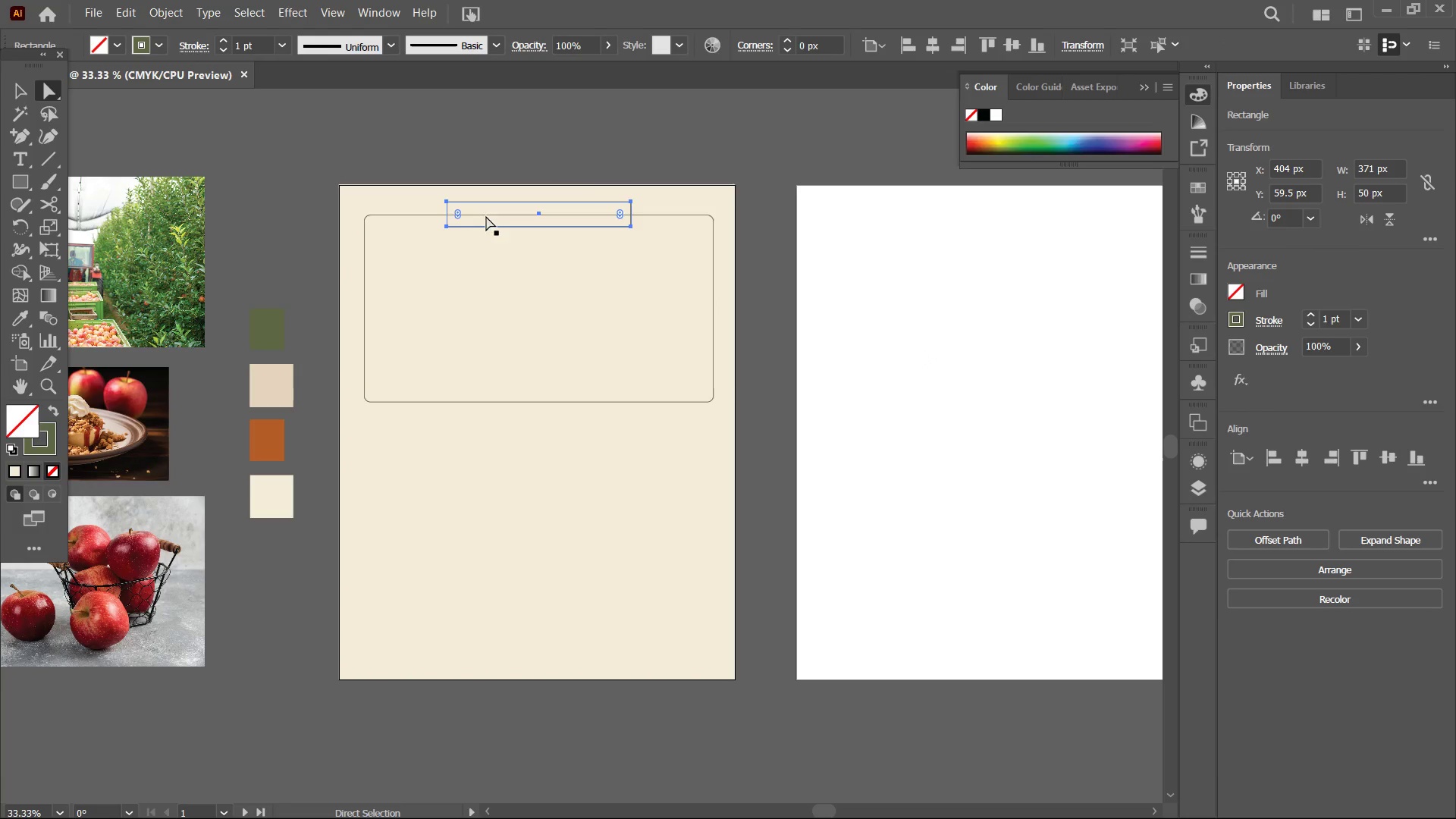 
left_click_drag(start_coordinate=[458, 212], to_coordinate=[483, 212])
 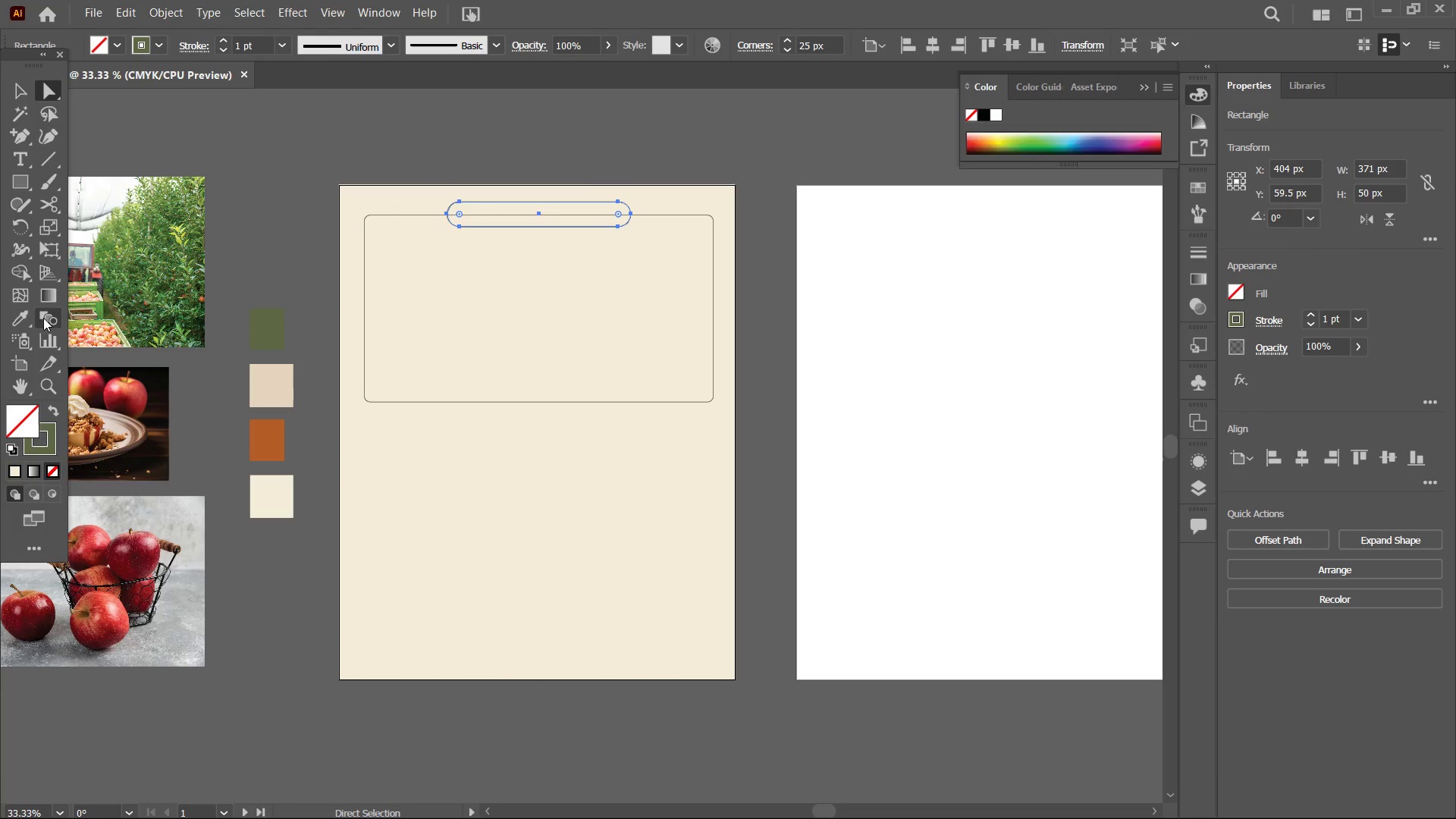 
double_click([256, 328])
 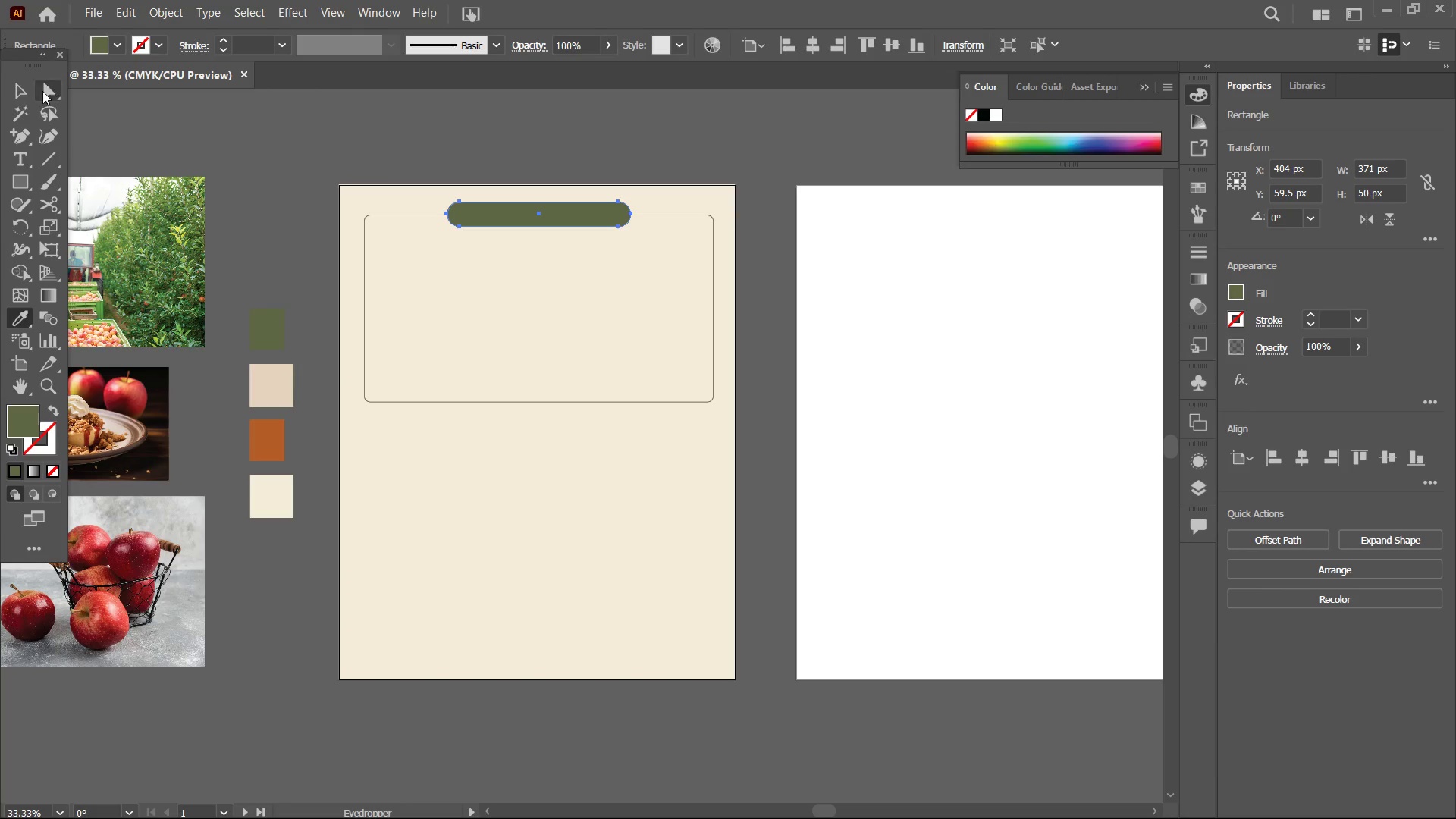 
left_click([20, 79])
 